 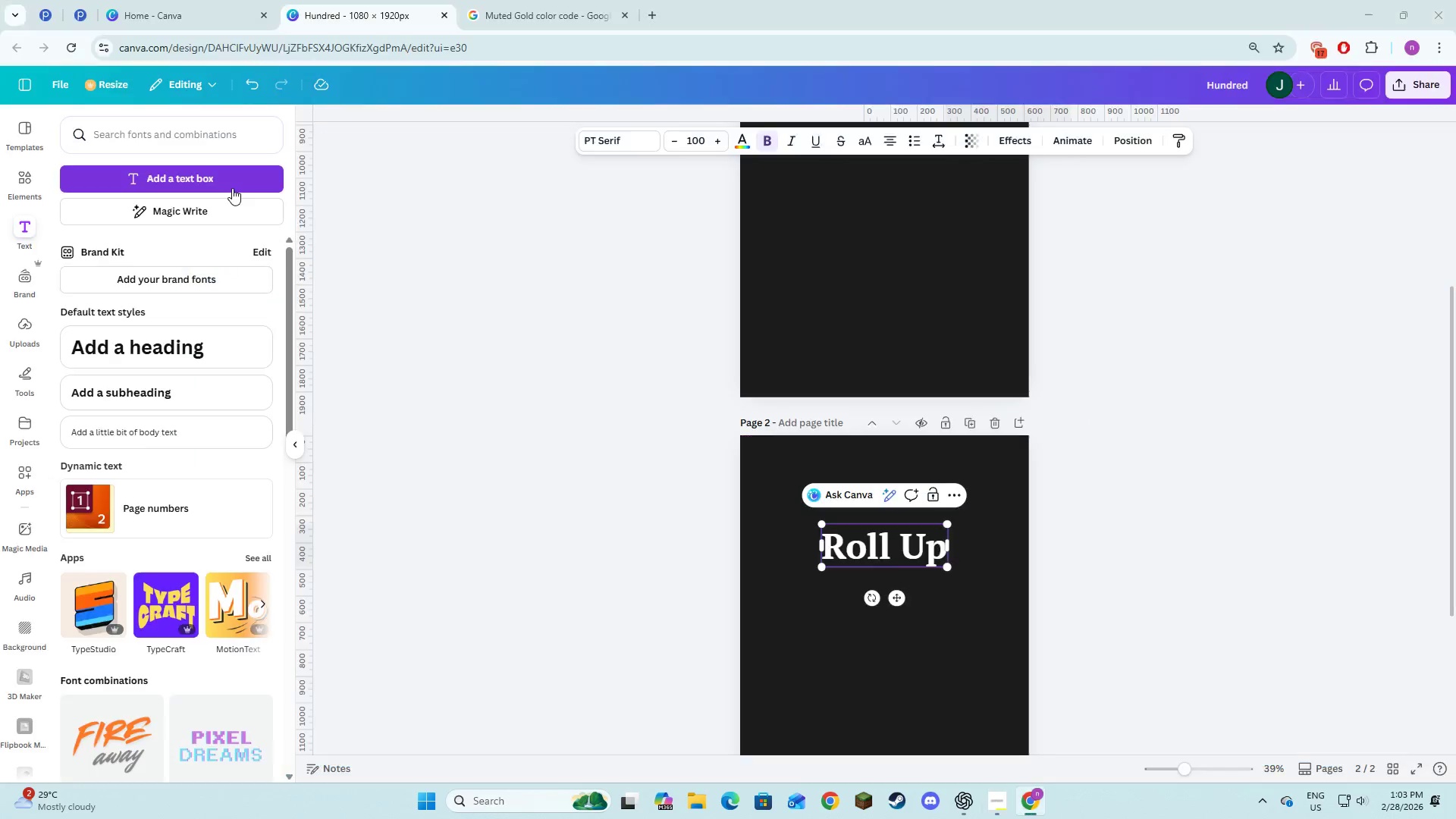 
key(Alt+Tab)
 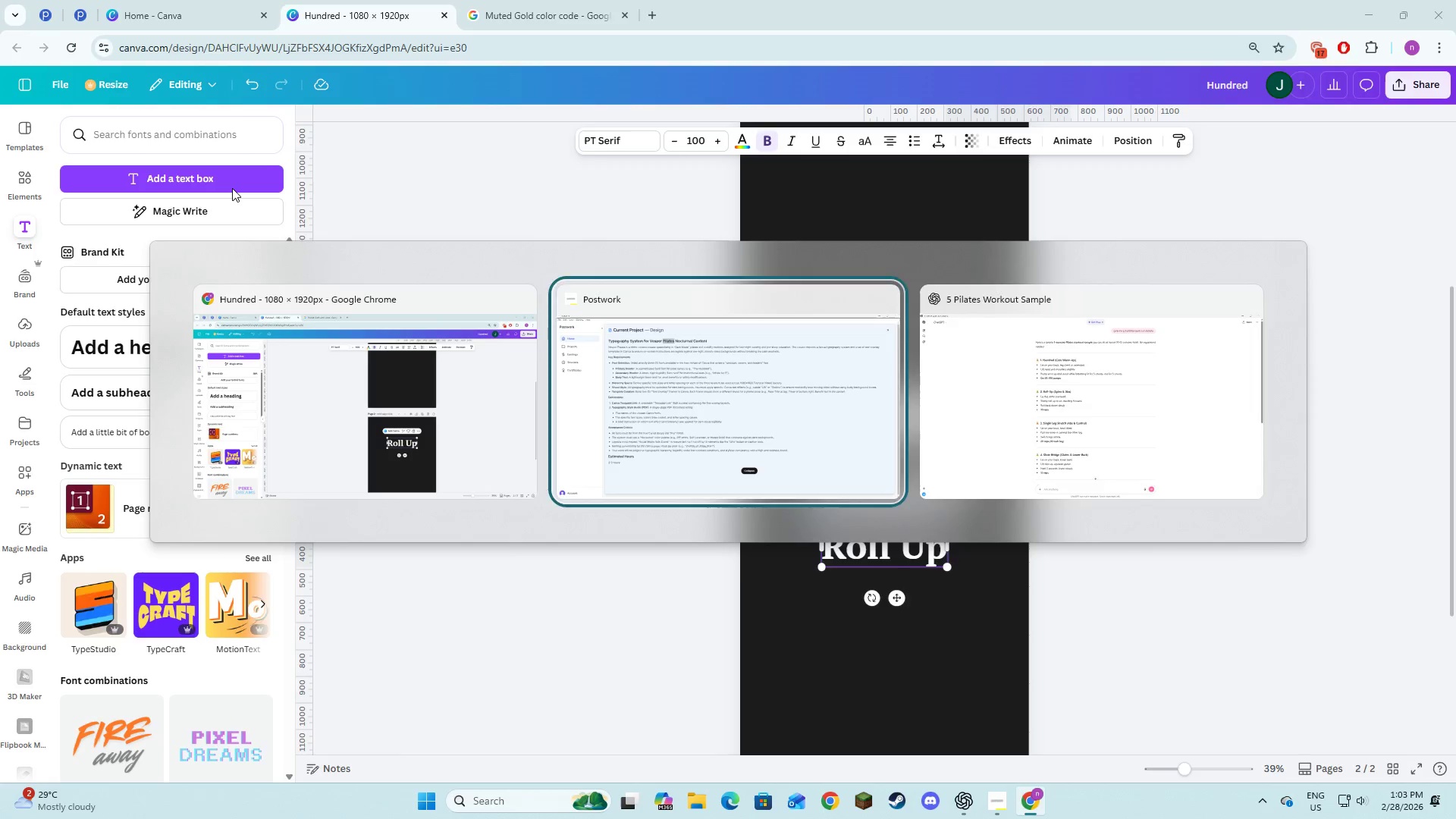 
key(Alt+Tab)
 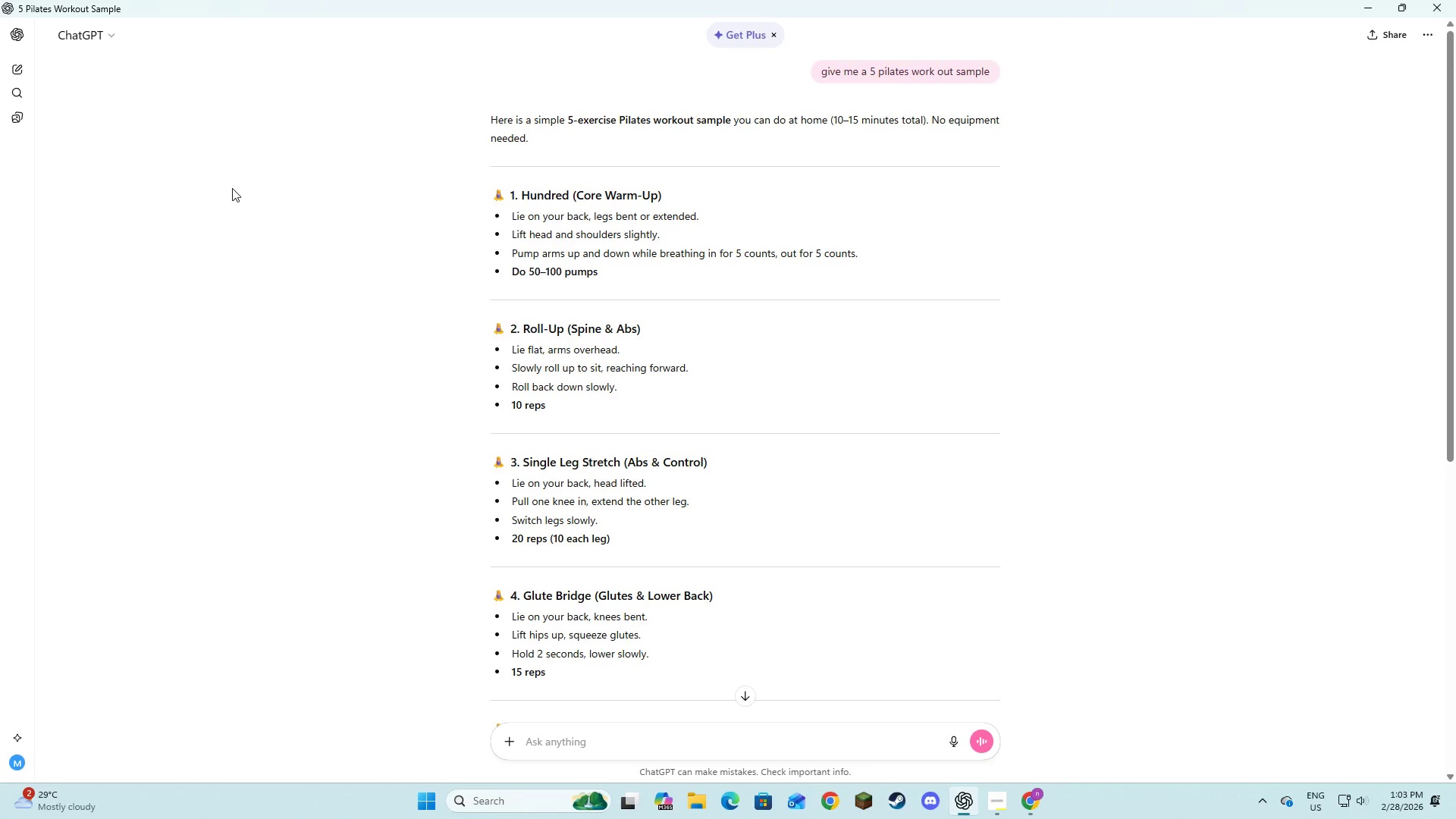 
key(Alt+AltLeft)
 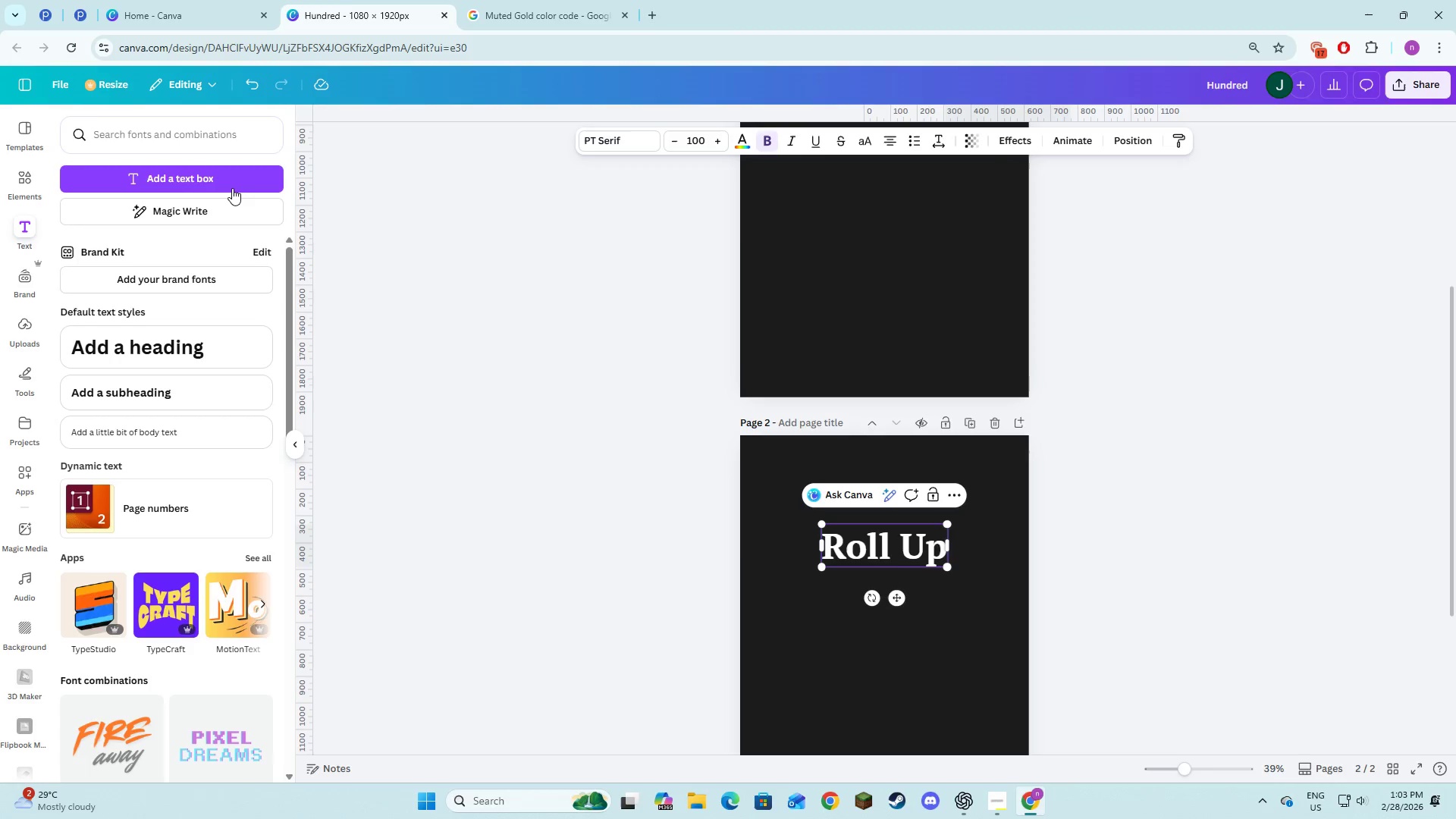 
key(Tab)
key(Backspace)
key(Backspace)
key(Backspace)
type(-u)
key(Backspace)
type(Up)
 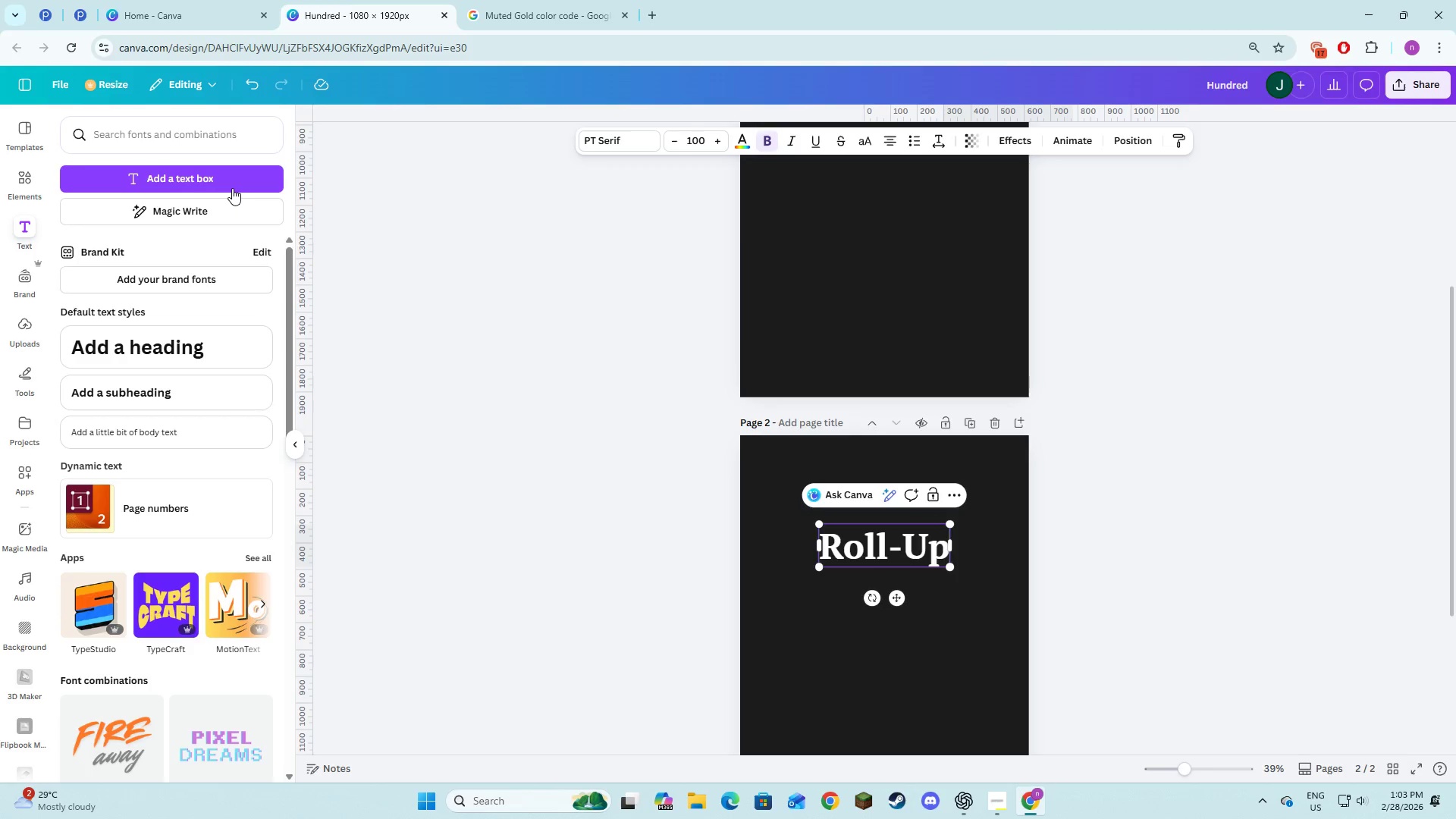 
scroll: coordinate [868, 460], scroll_direction: down, amount: 3.0
 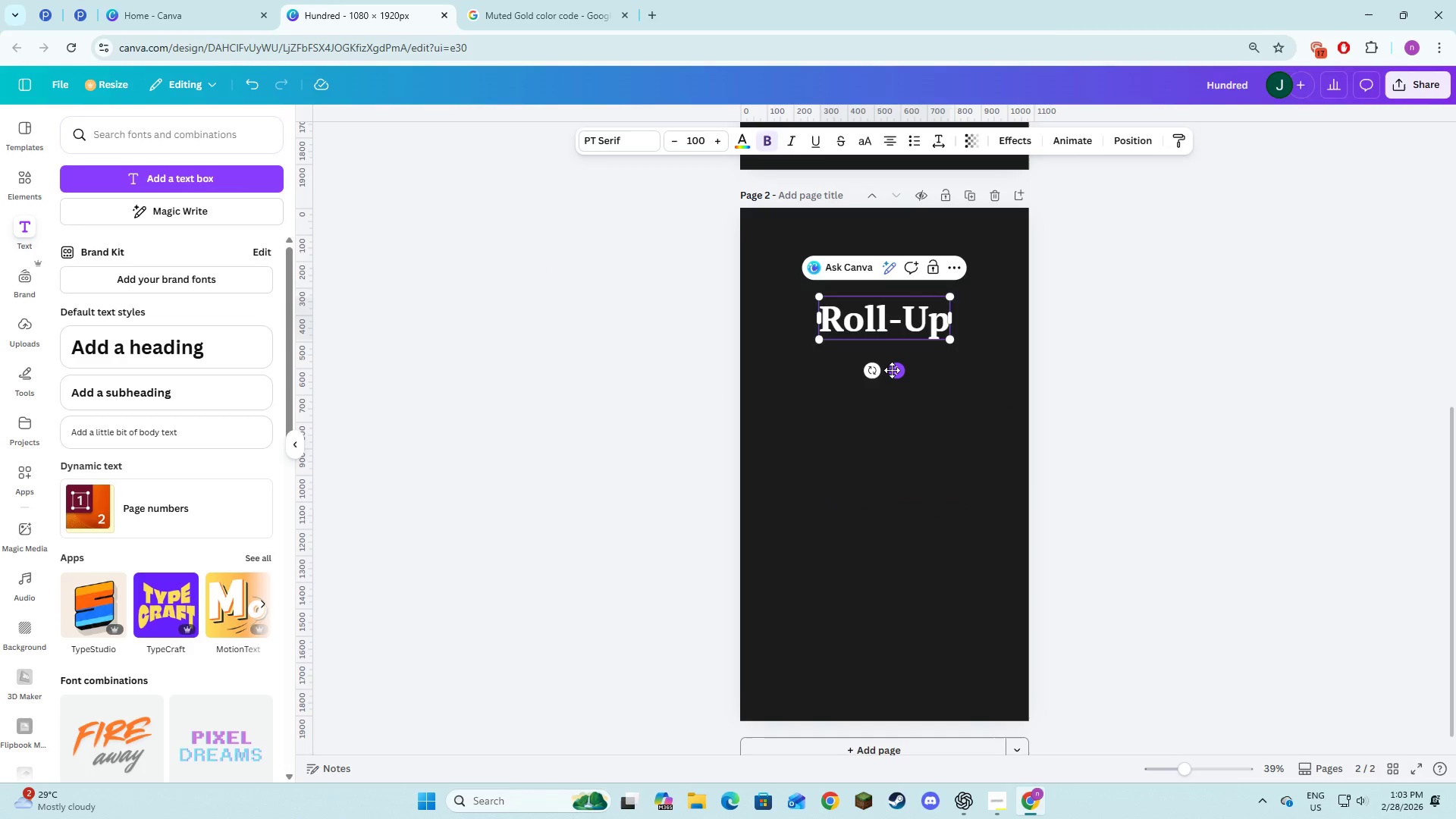 
left_click_drag(start_coordinate=[895, 370], to_coordinate=[895, 326])
 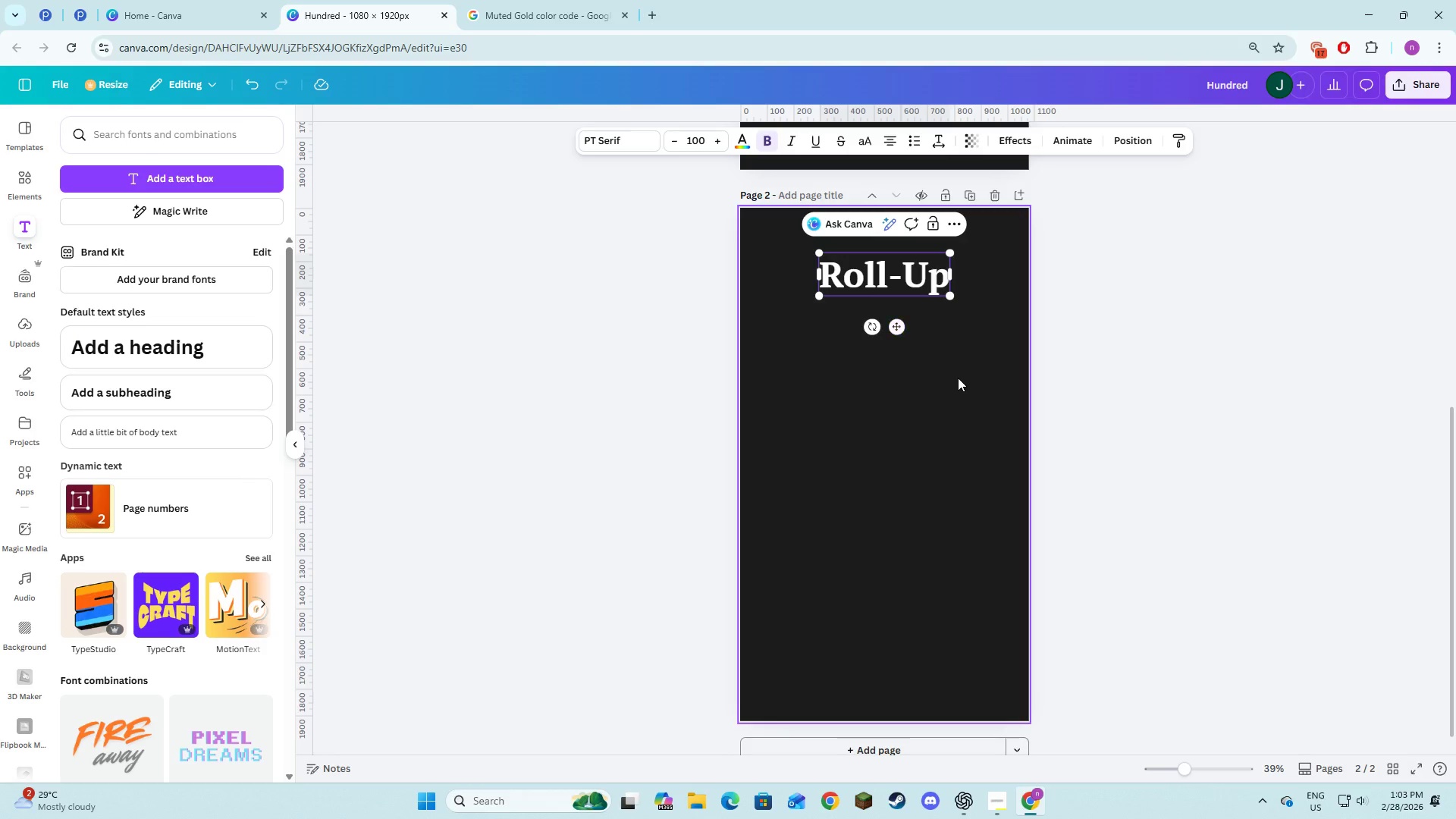 
left_click([958, 378])
 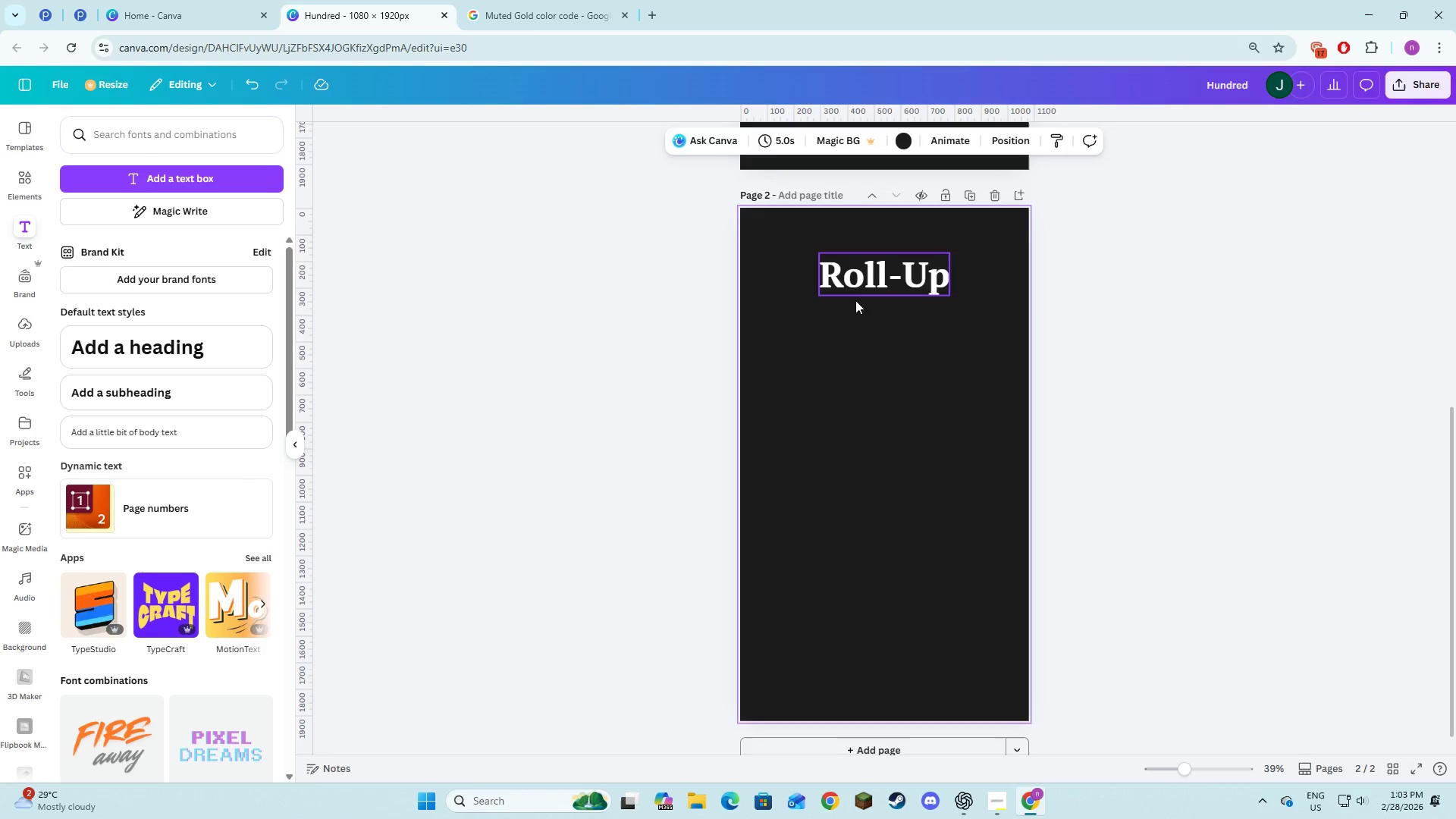 
left_click([858, 339])
 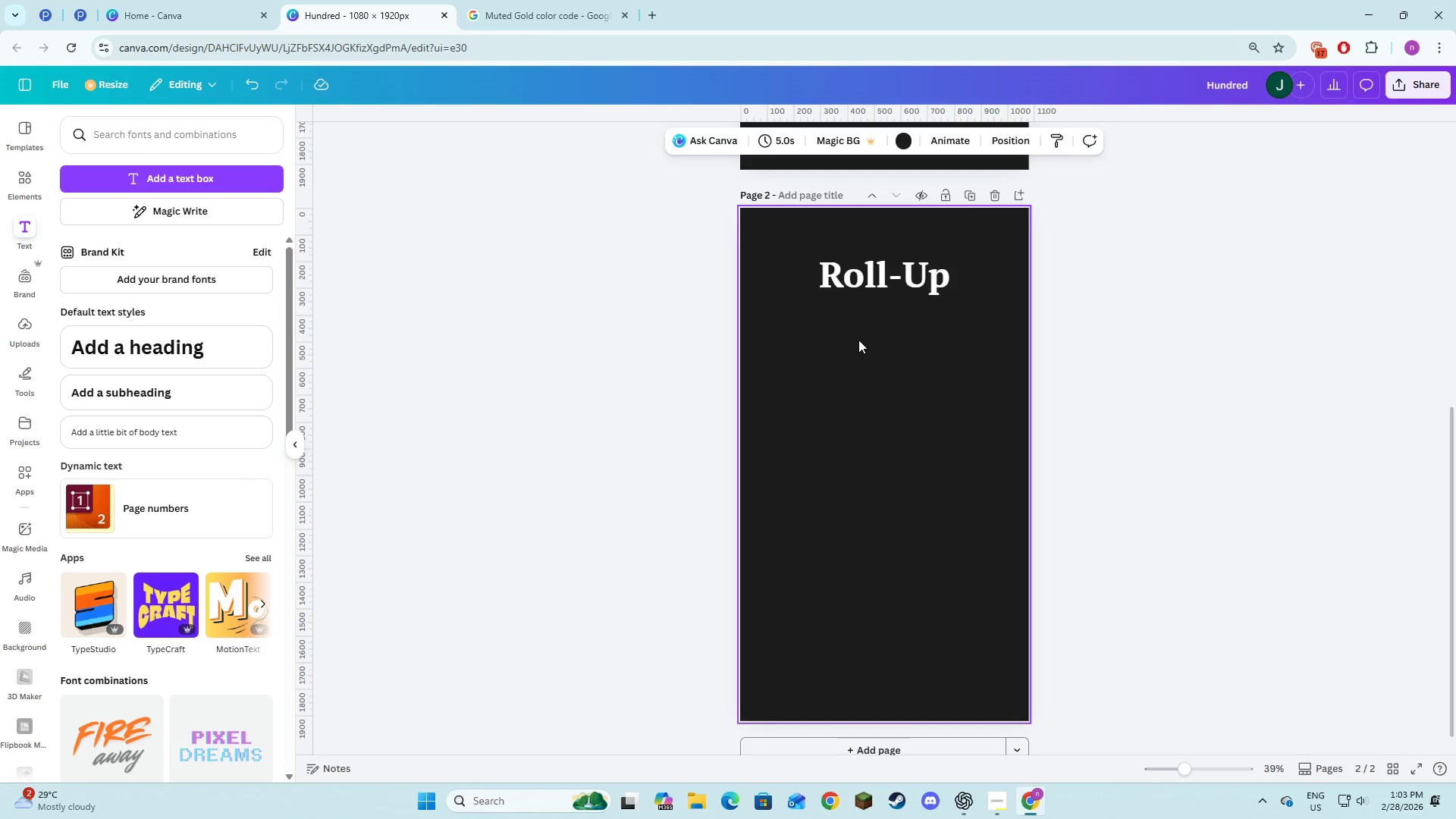 
key(Alt+AltLeft)
 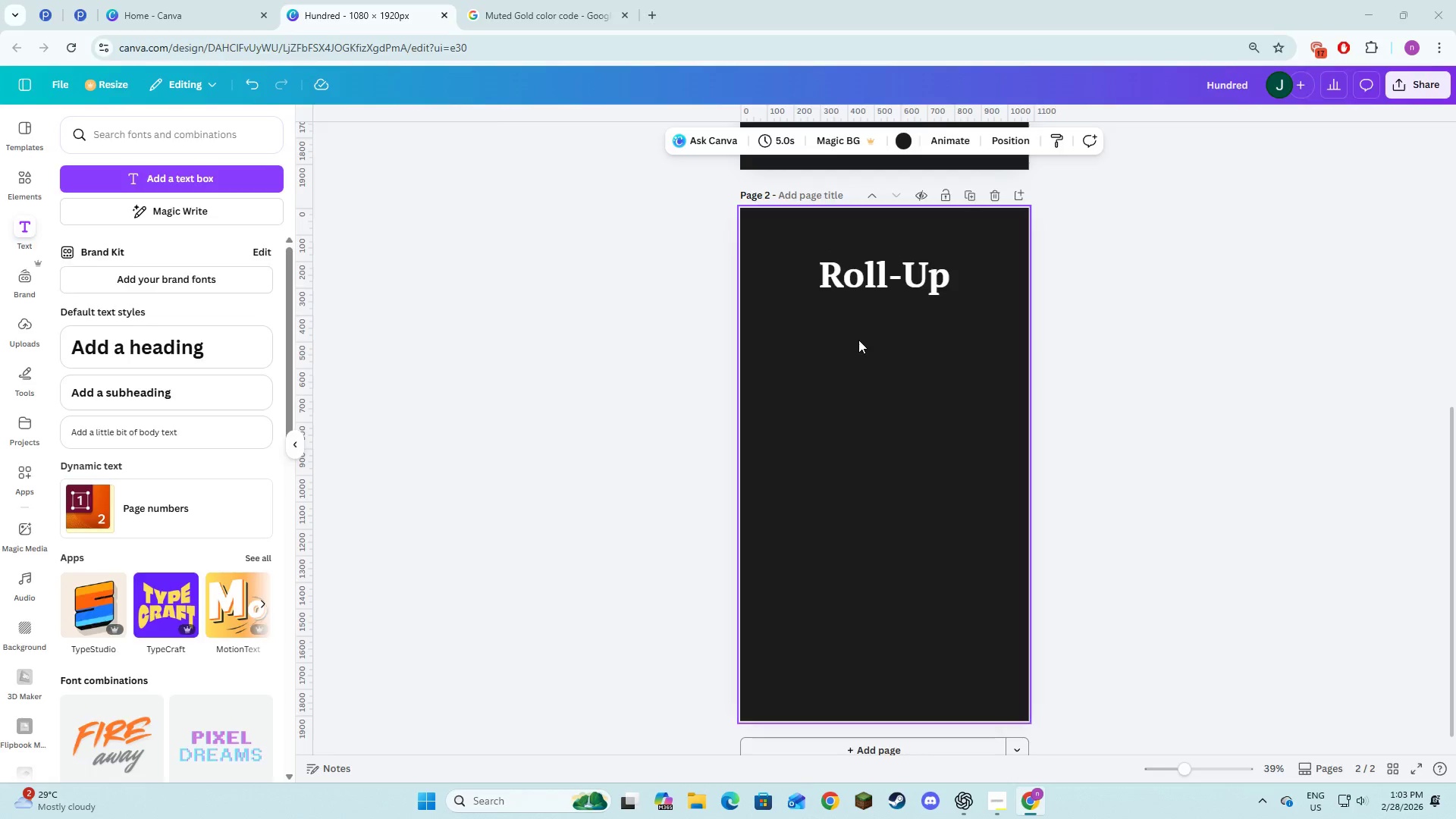 
key(Alt+Tab)
 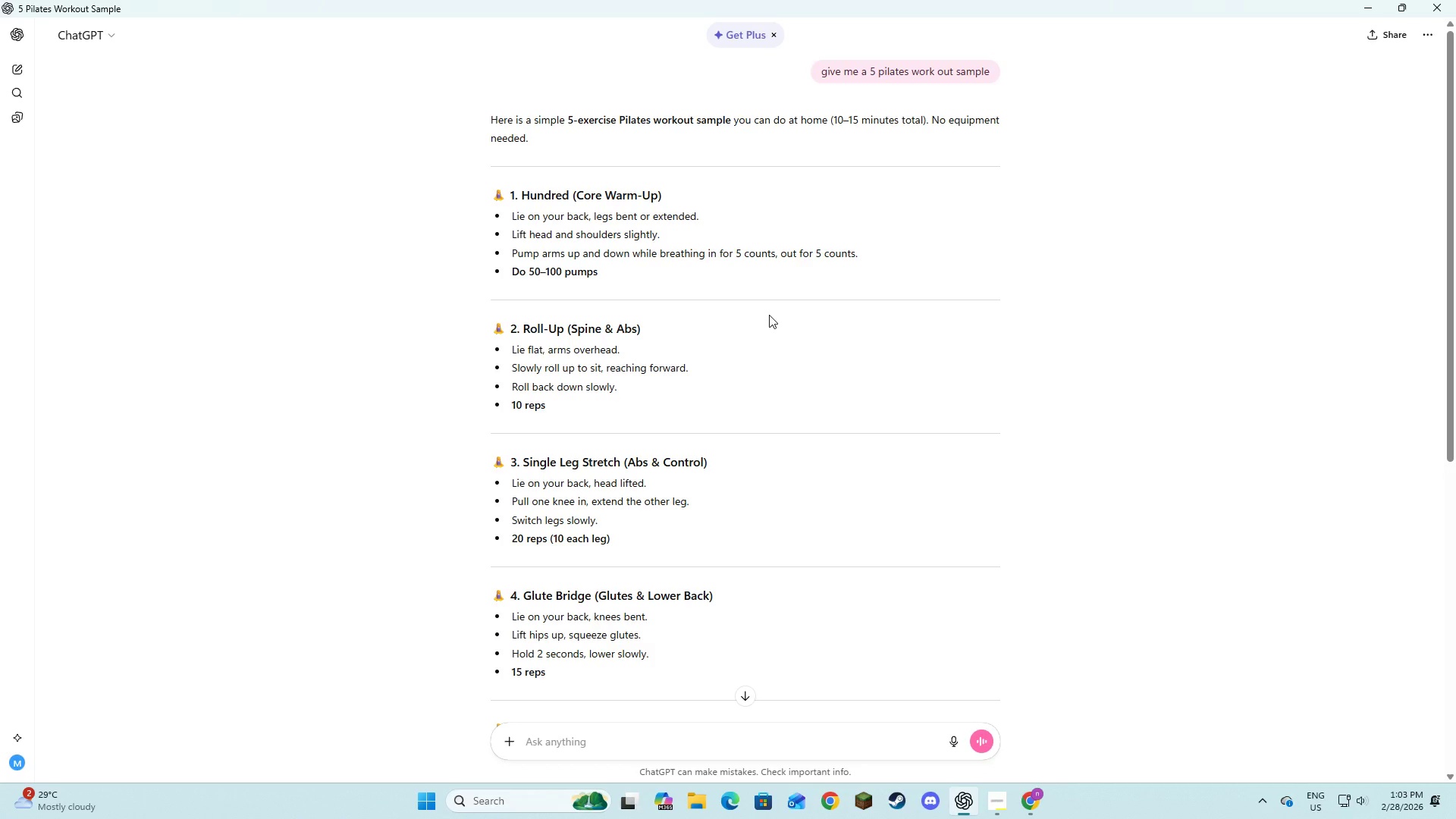 
key(Alt+AltLeft)
 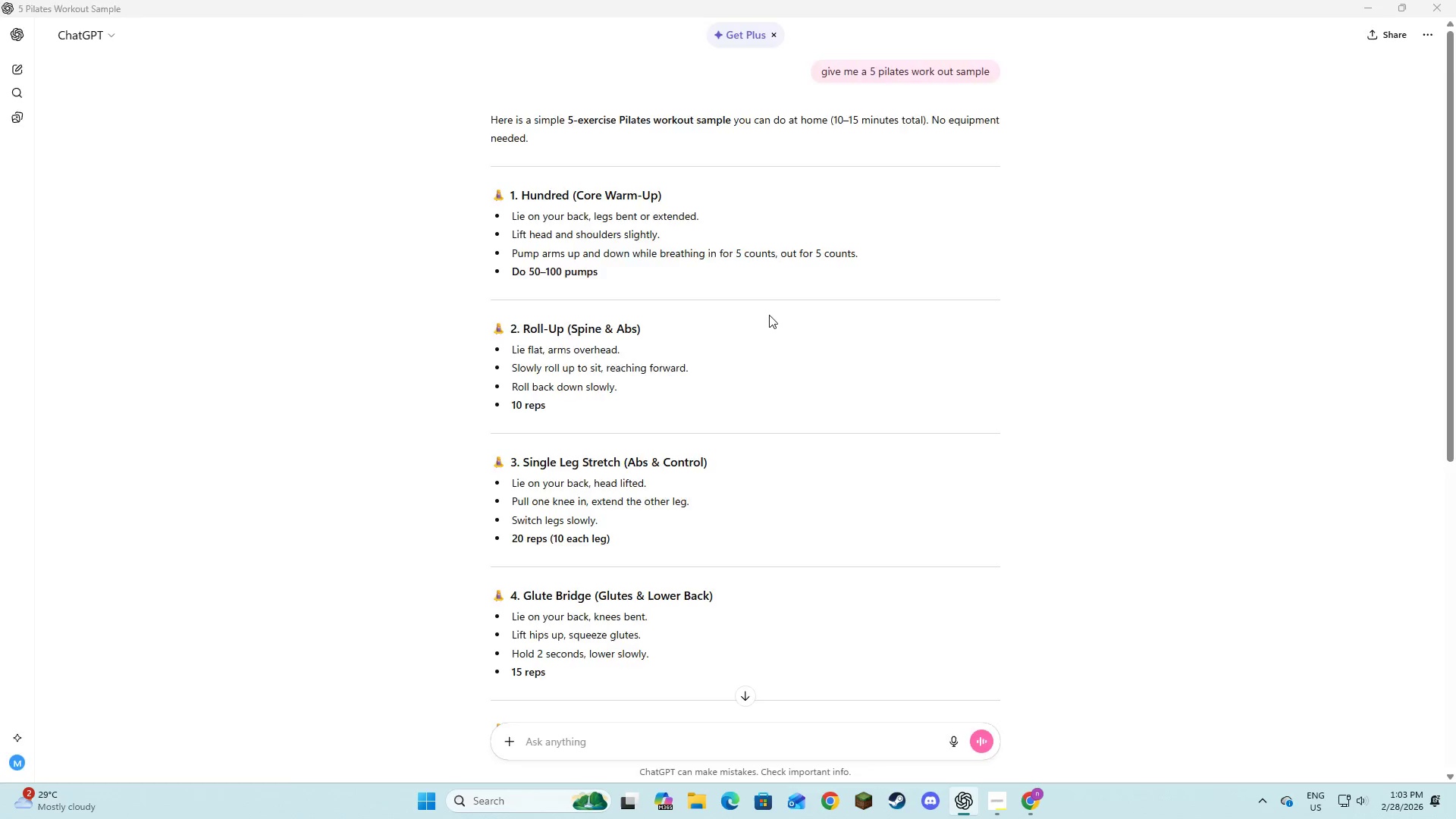 
key(Alt+Tab)
 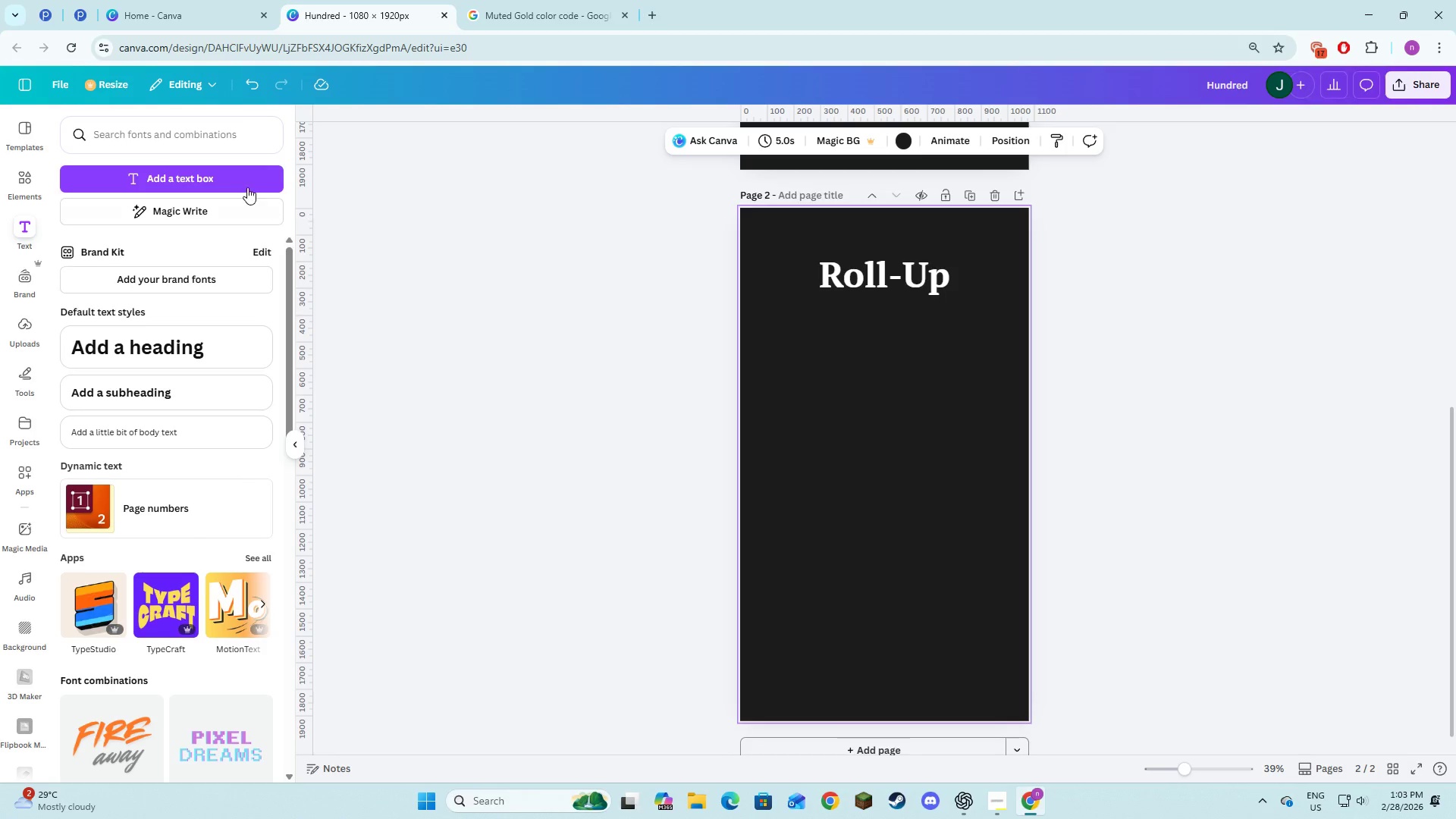 
left_click([242, 177])
 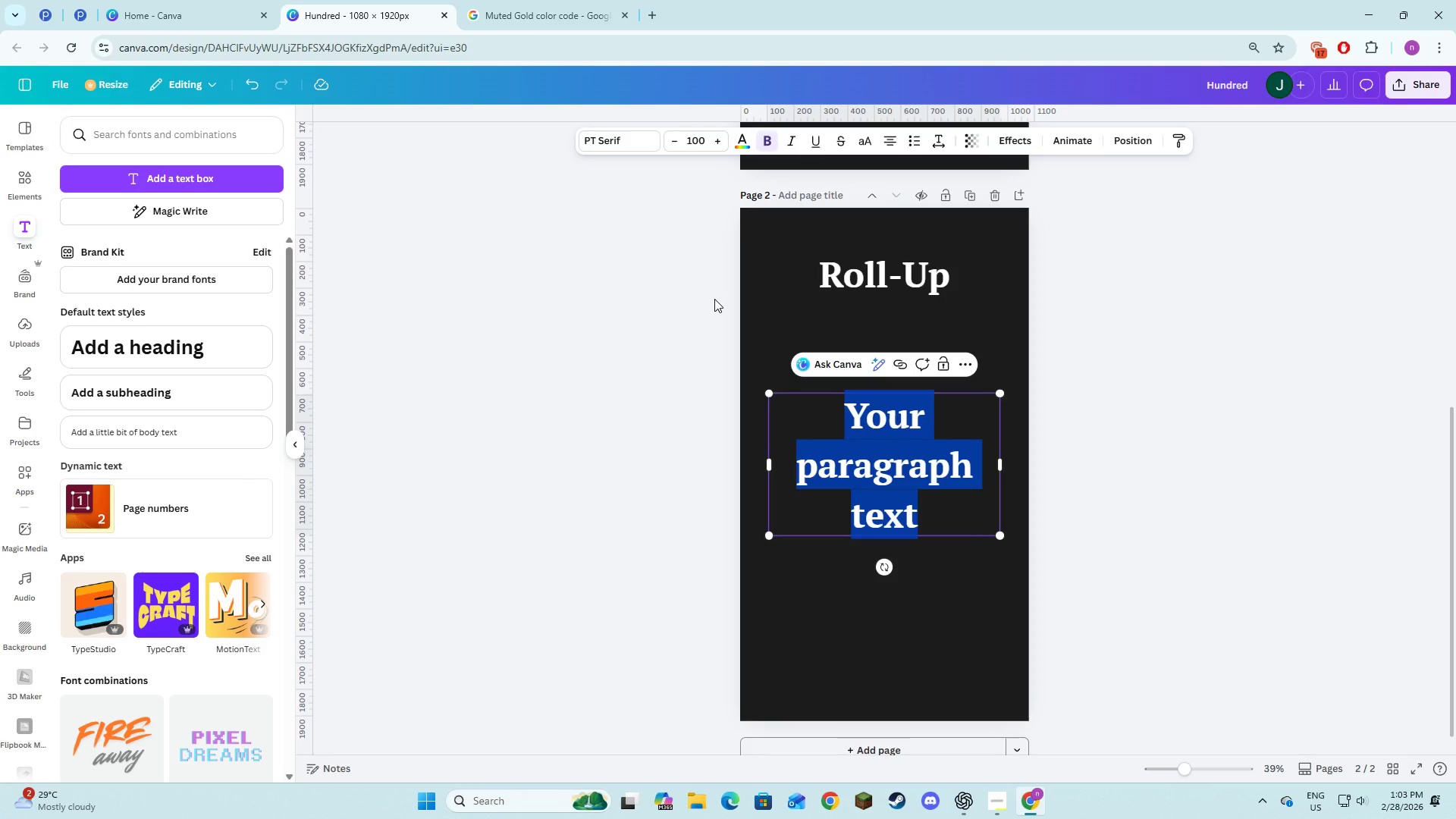 
type(10 reps)
 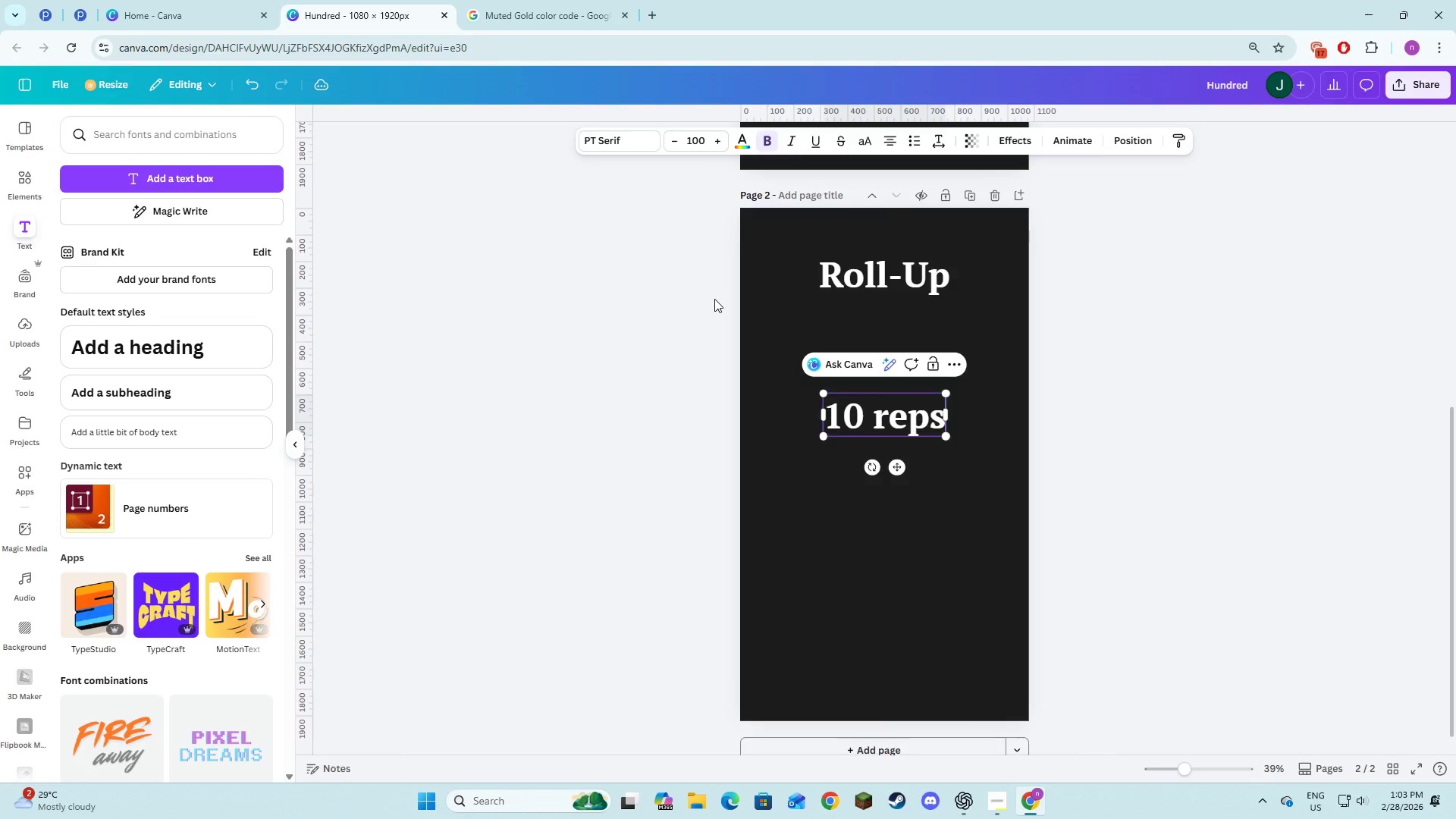 
key(Alt+AltLeft)
 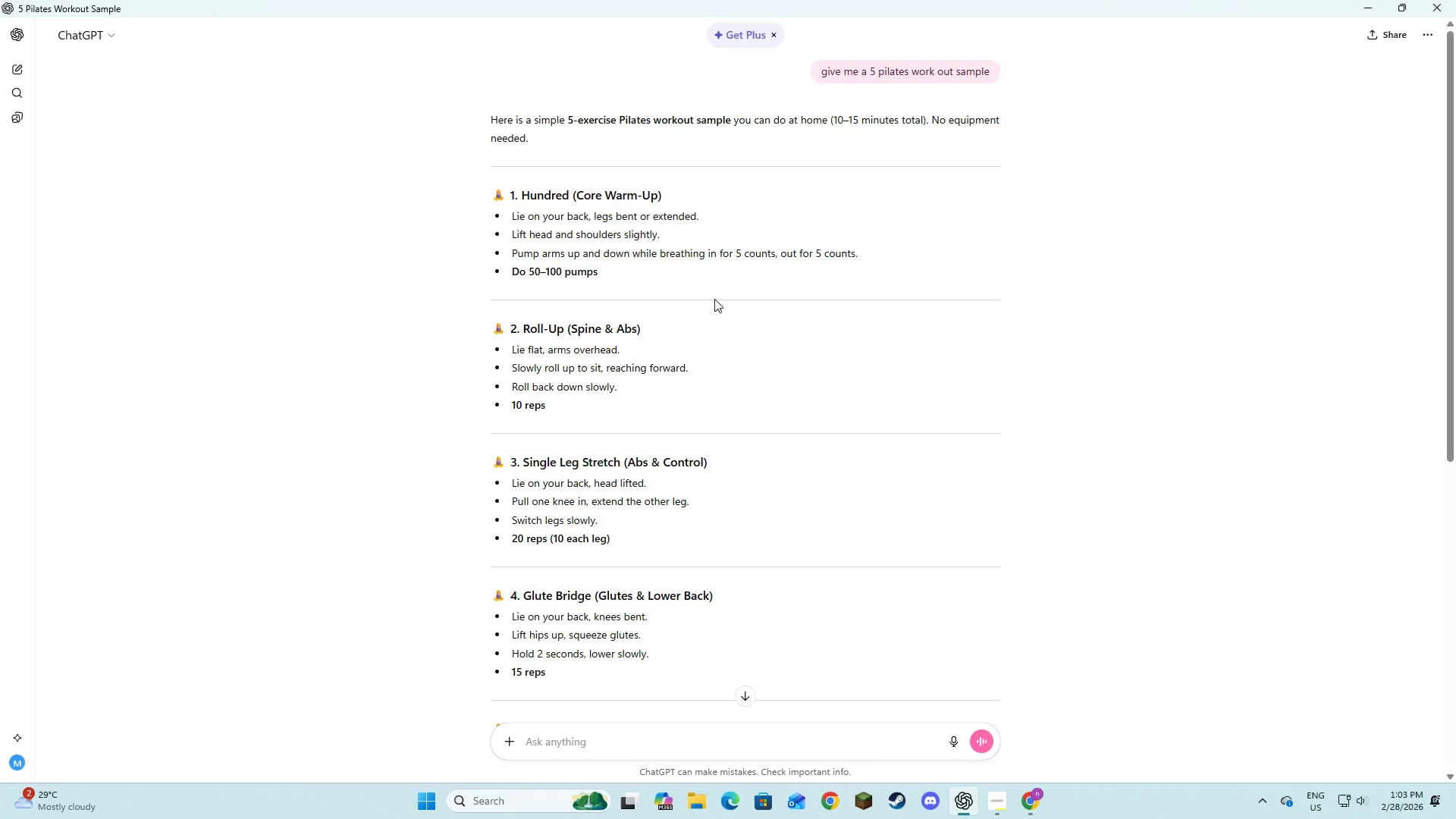 
key(Alt+Tab)
 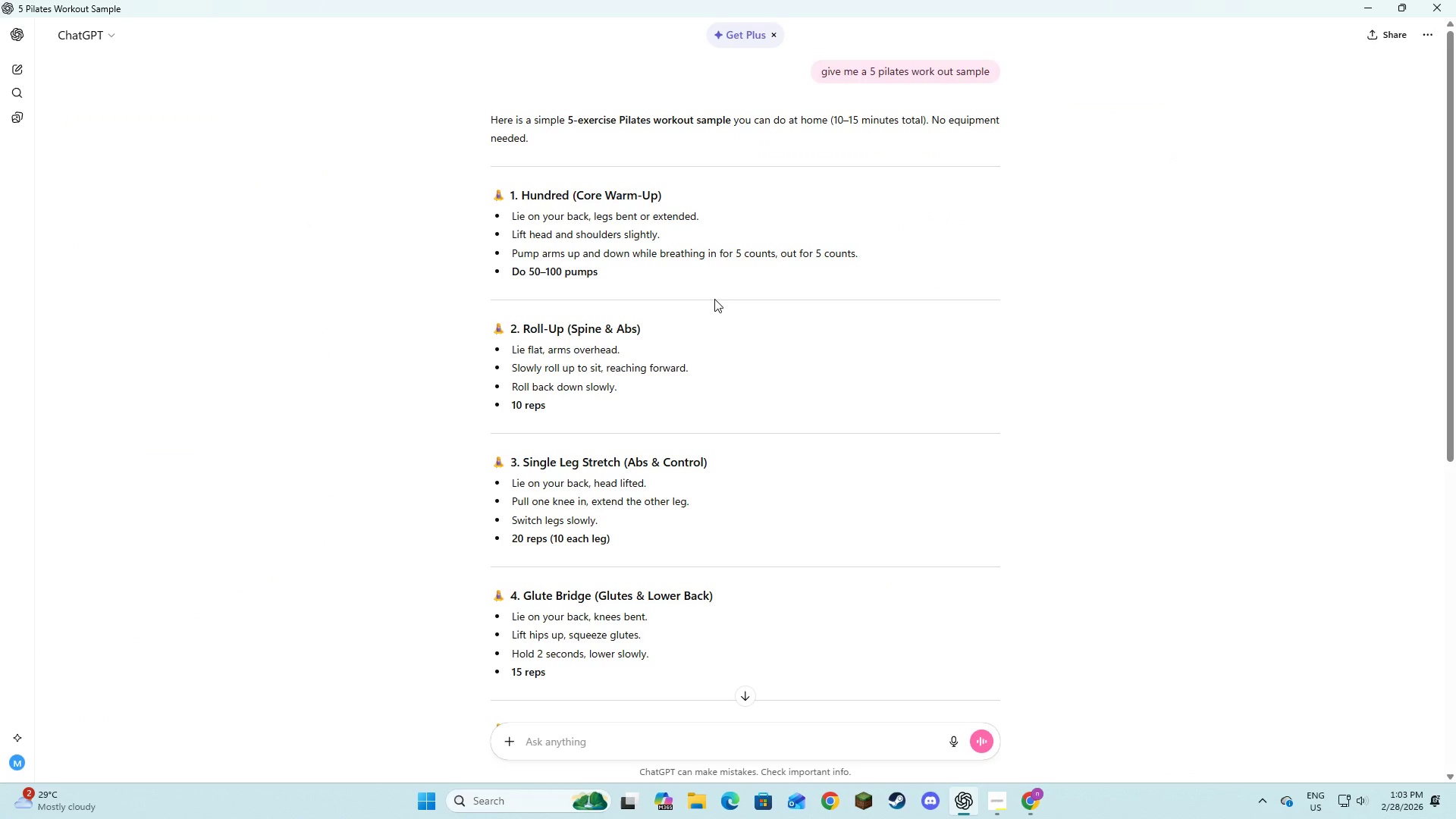 
key(Alt+AltLeft)
 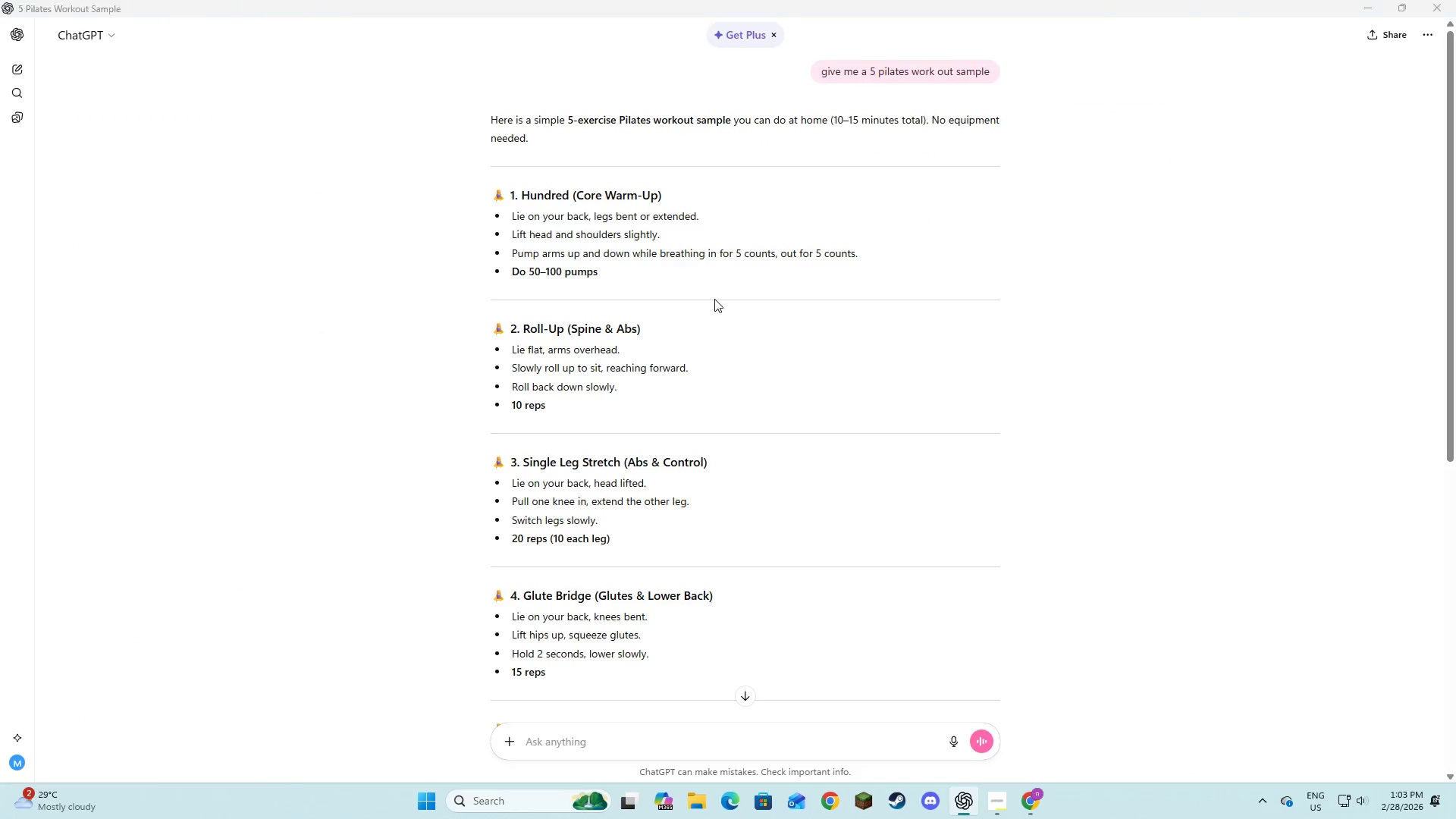 
key(Alt+Tab)
 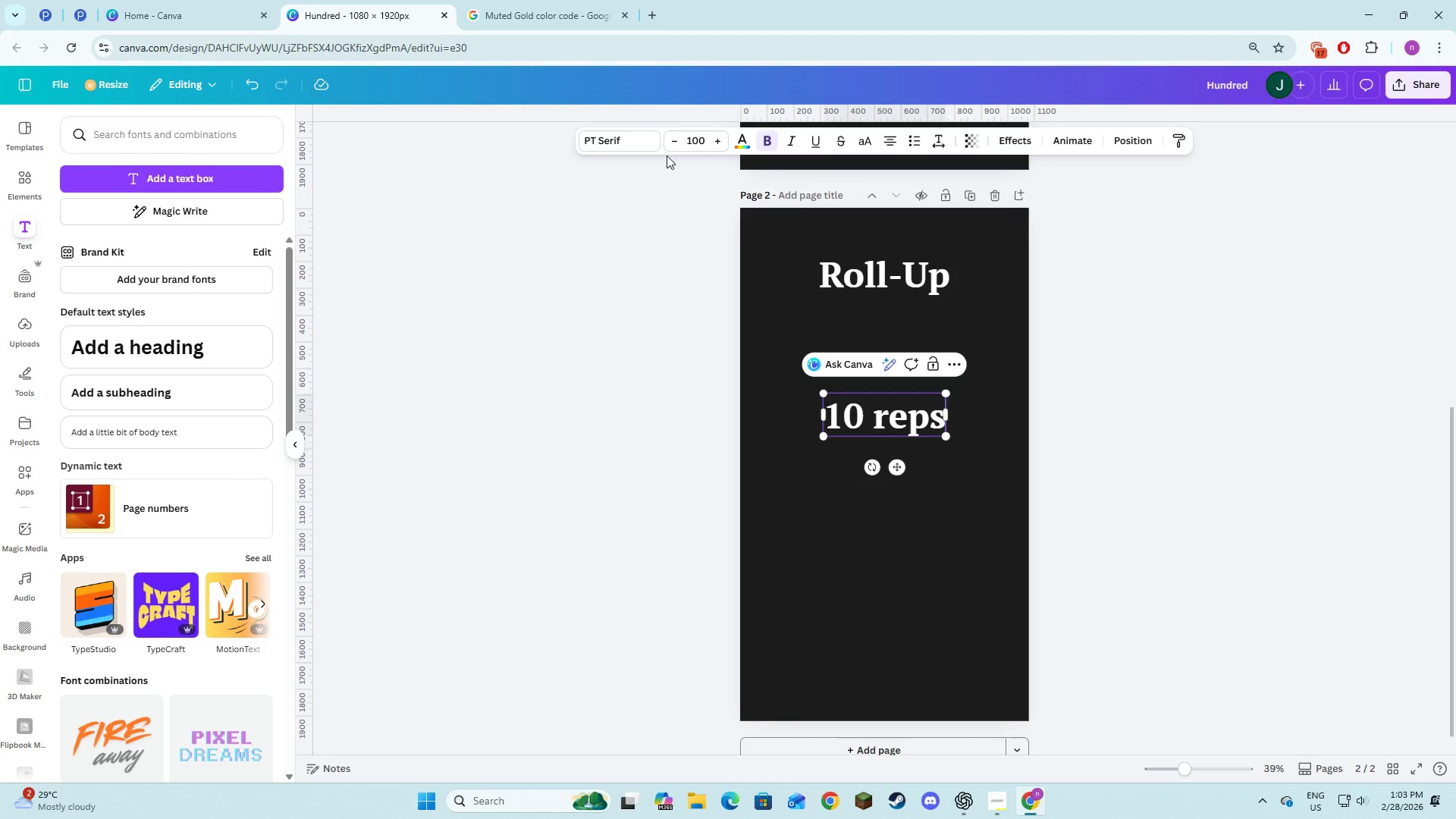 
left_click([691, 147])
 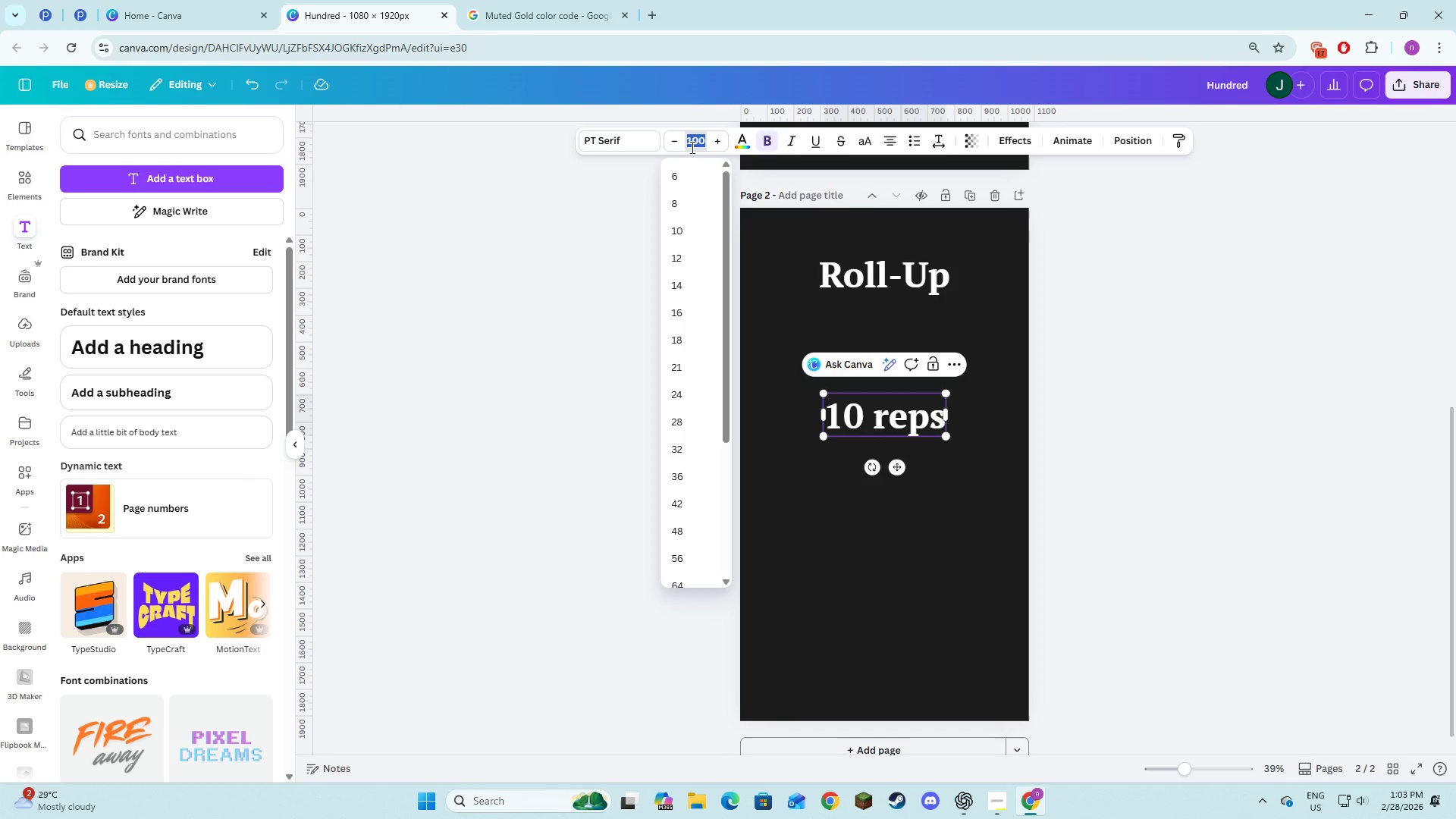 
type(50)
 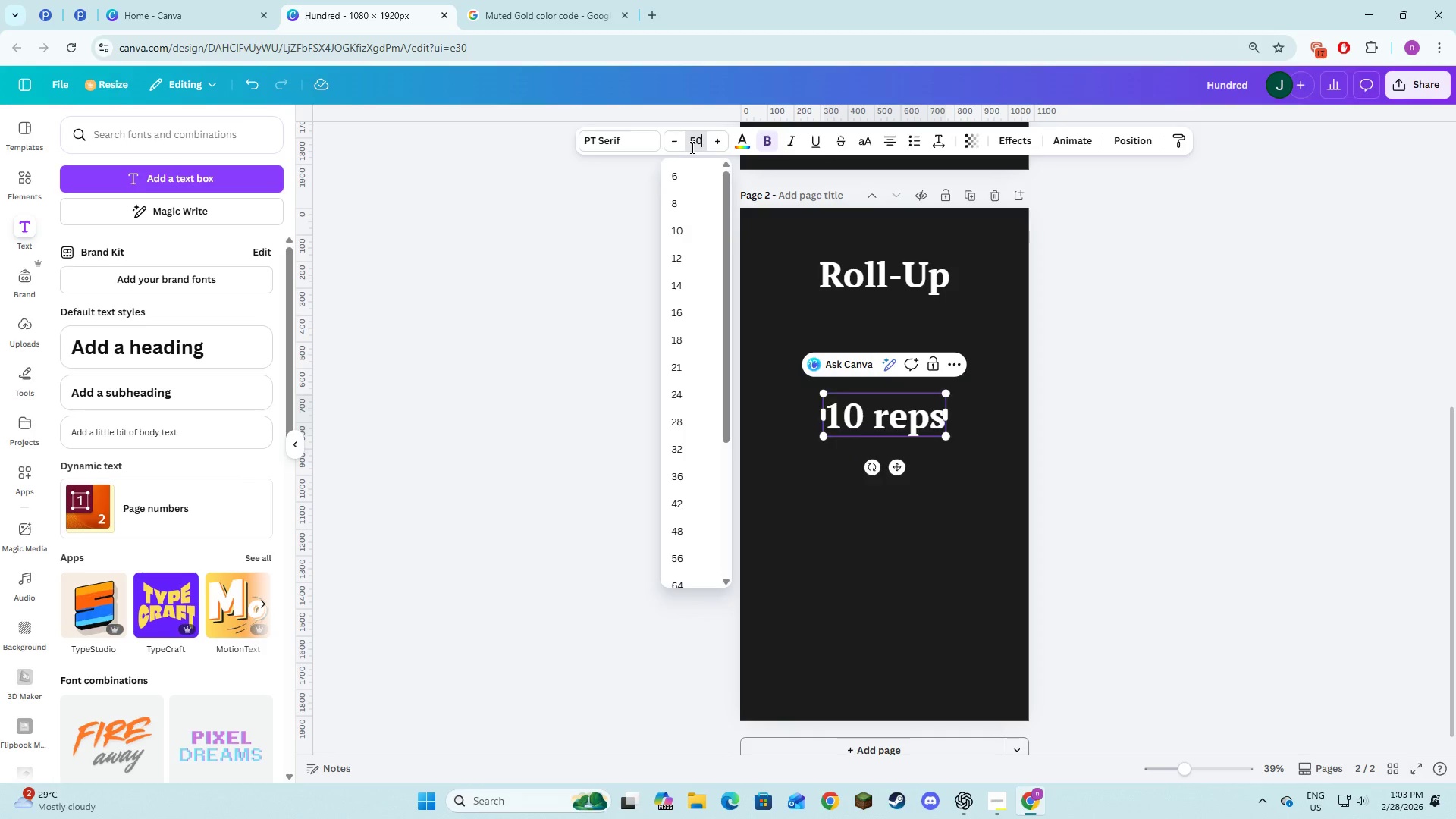 
key(Enter)
 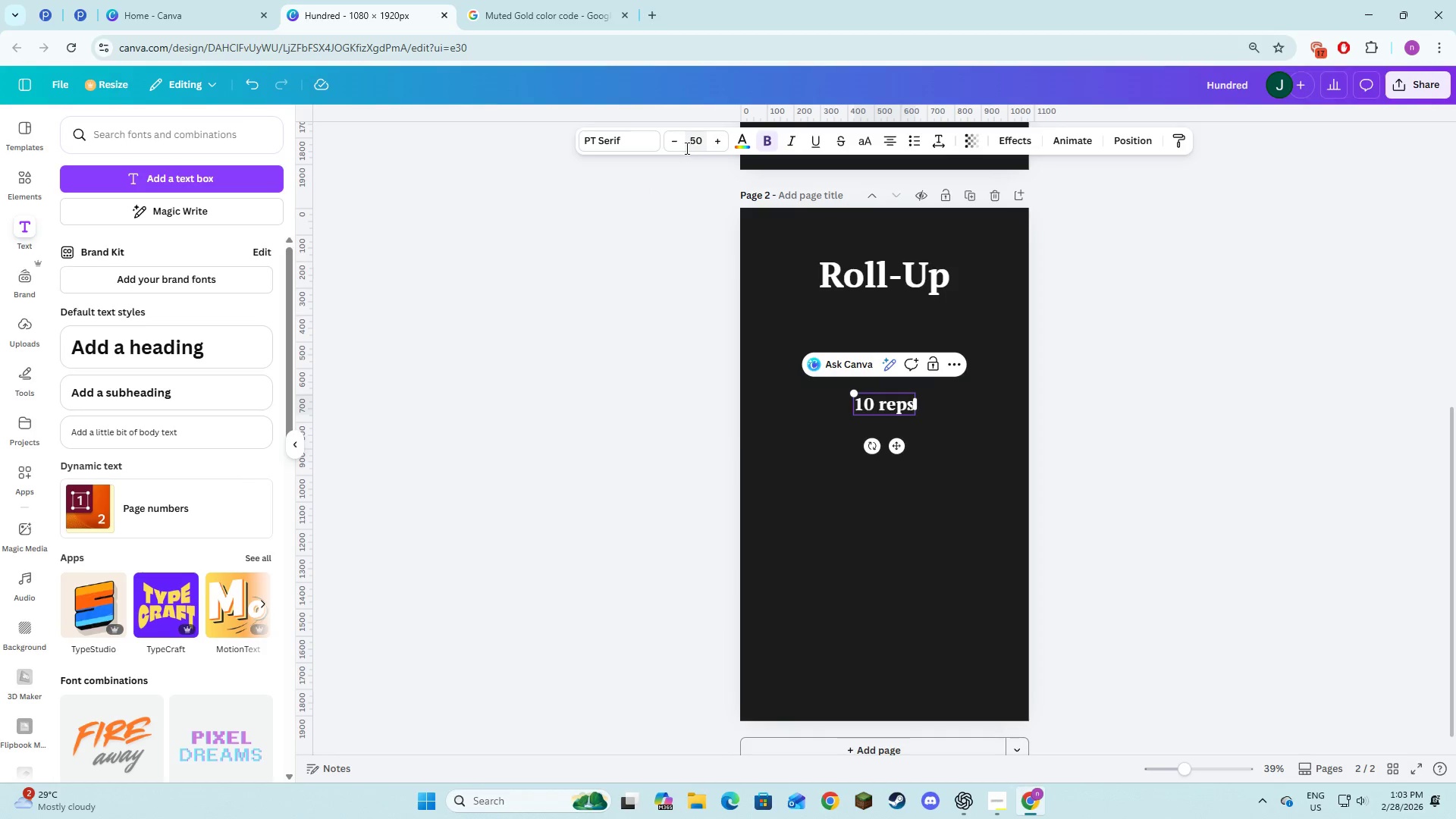 
left_click([625, 136])
 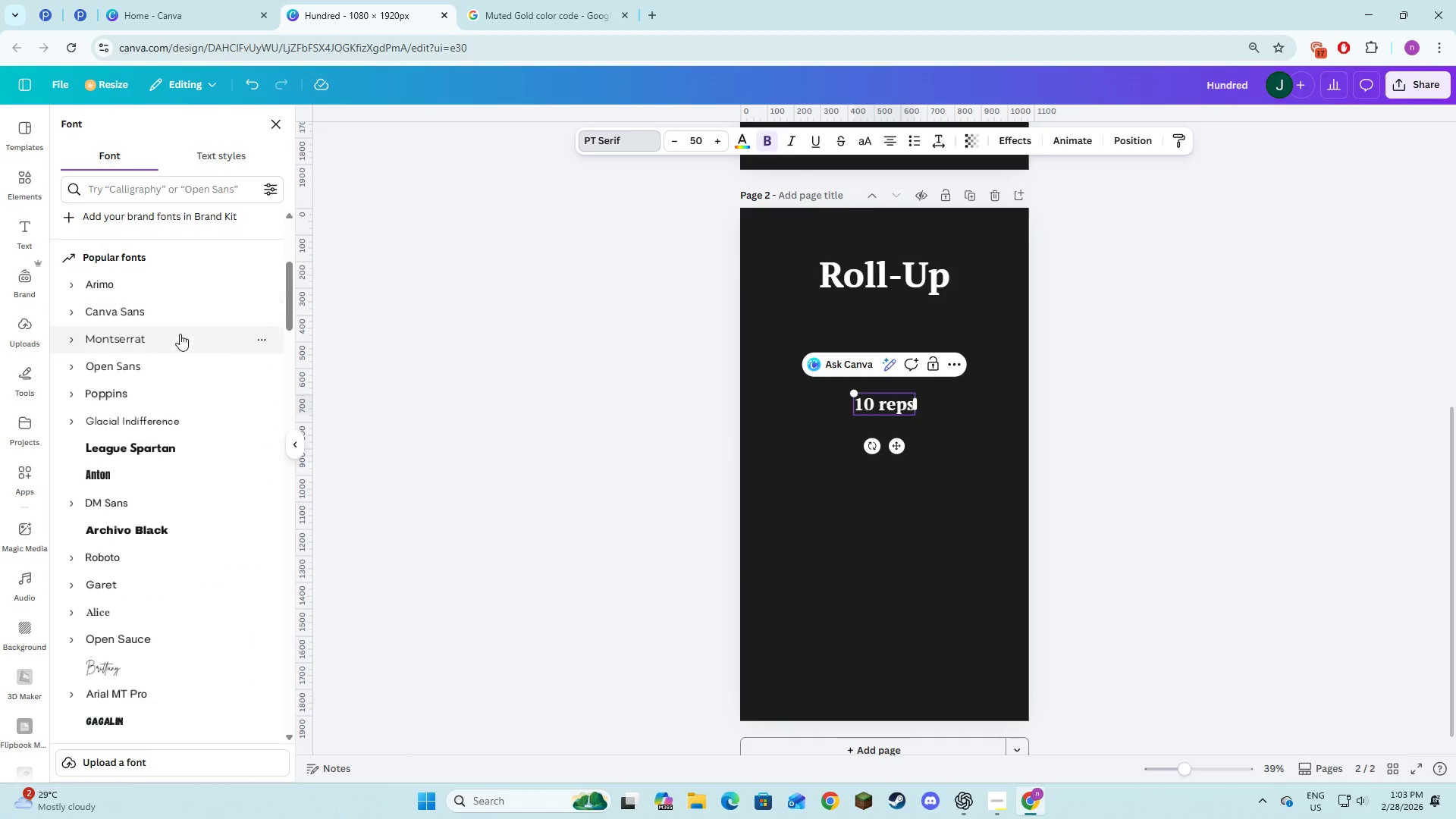 
left_click([174, 365])
 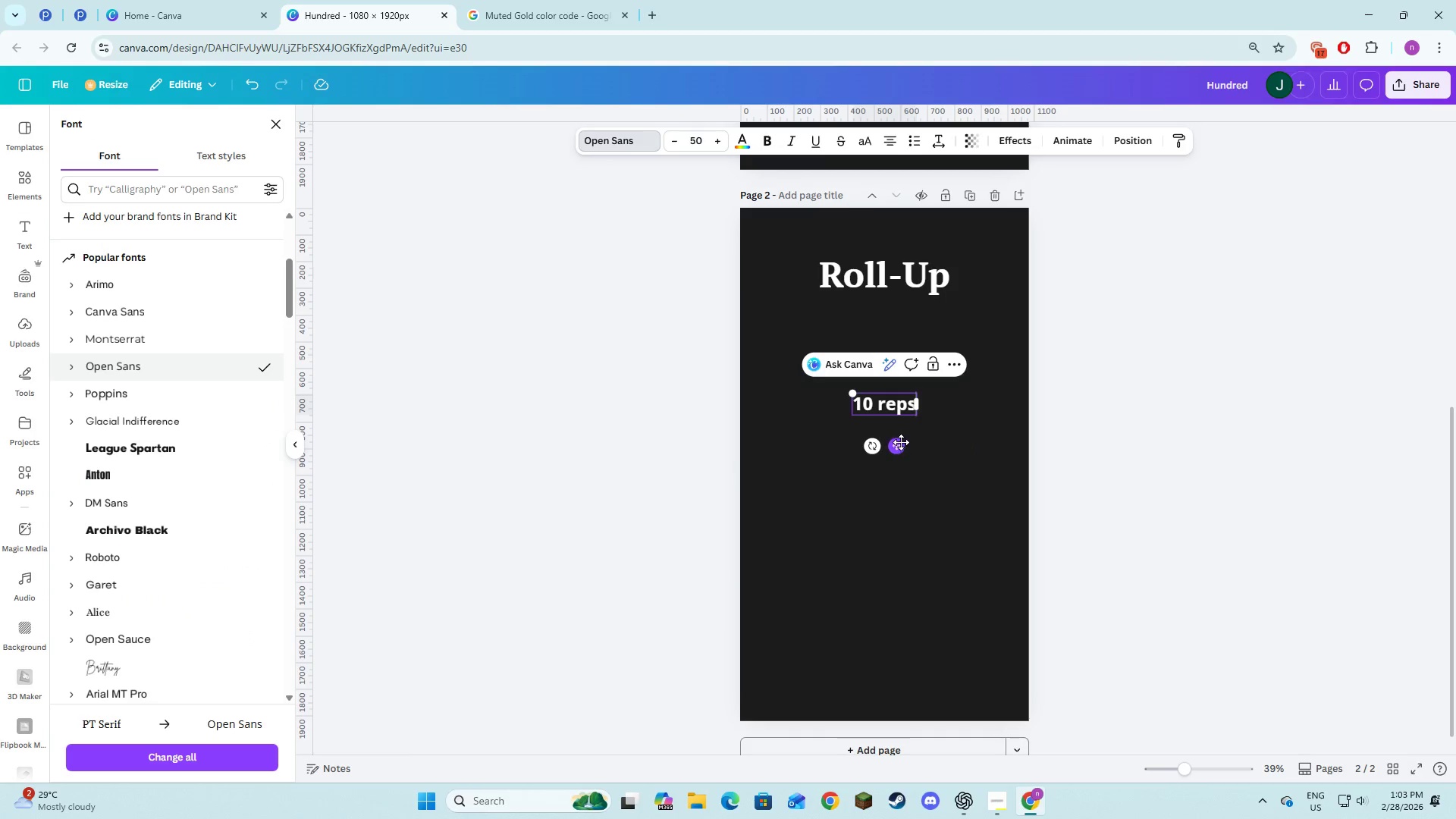 
left_click_drag(start_coordinate=[899, 442], to_coordinate=[896, 353])
 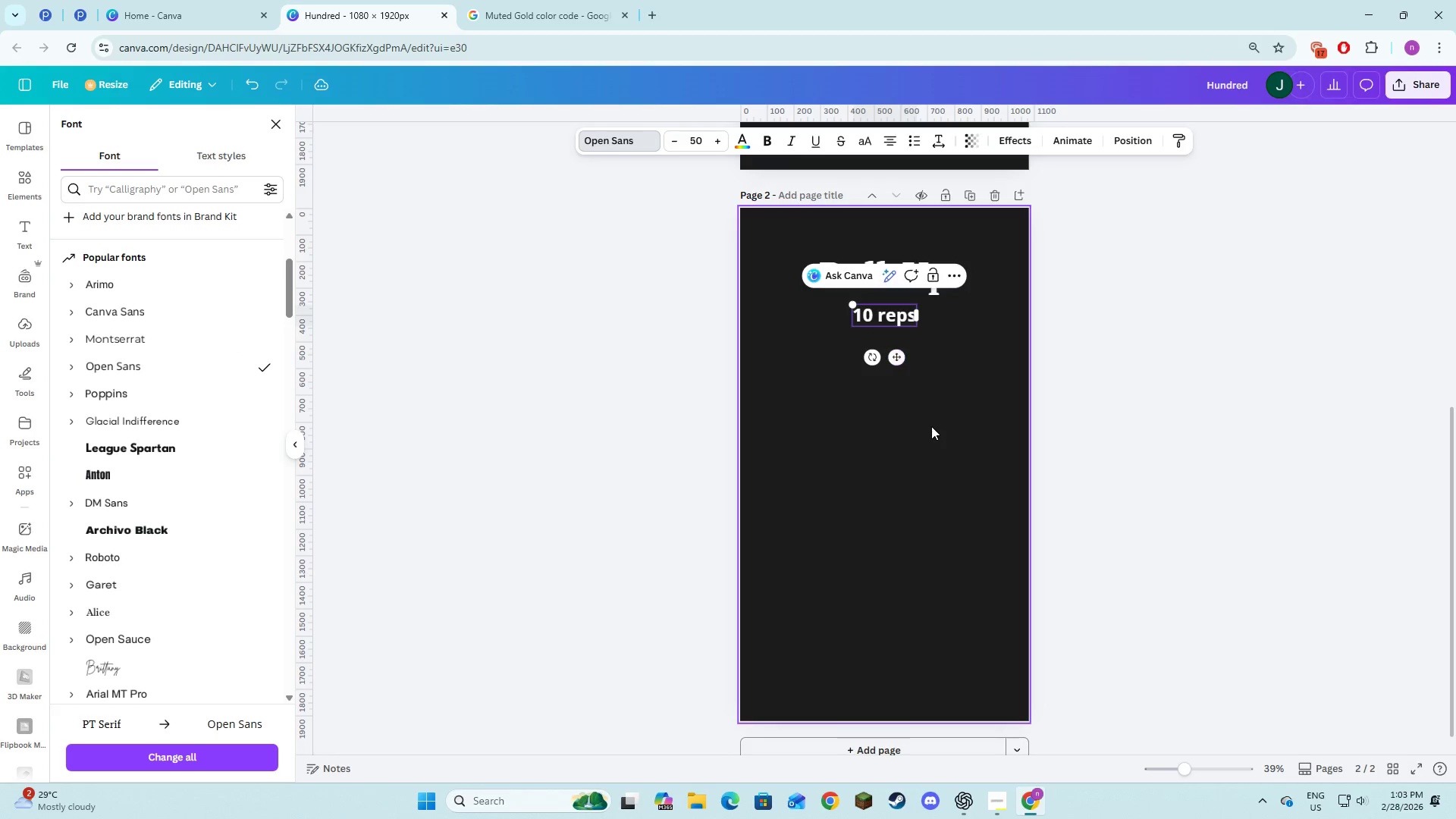 
left_click([931, 426])
 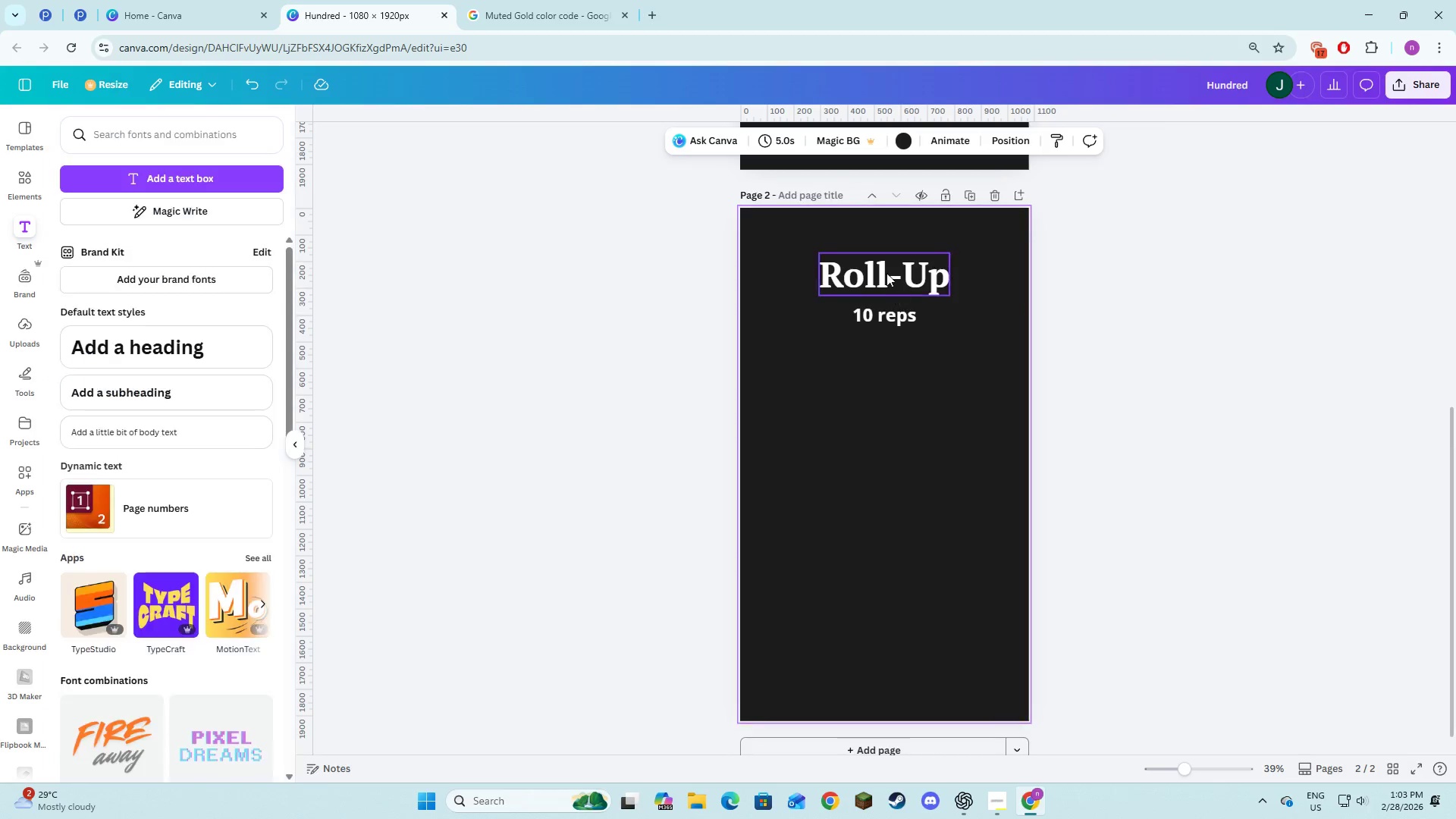 
left_click([885, 270])
 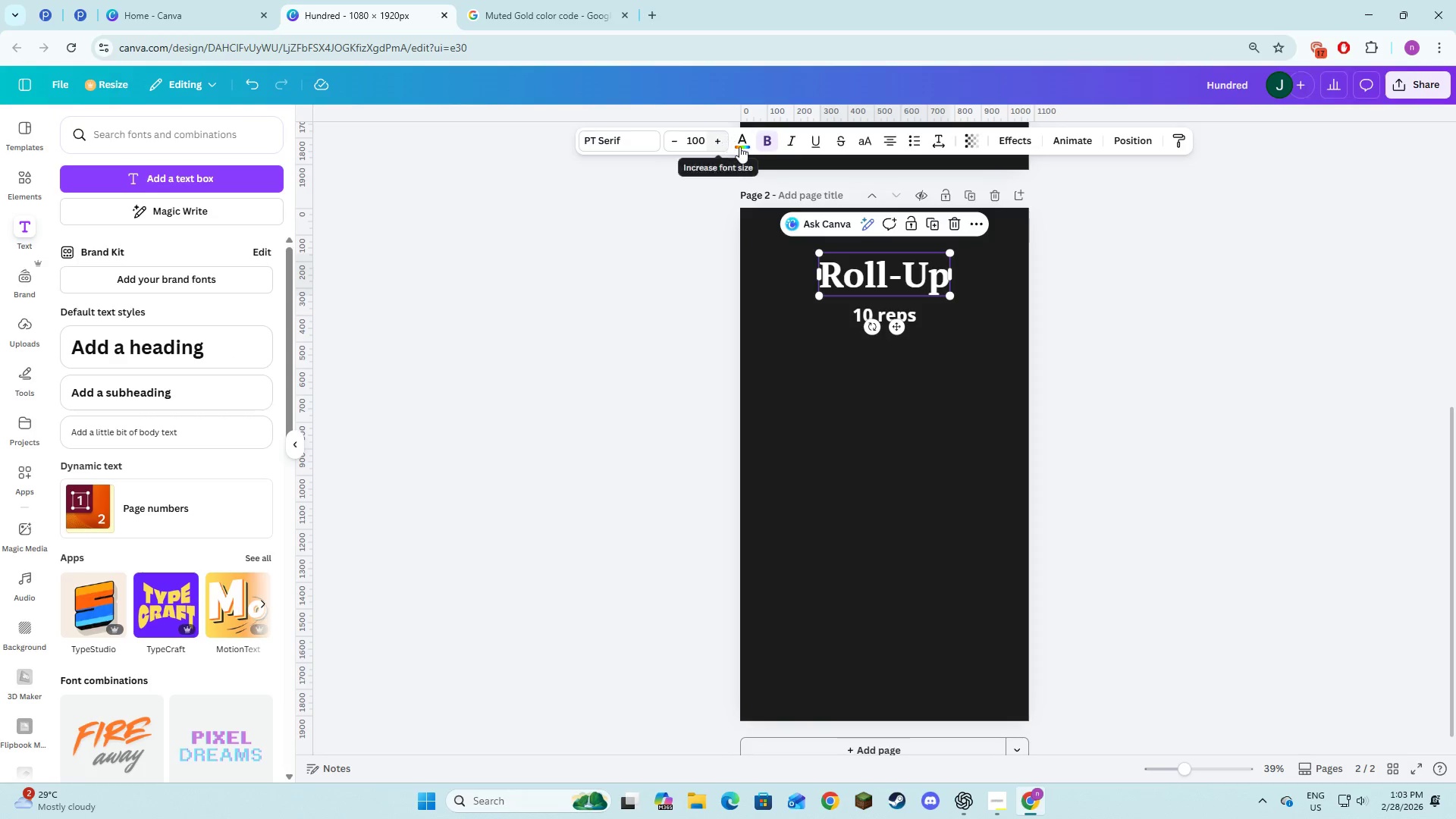 
left_click([742, 147])
 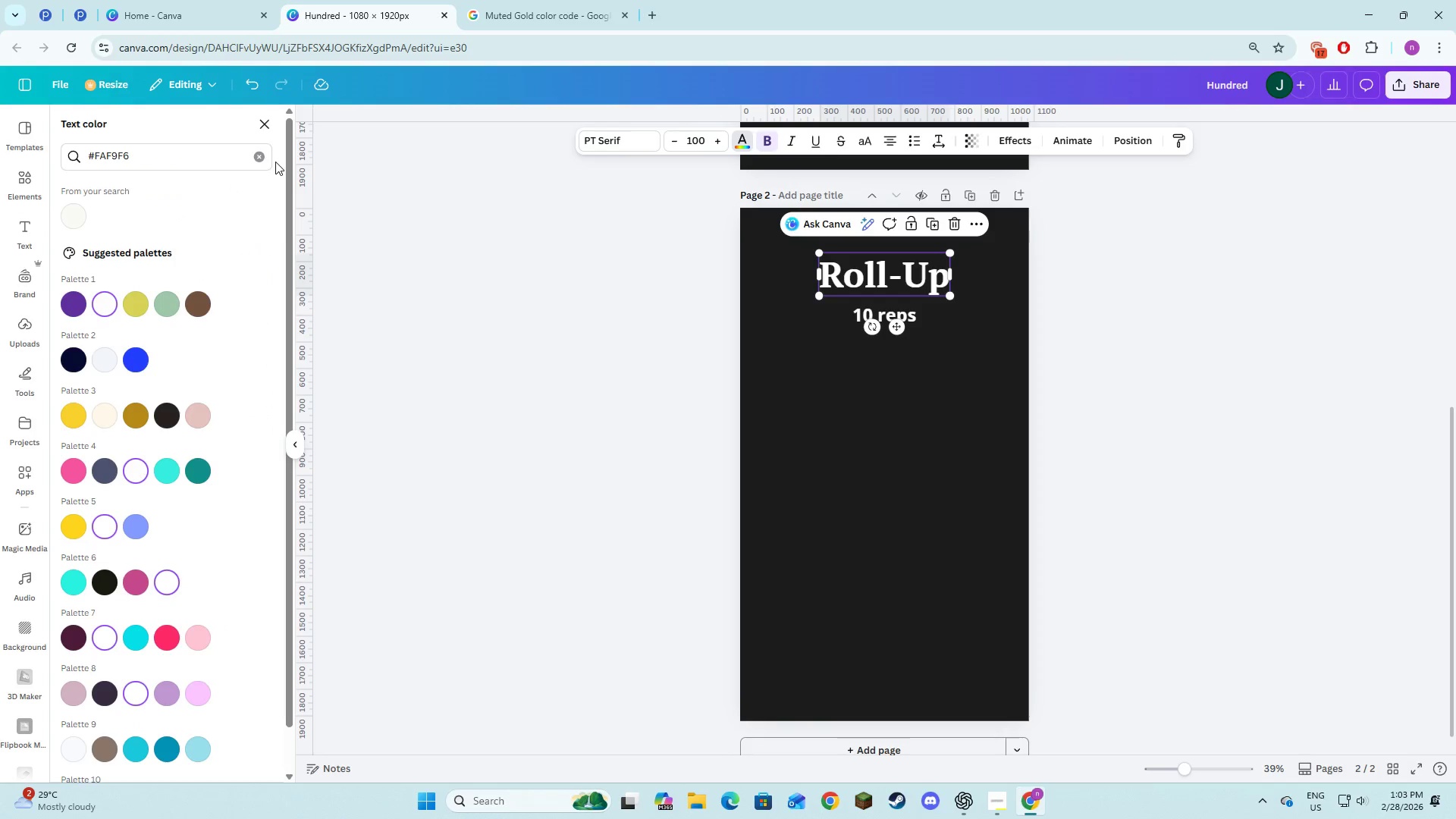 
left_click([259, 158])
 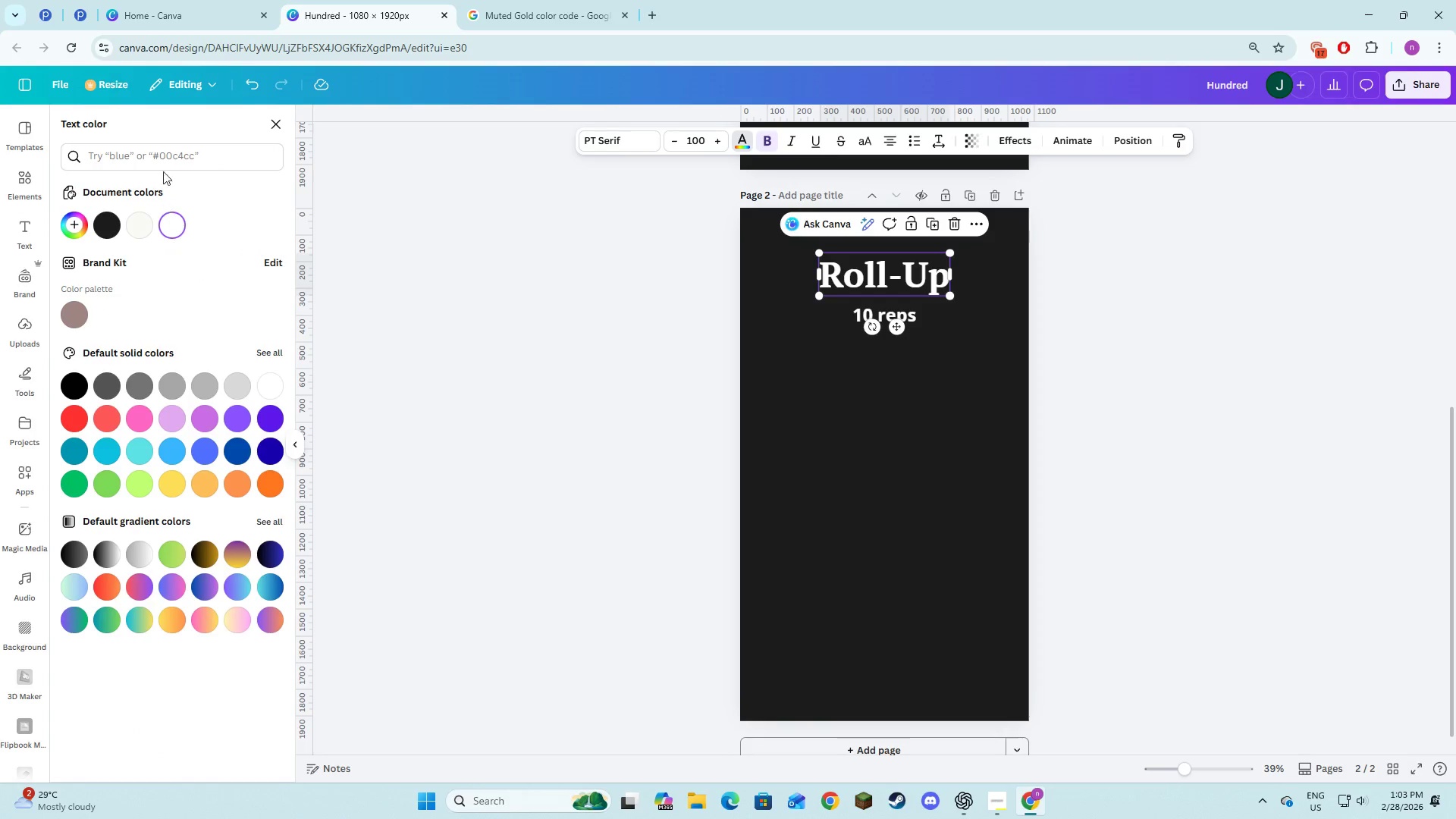 
left_click([166, 152])
 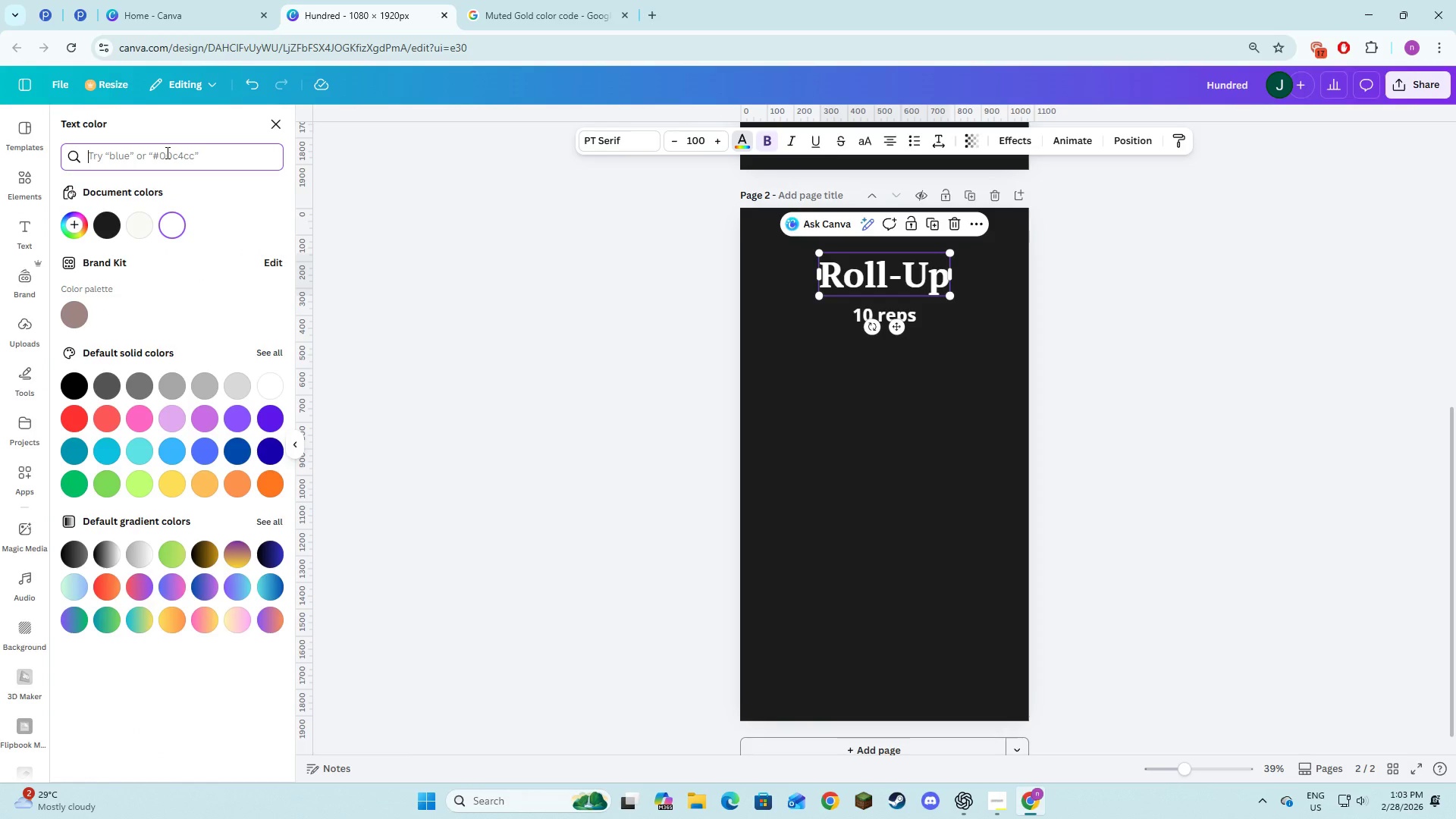 
key(Meta+V)
 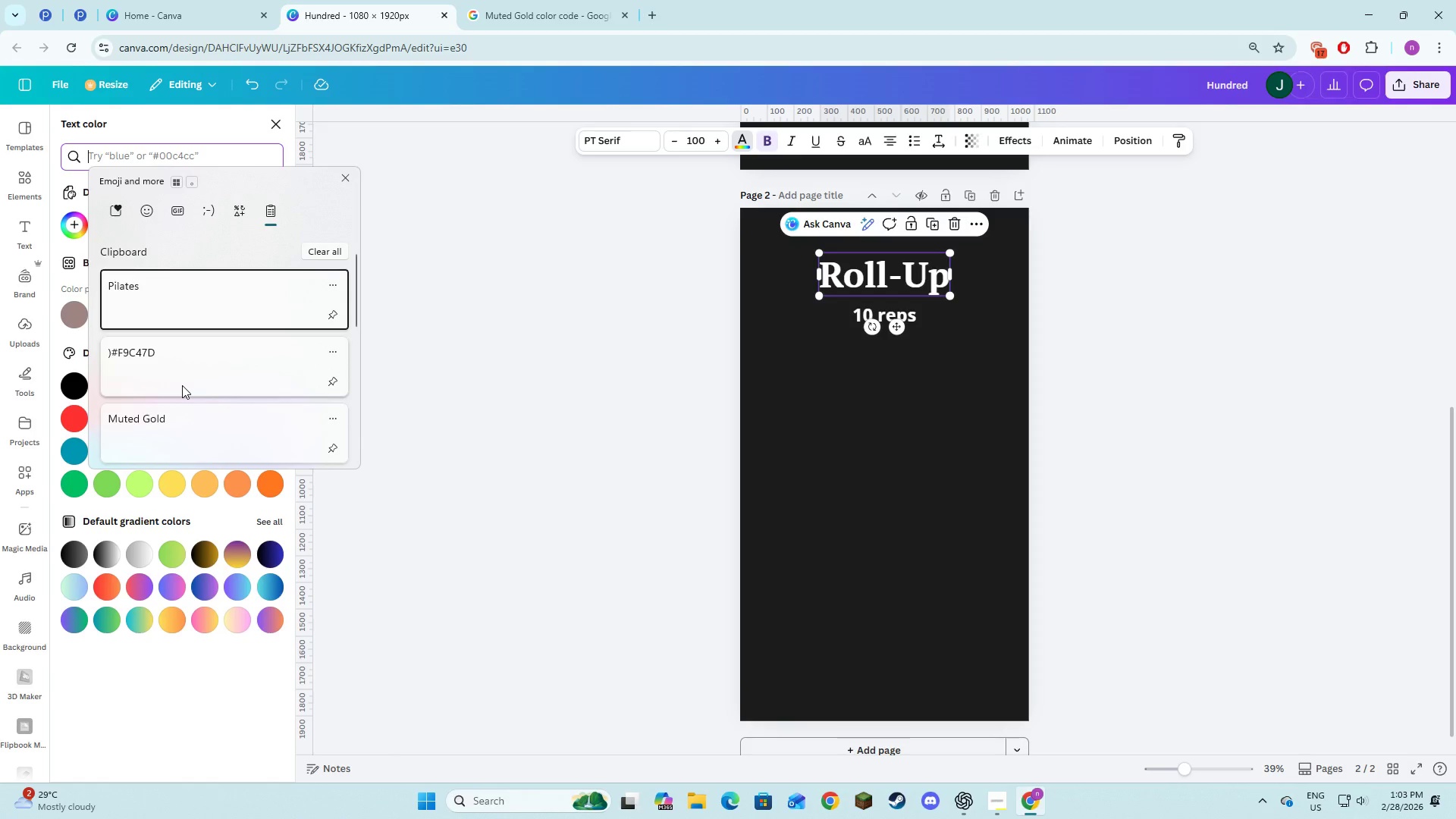 
scroll: coordinate [182, 384], scroll_direction: down, amount: 2.0
 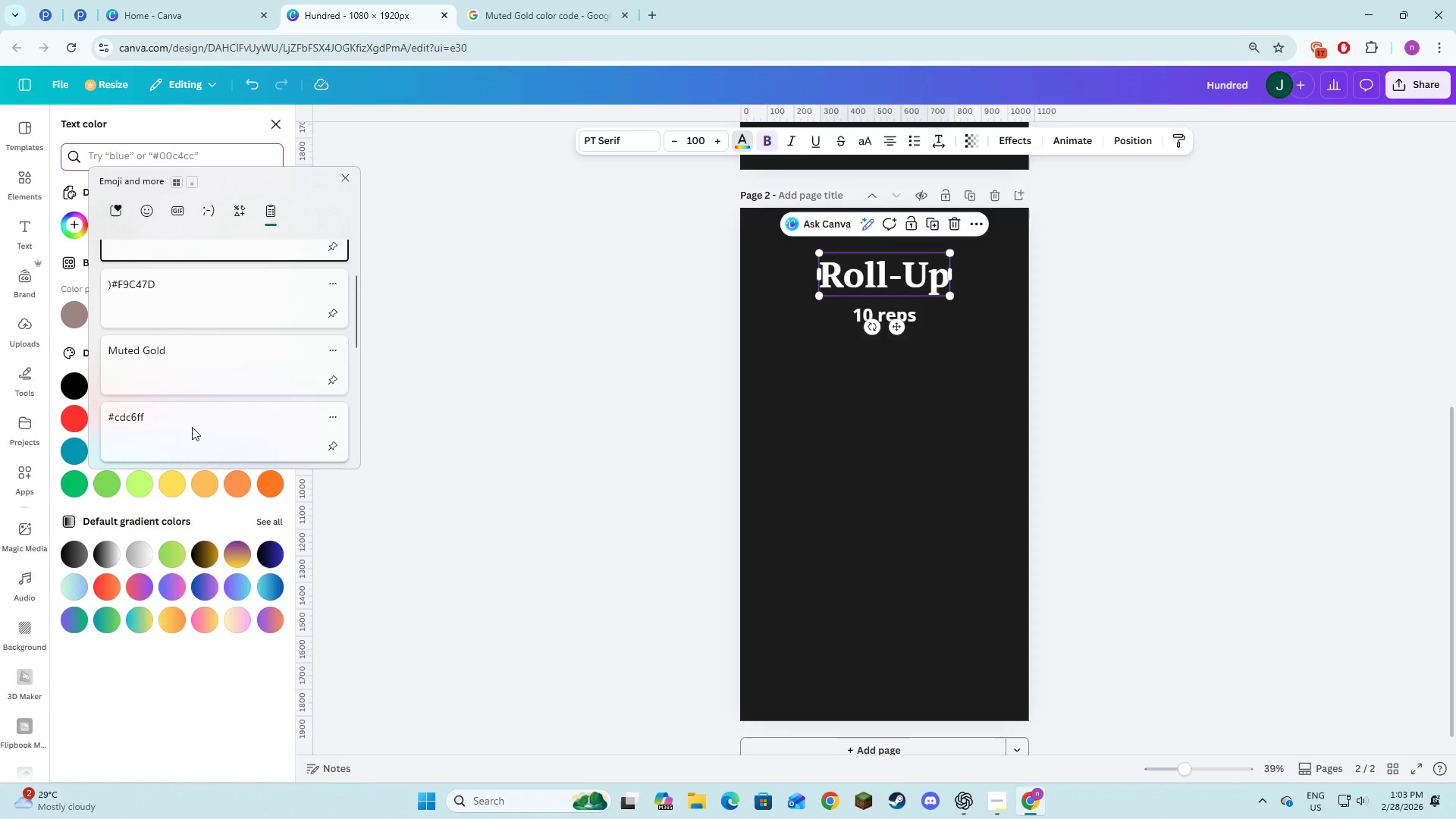 
left_click([192, 427])
 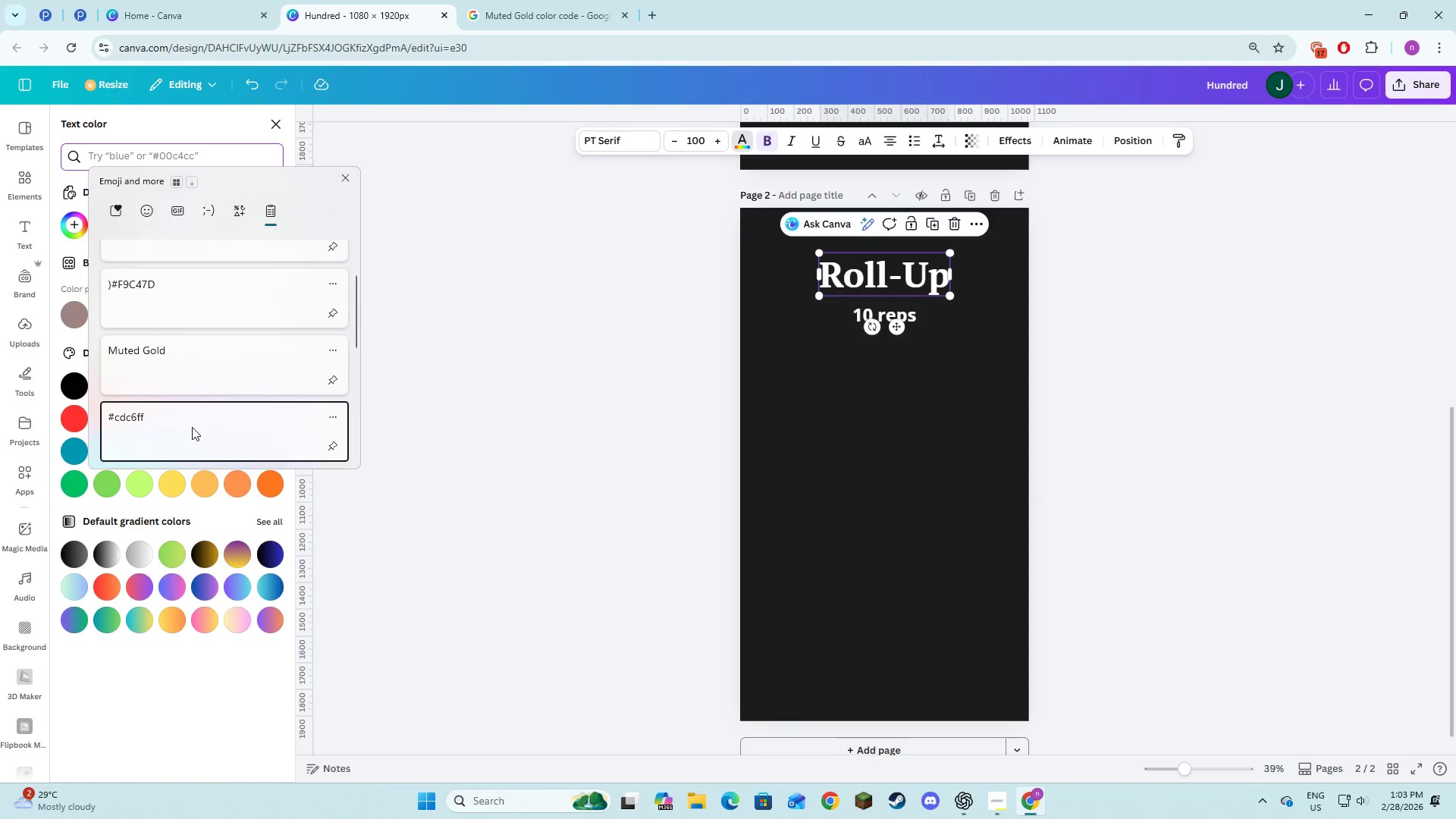 
key(Control+ControlLeft)
 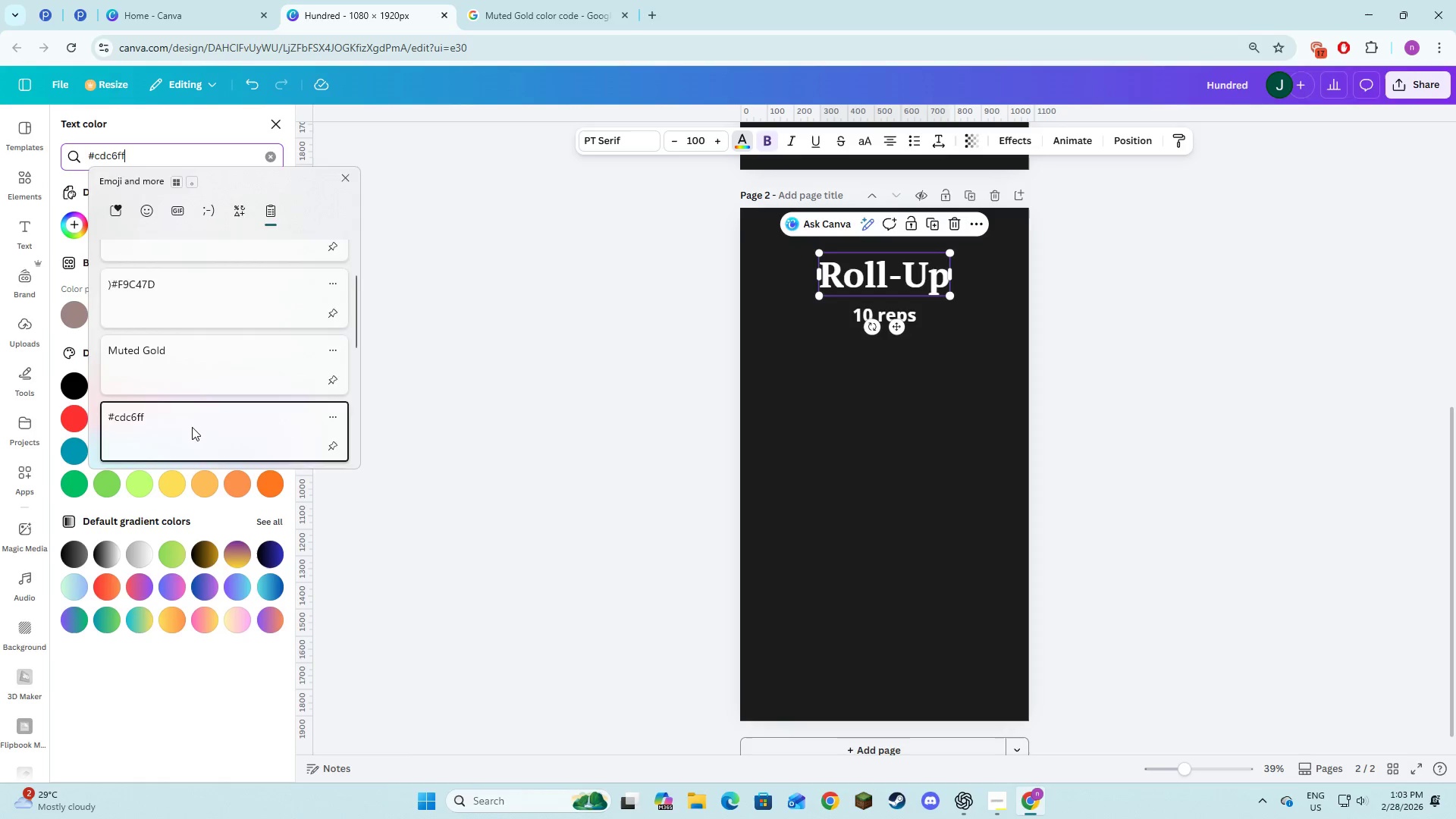 
hold_key(key=V, duration=20.66)
 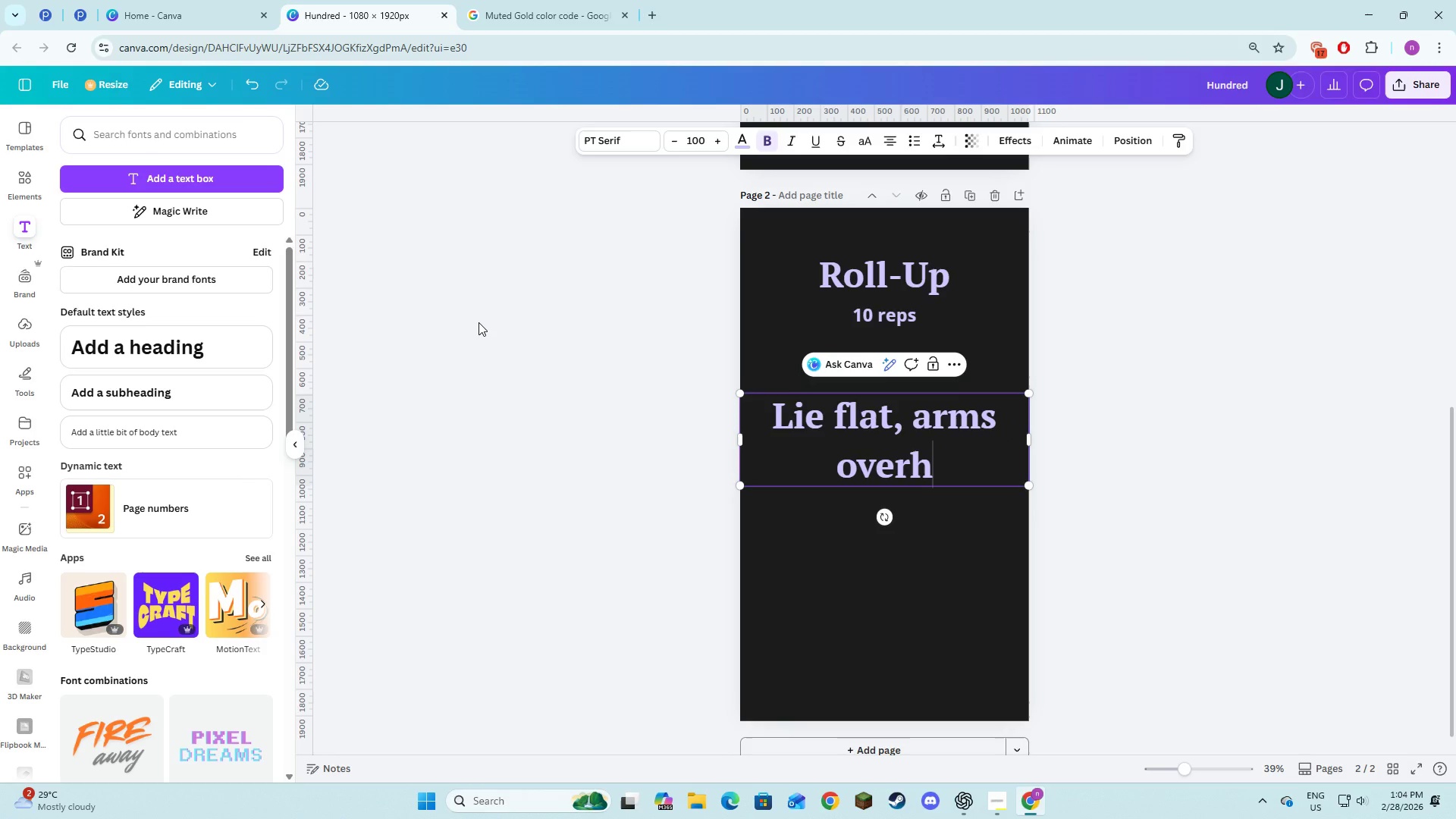 
left_click([77, 209])
 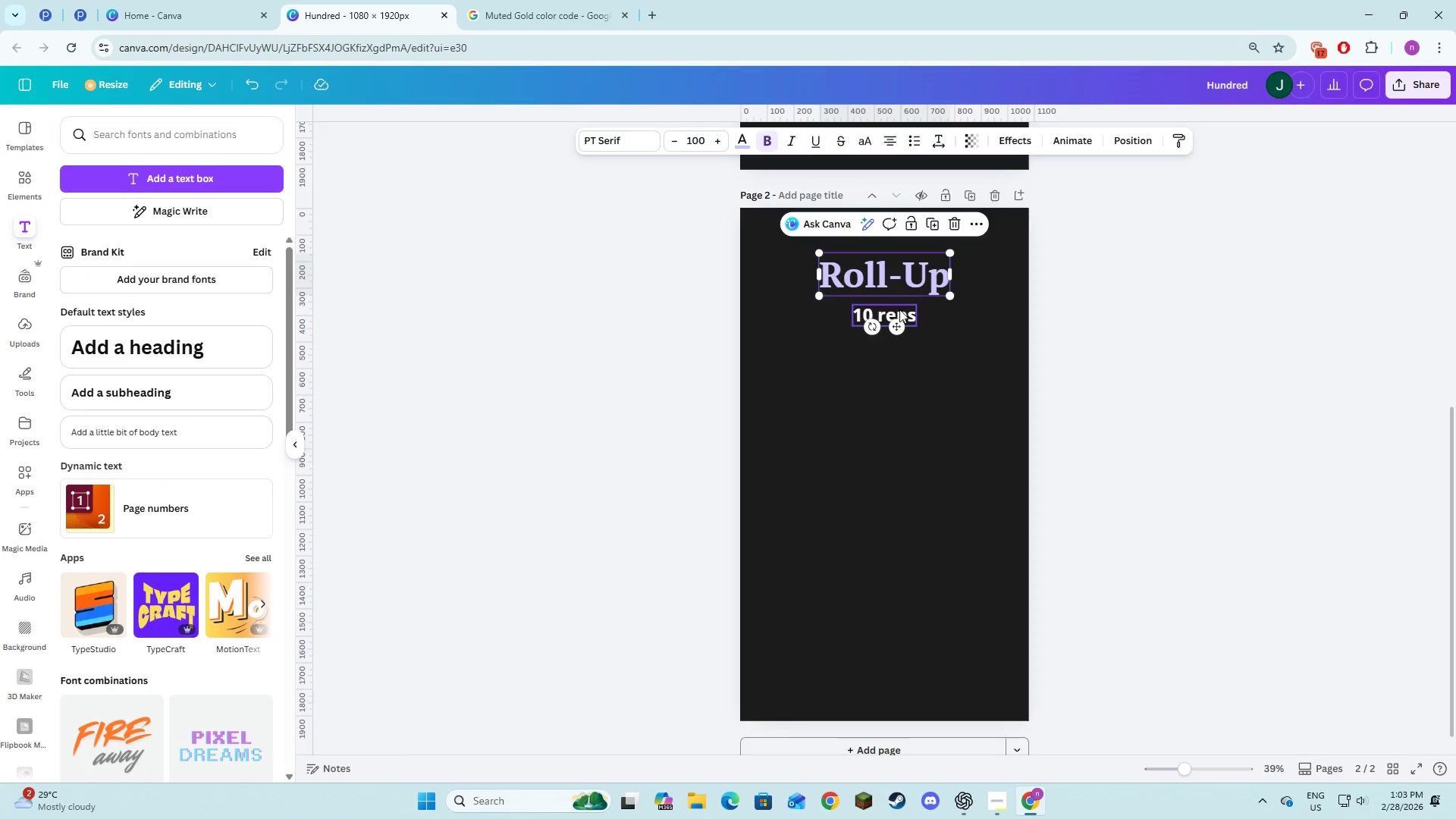 
left_click([899, 309])
 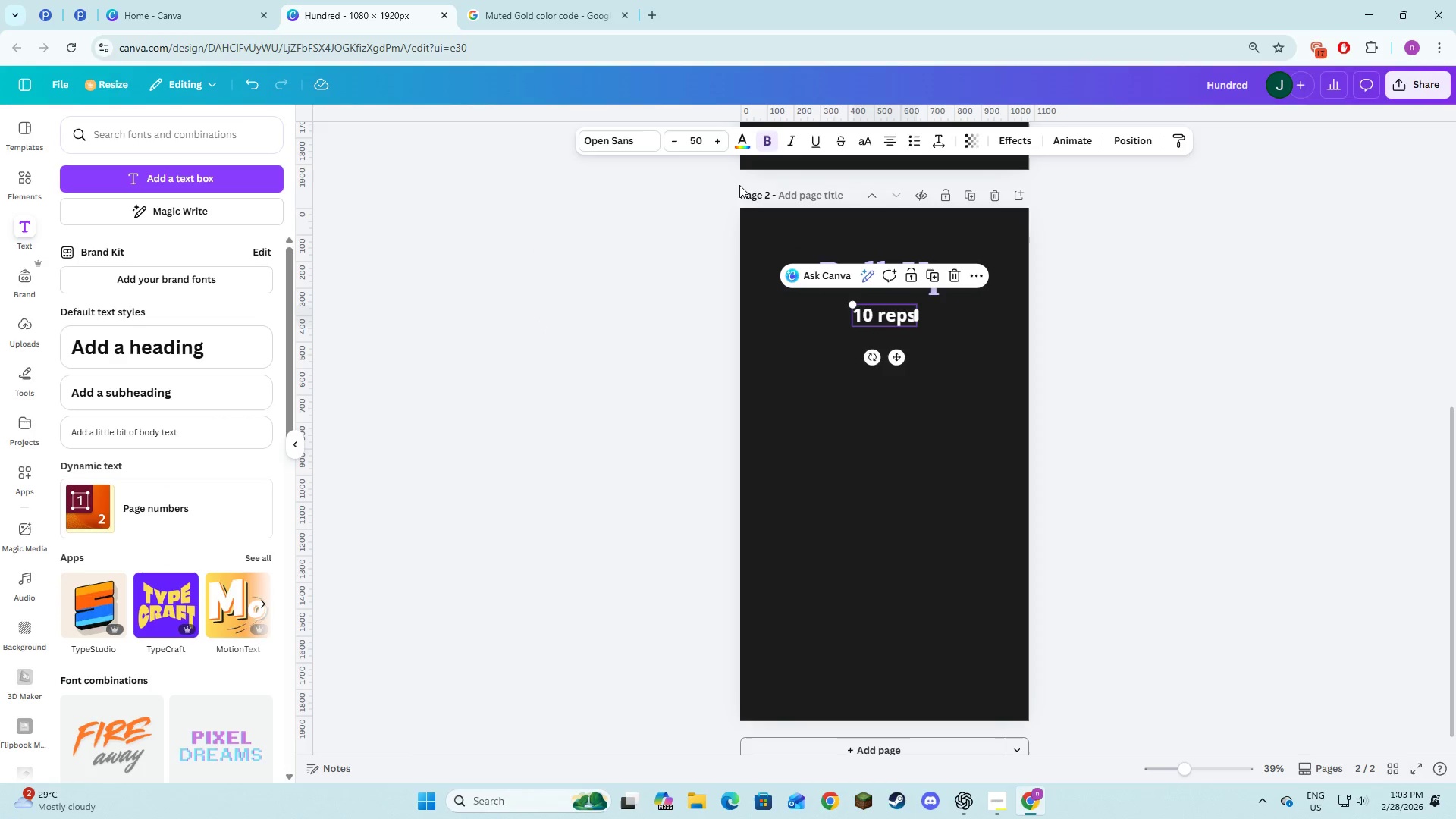 
left_click([737, 151])
 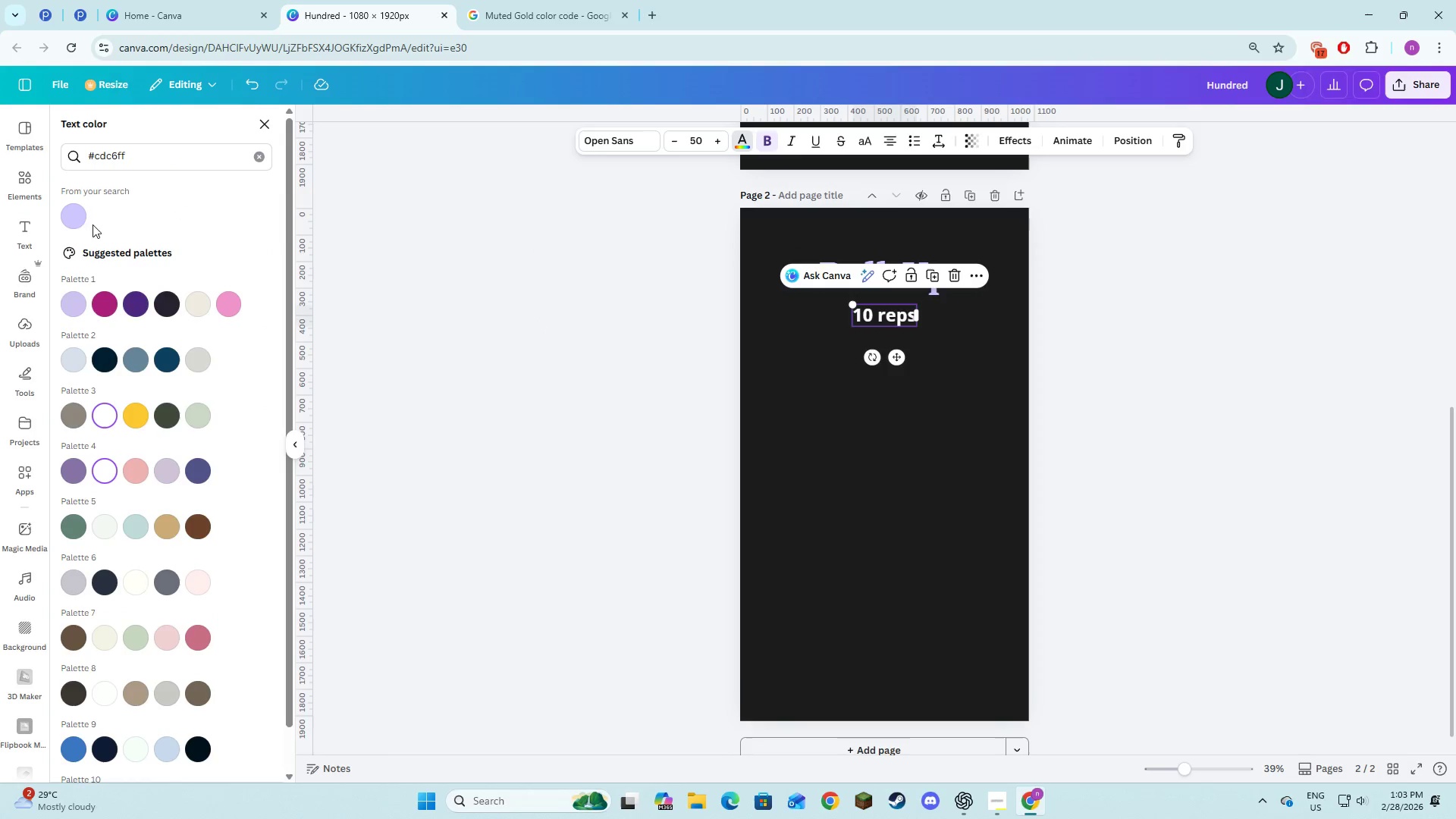 
left_click([83, 218])
 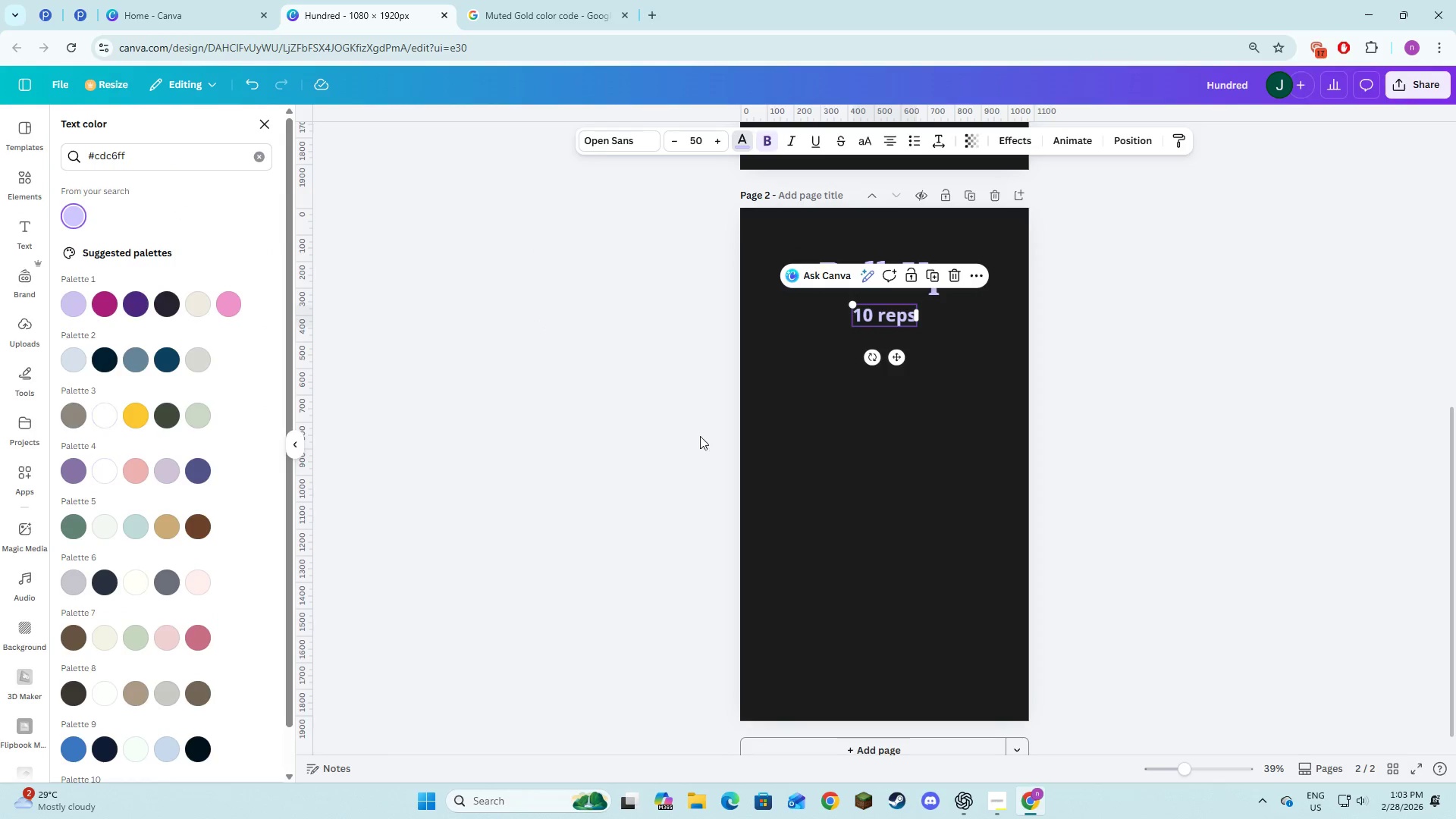 
left_click([788, 504])
 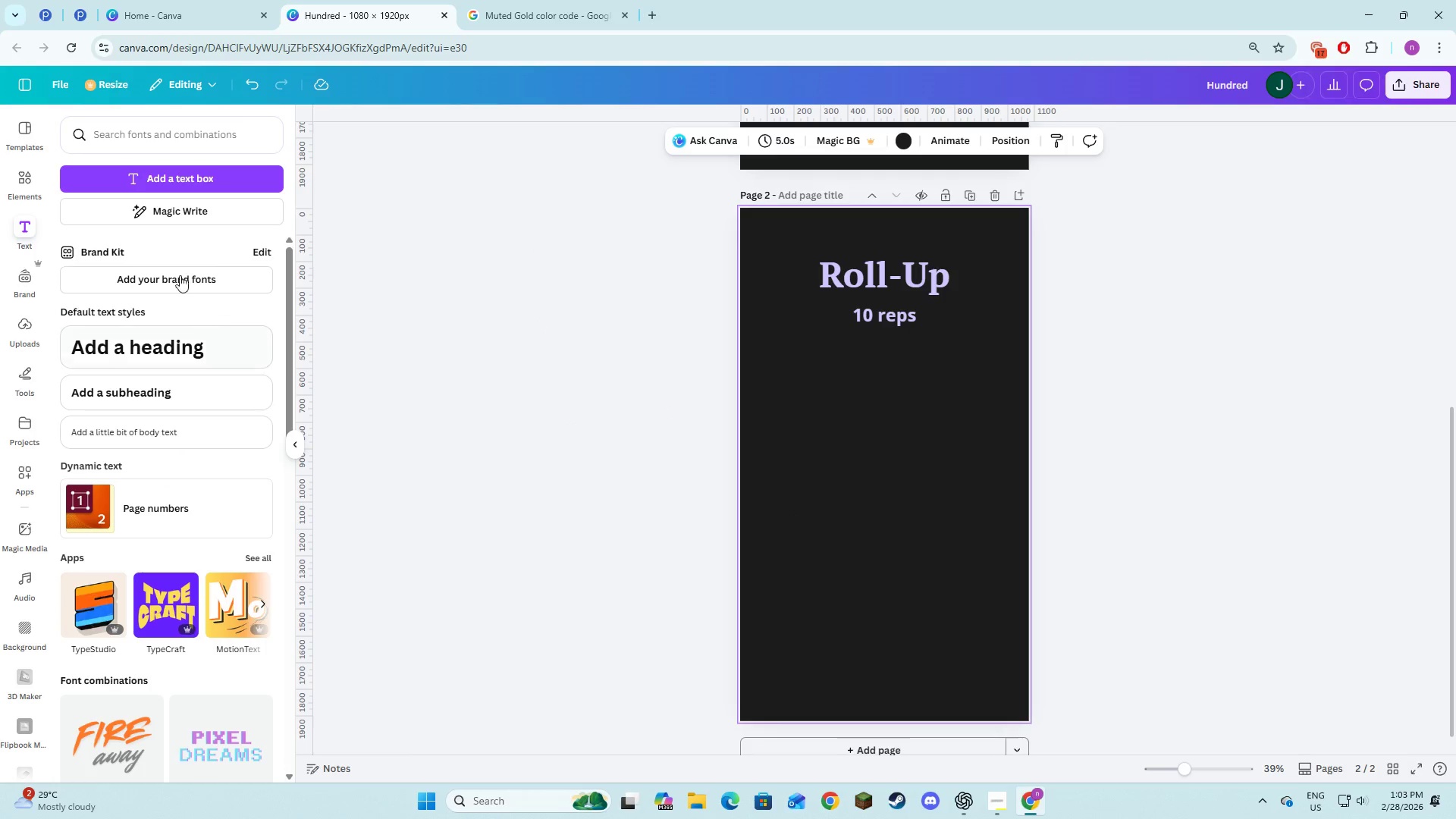 
left_click([174, 186])
 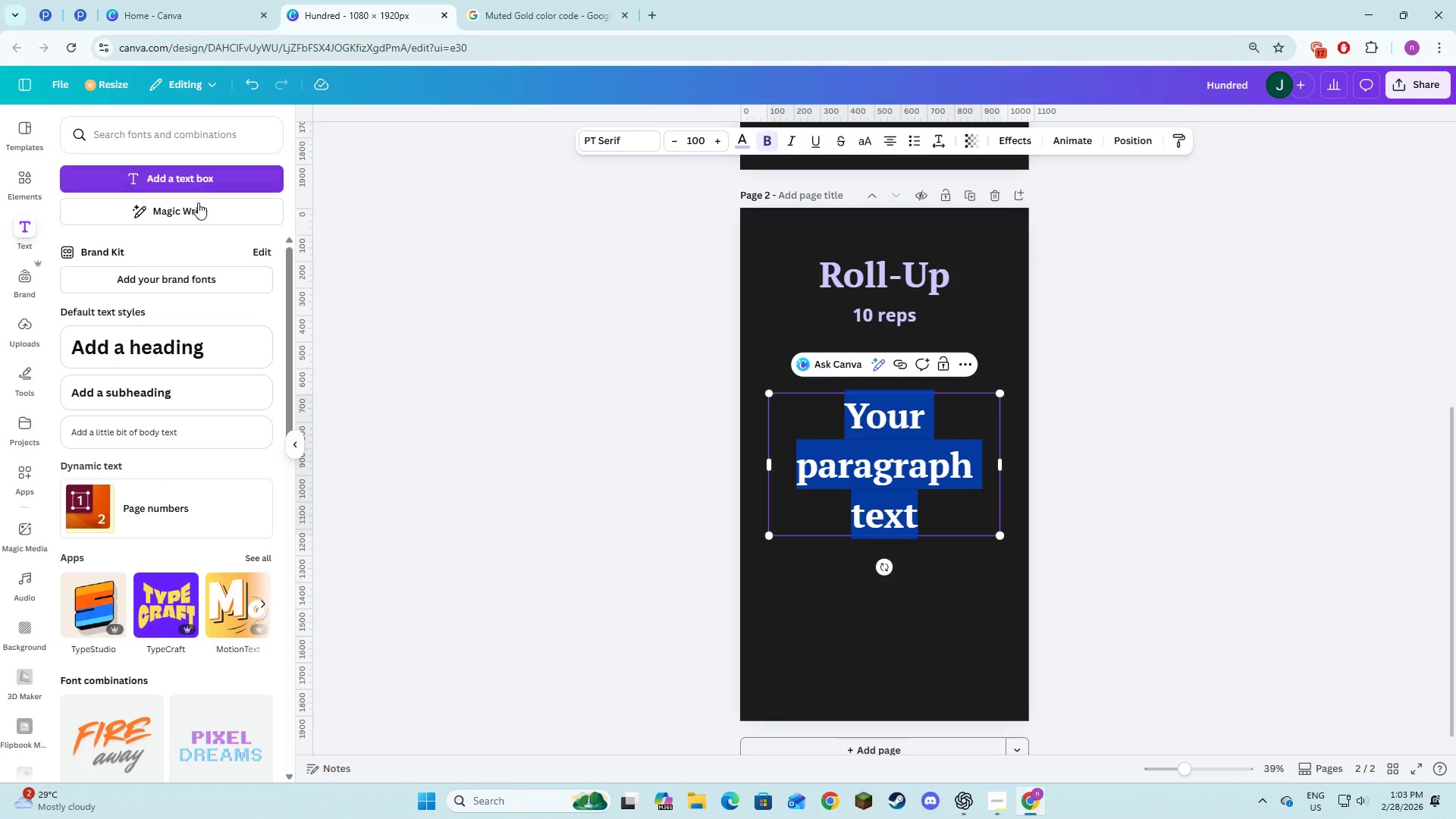 
key(Alt+AltLeft)
 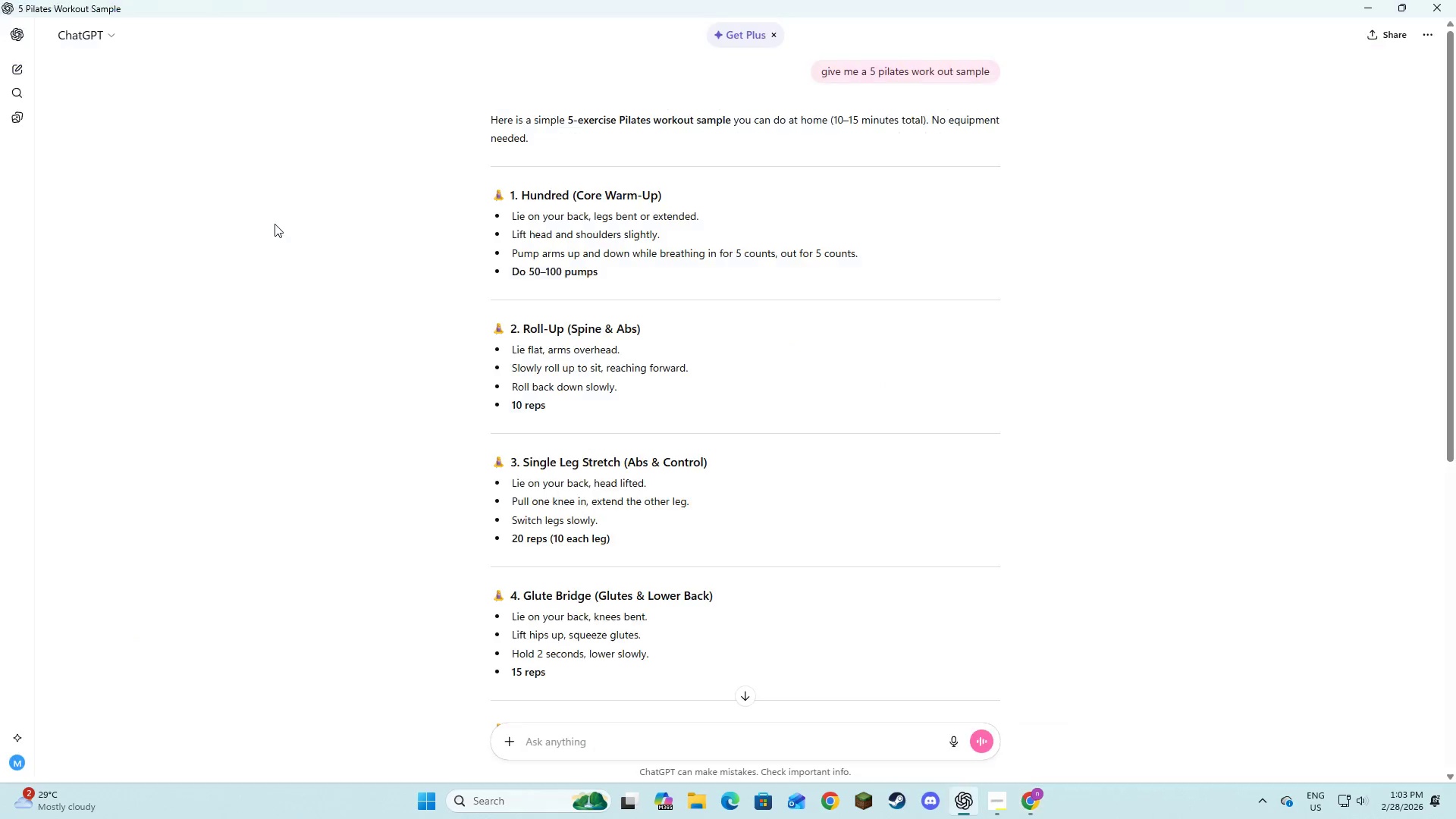 
key(Alt+Tab)
 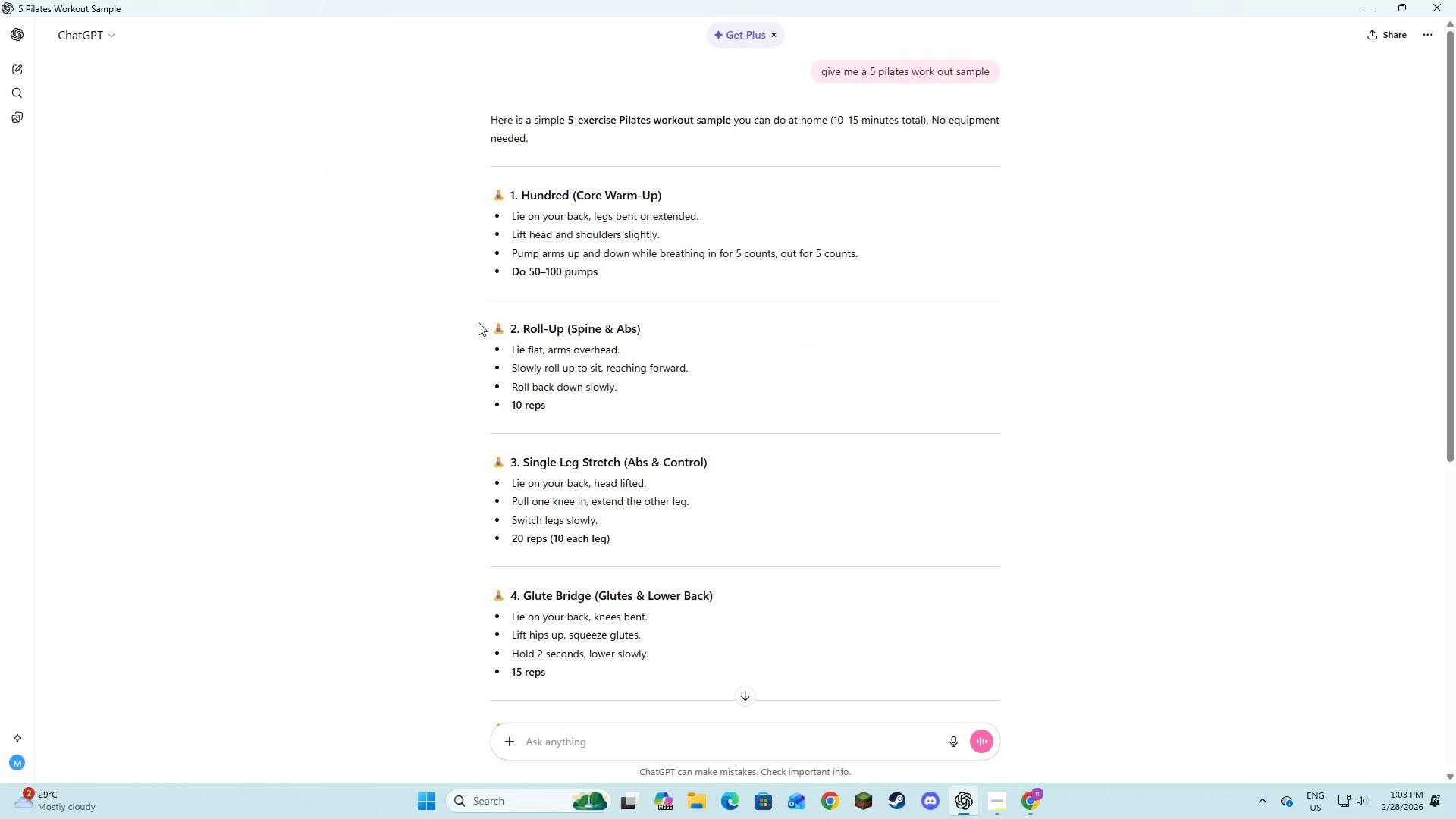 
key(Alt+AltLeft)
 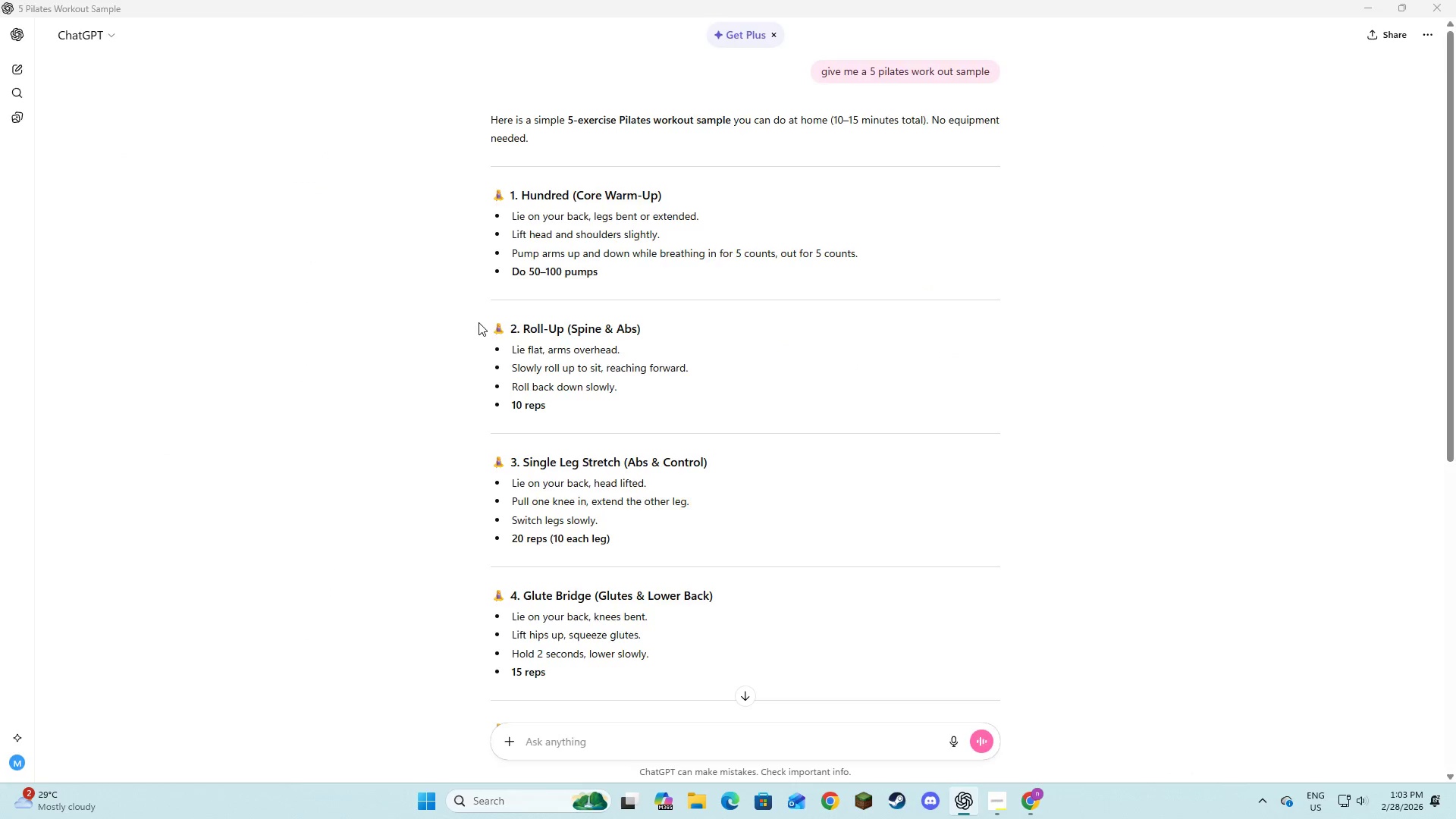 
key(Tab)
type(Lie flat, )
 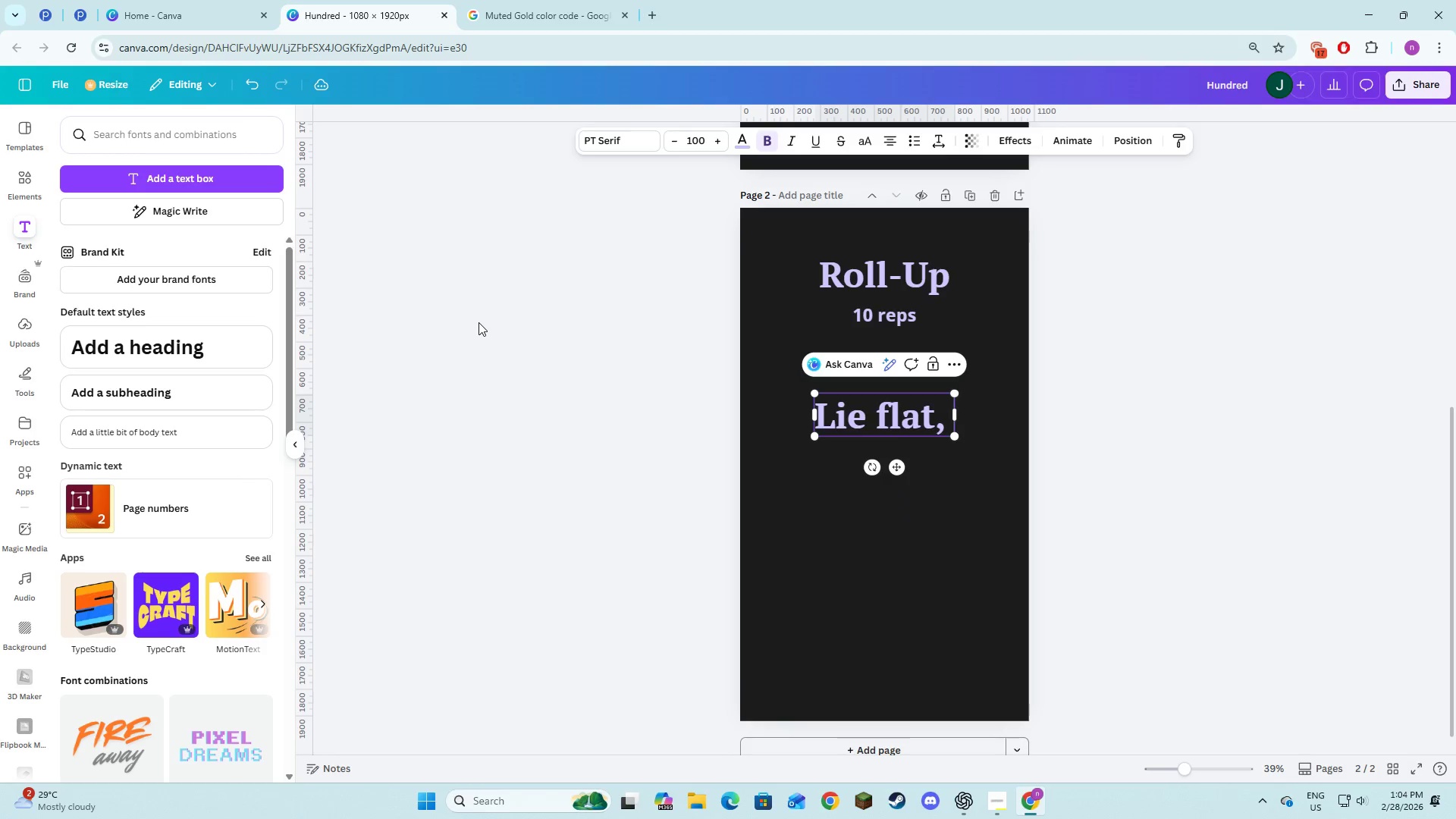 
key(Alt+AltLeft)
 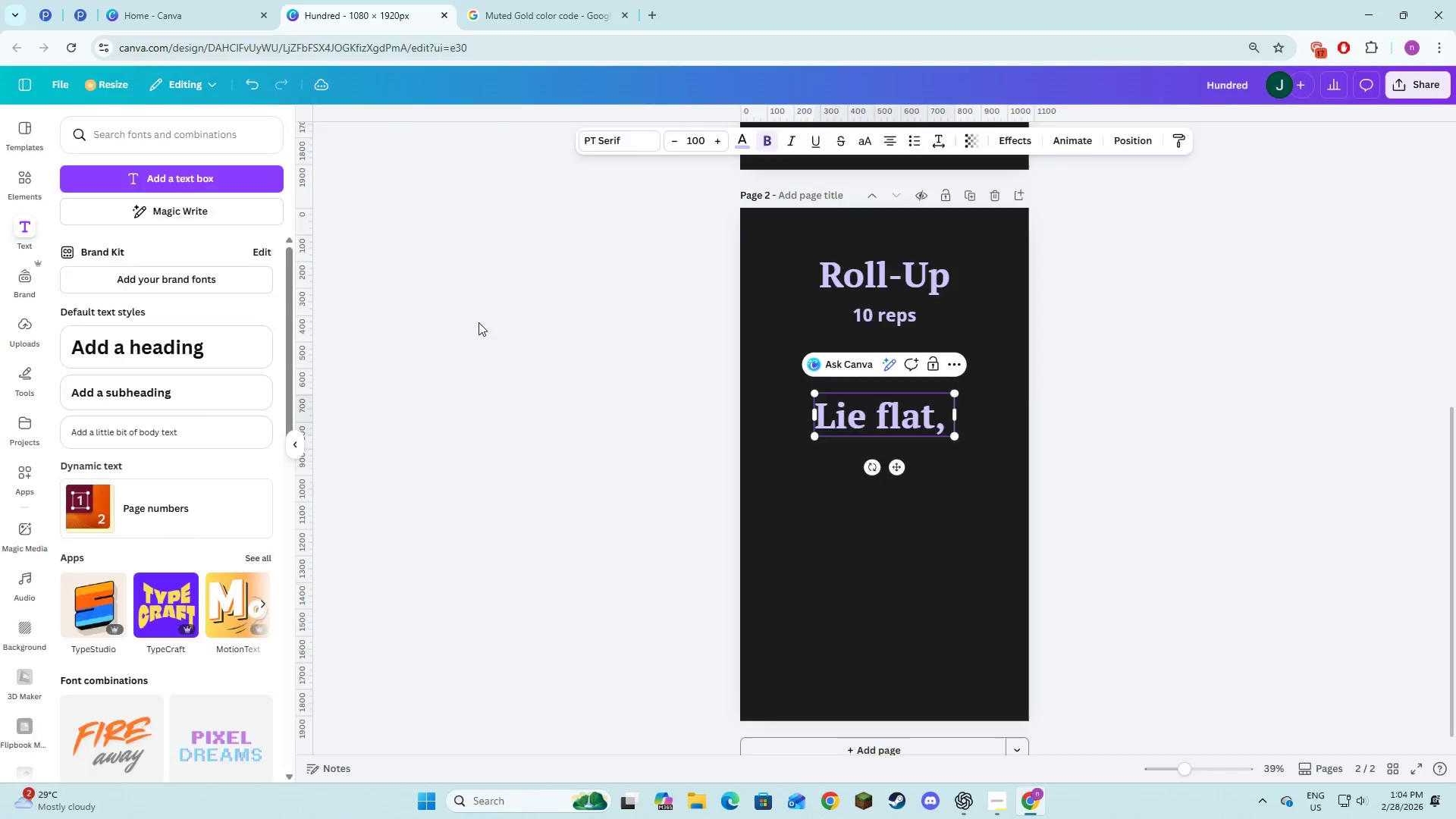 
key(Alt+Tab)
 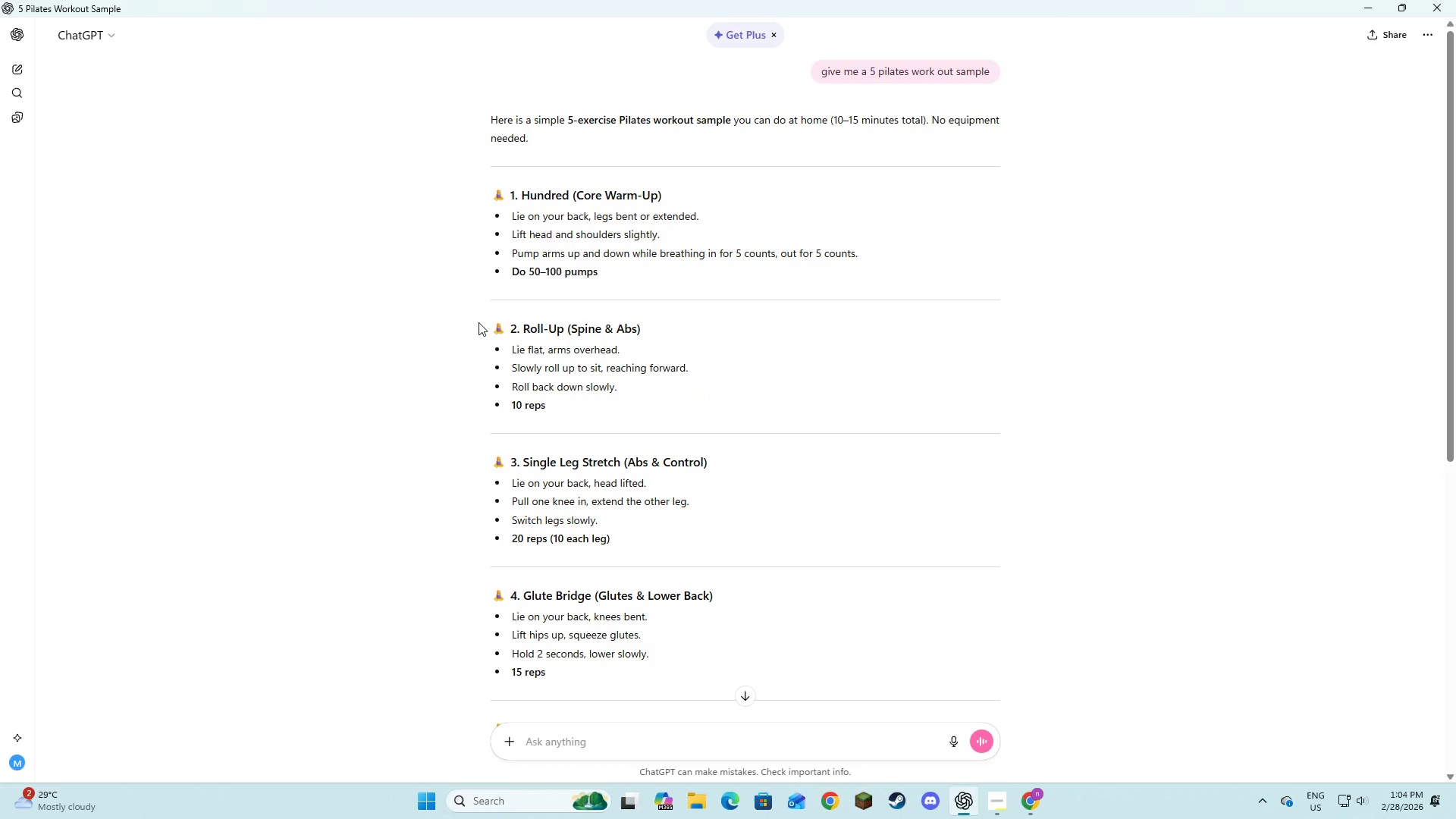 
key(Alt+AltLeft)
 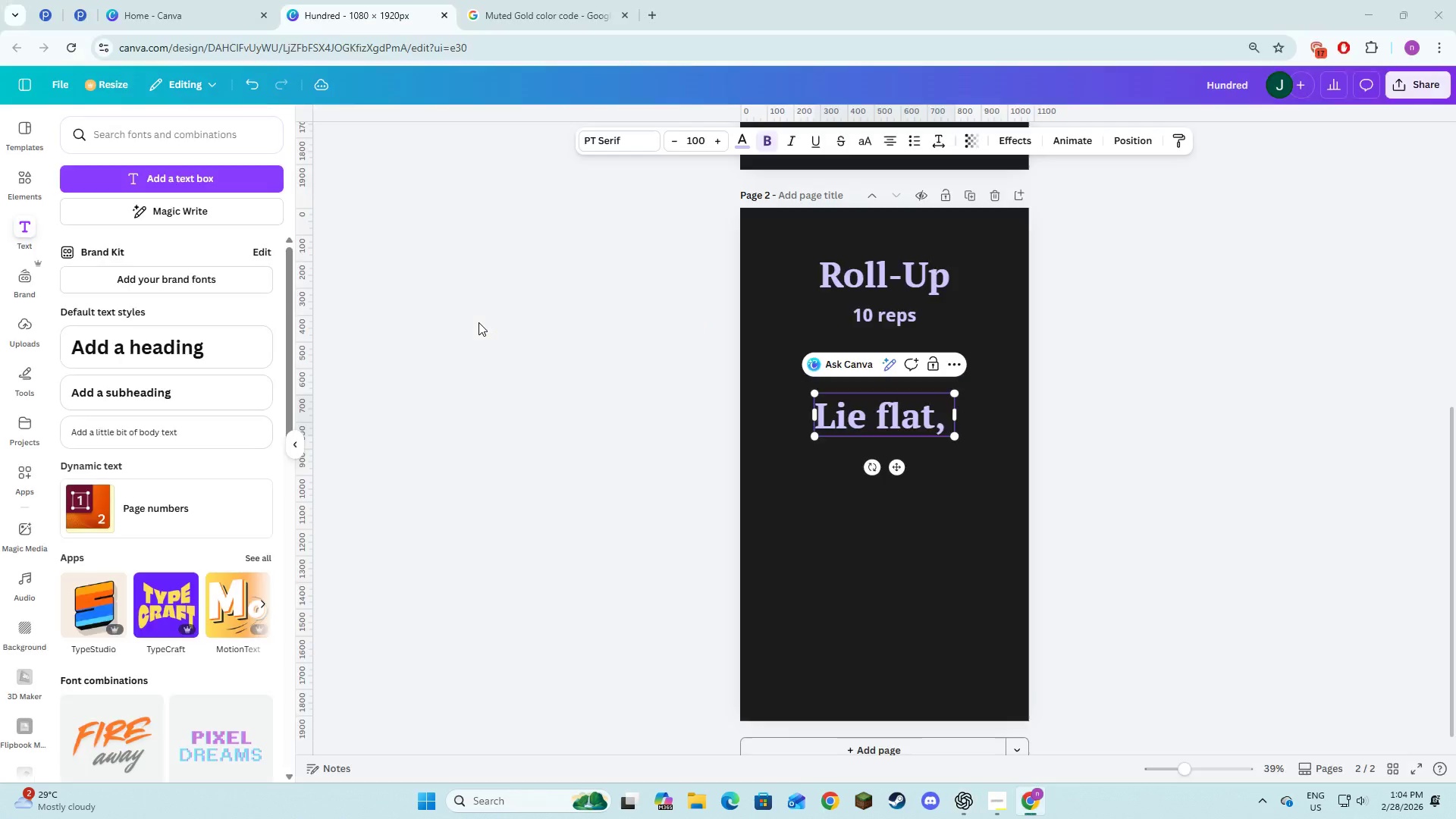 
key(Alt+Tab)
 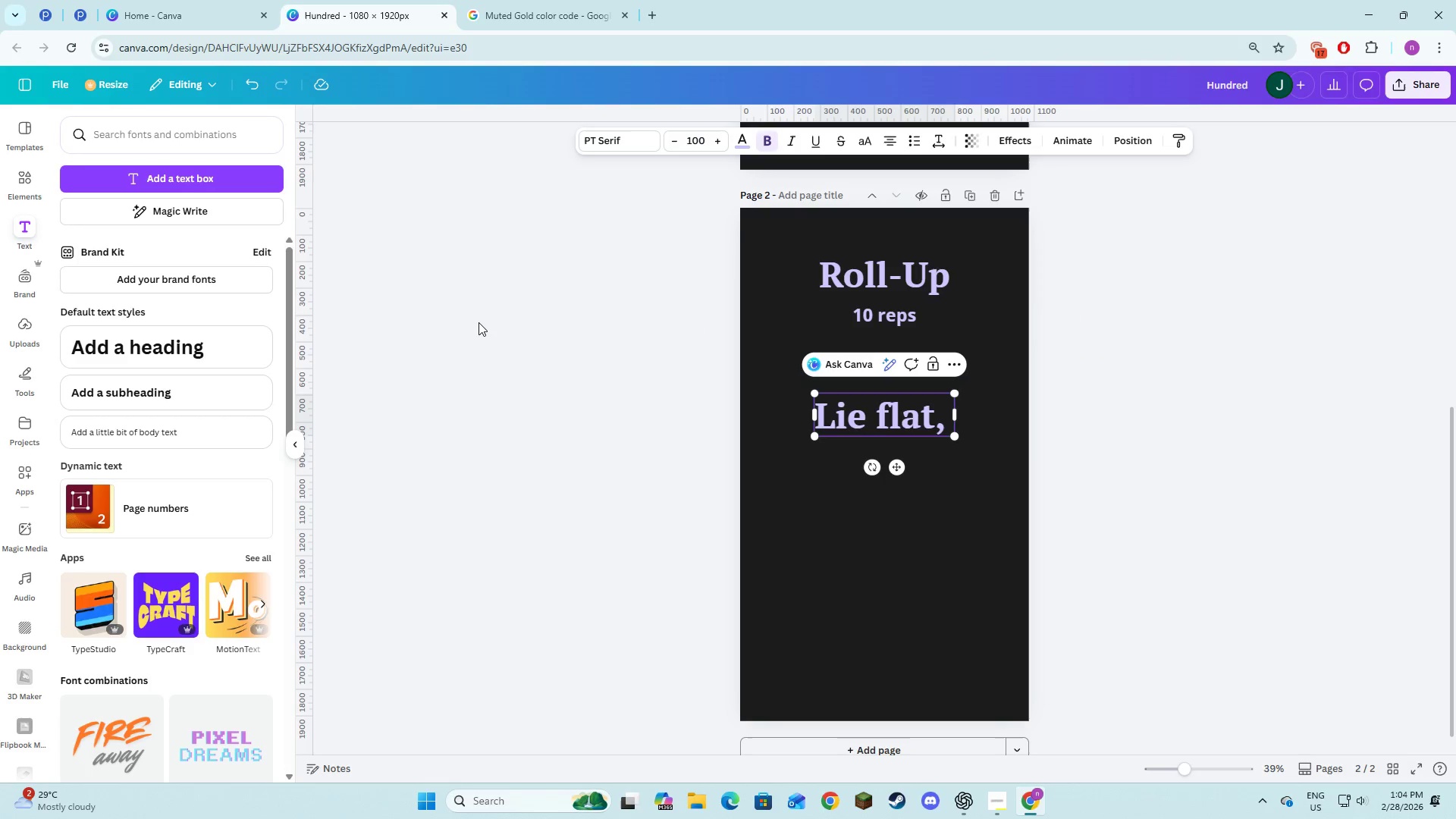 
key(Alt+AltLeft)
 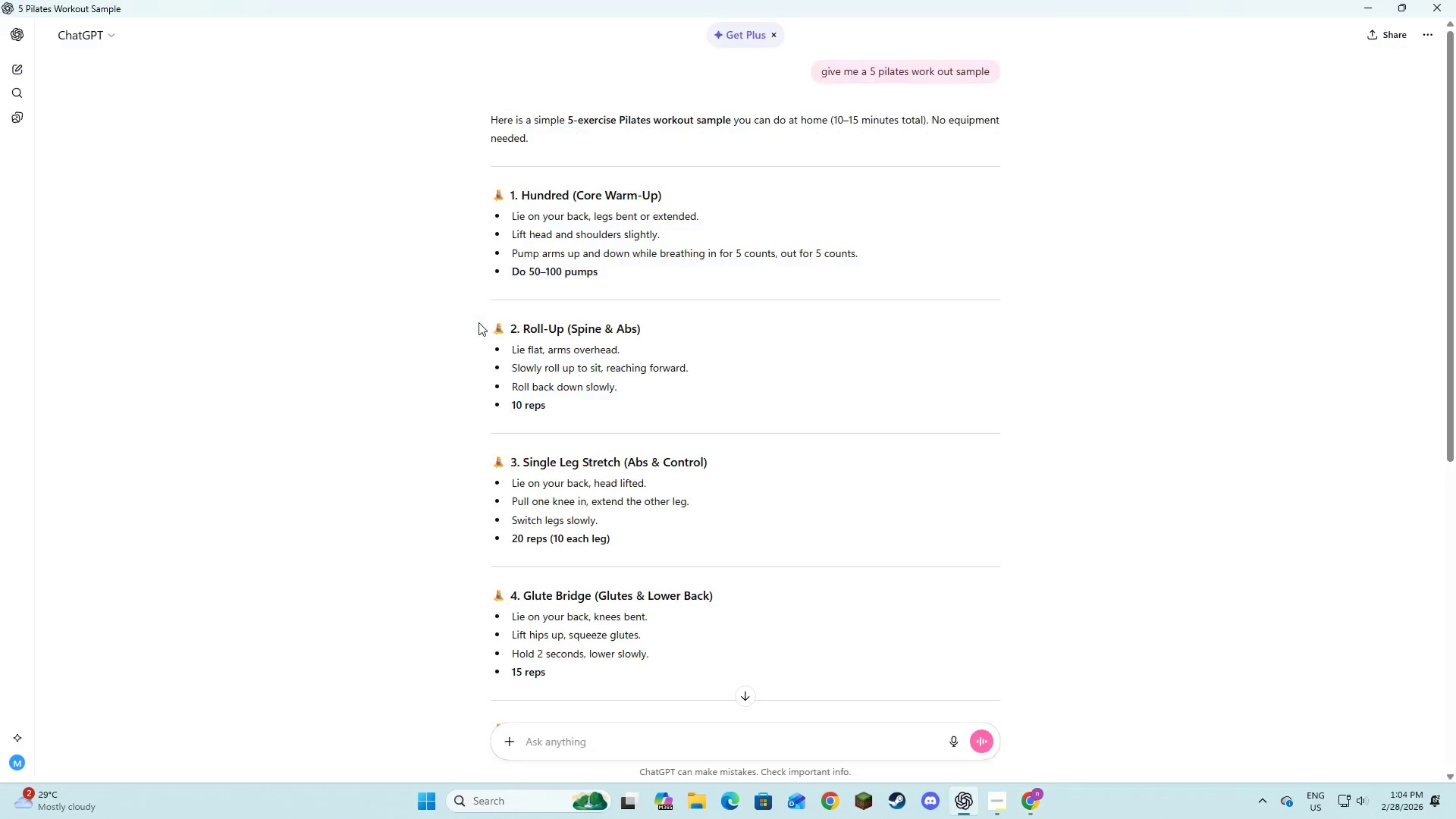 
key(Alt+Tab)
 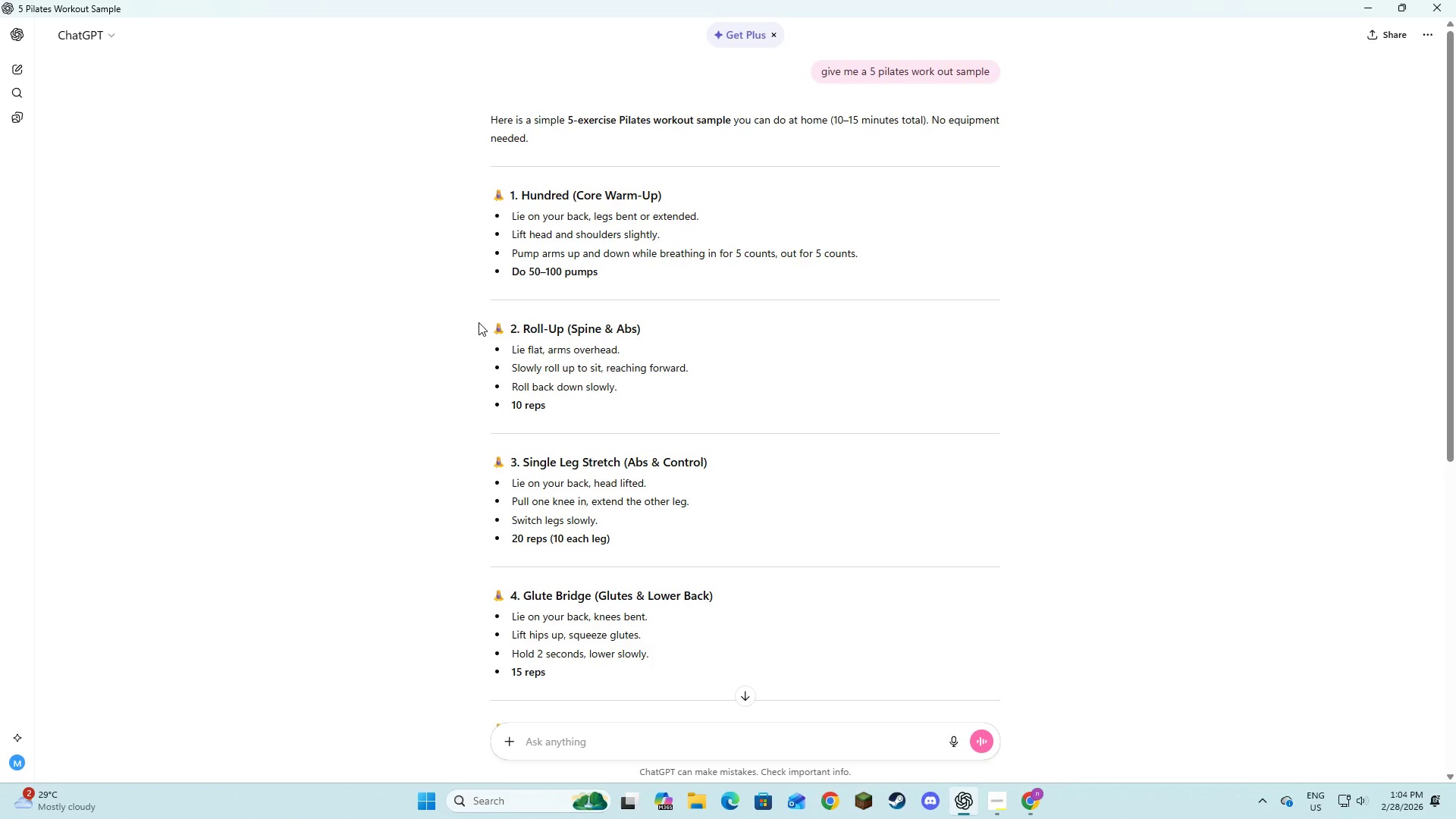 
key(Alt+AltLeft)
 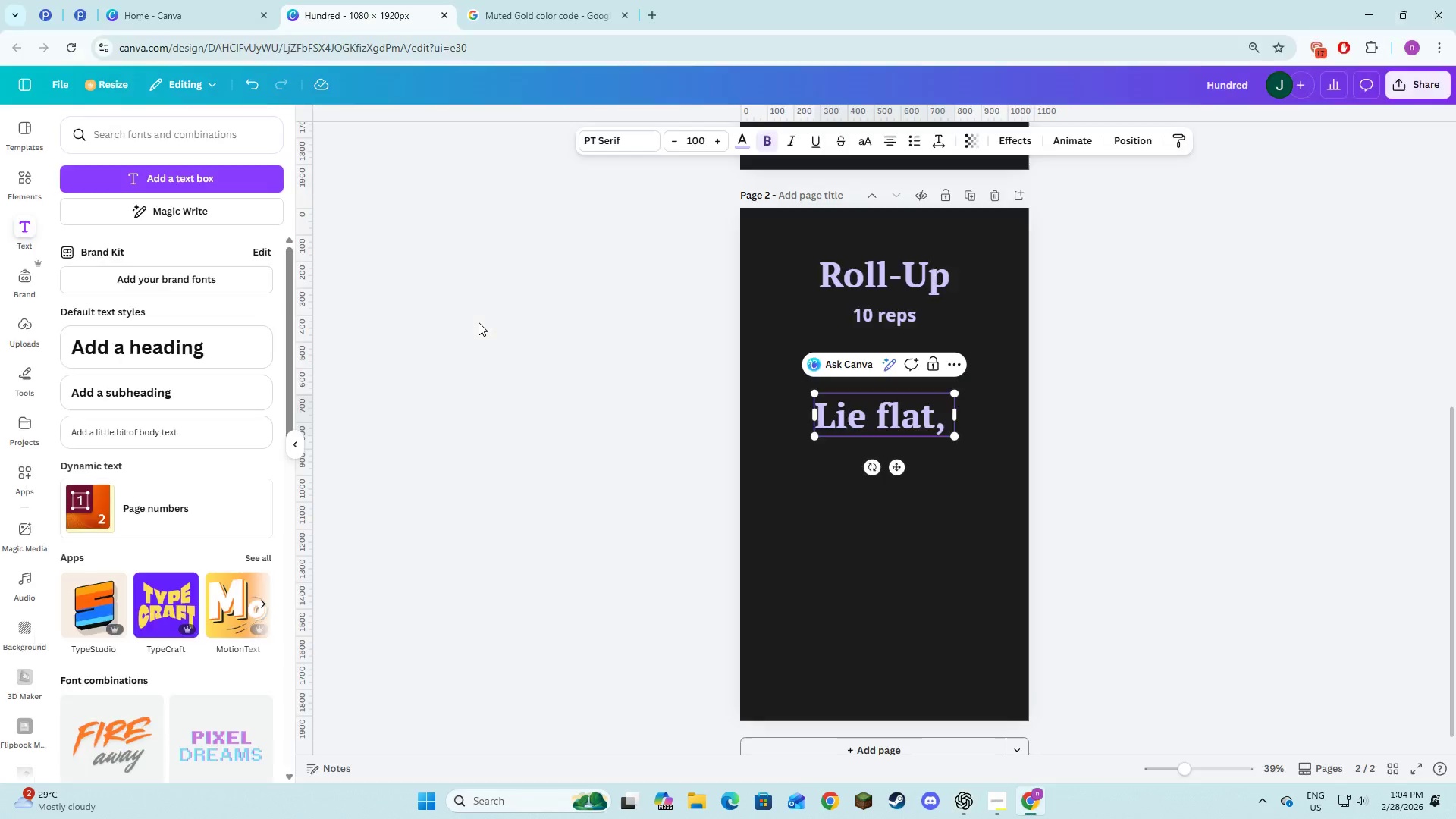 
key(Tab)
type(arms oerhead)
 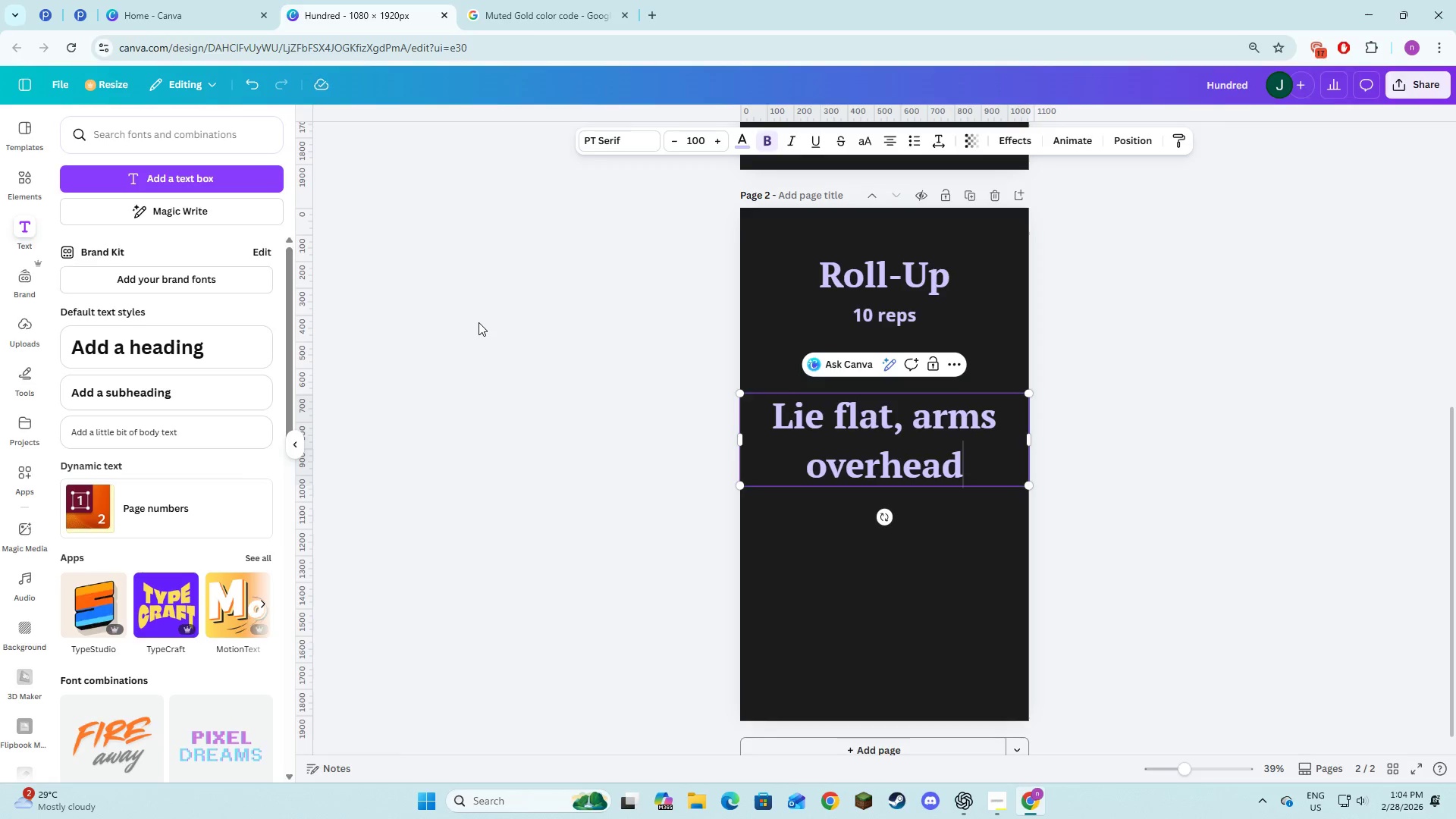 
key(Alt+AltLeft)
 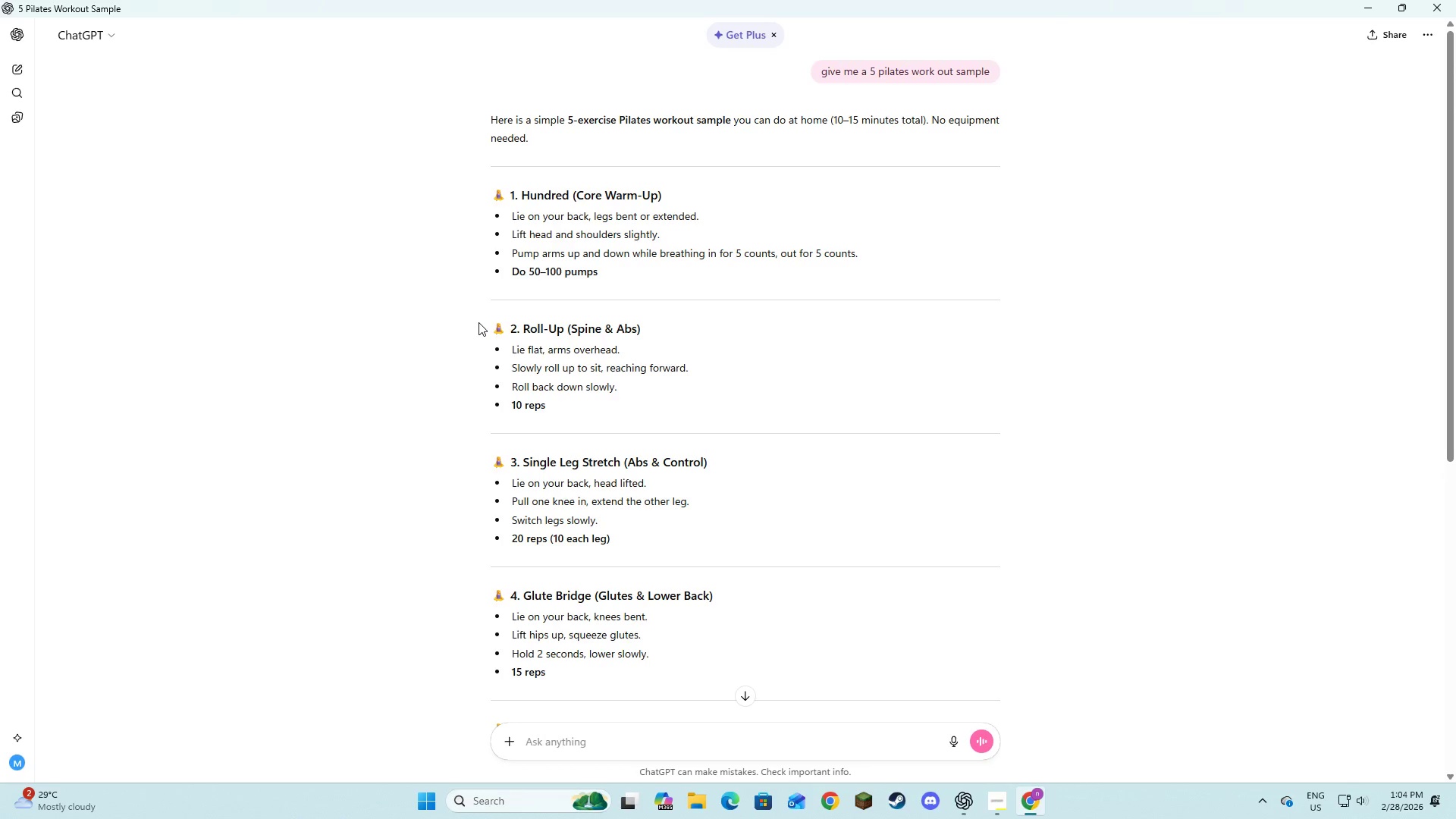 
key(Alt+Tab)
 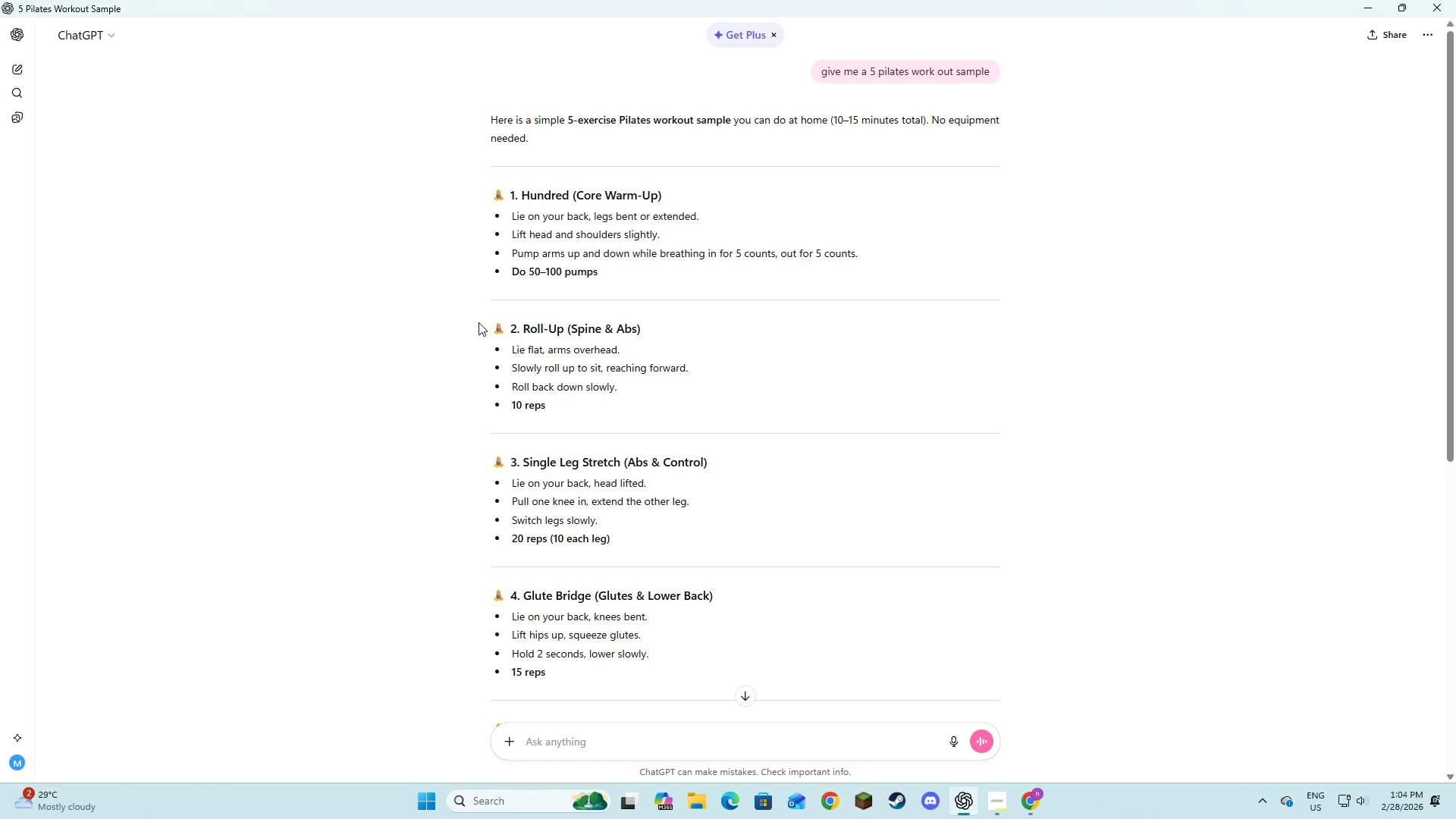 
key(Alt+AltLeft)
 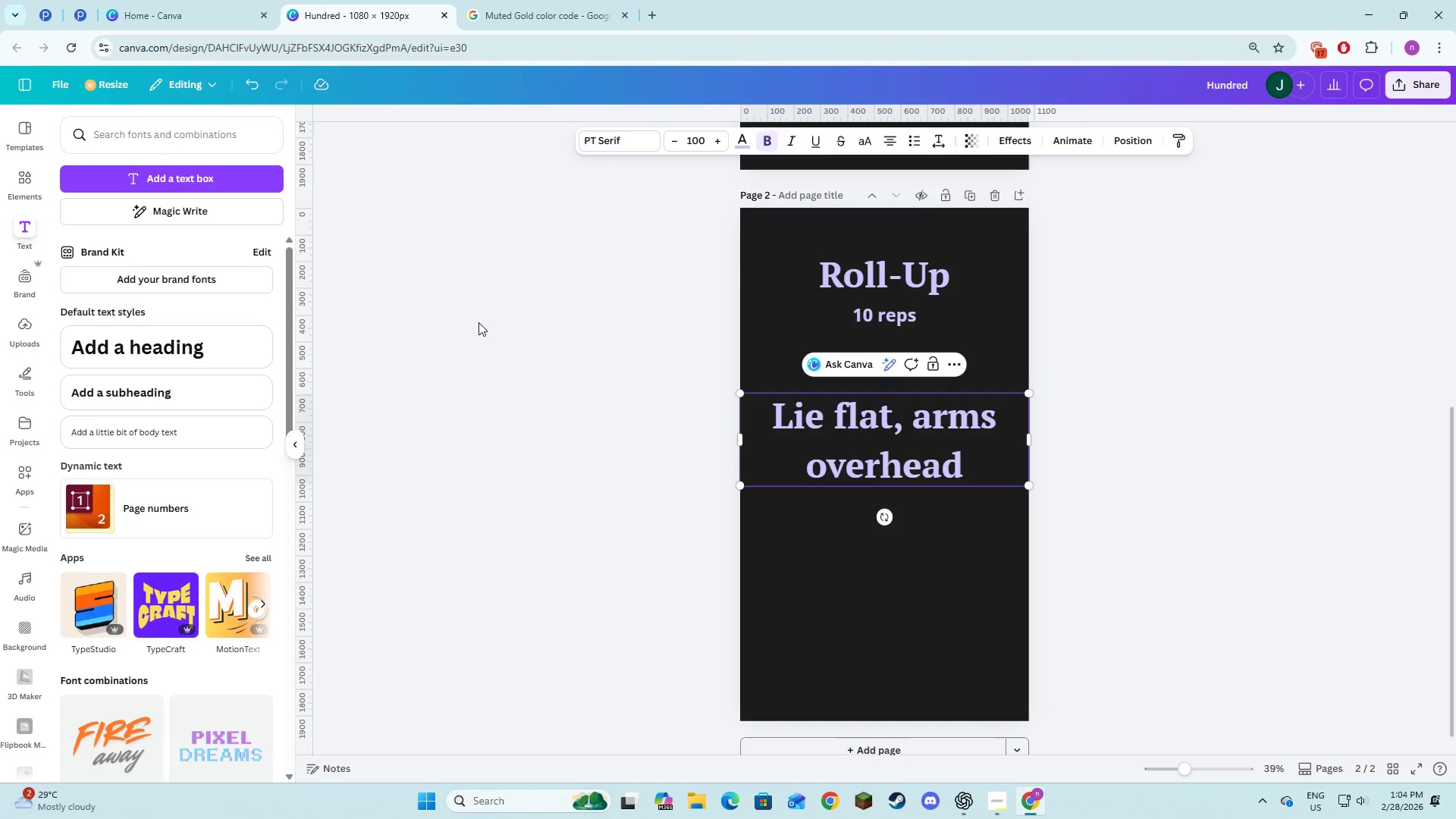 
key(Alt+Tab)
 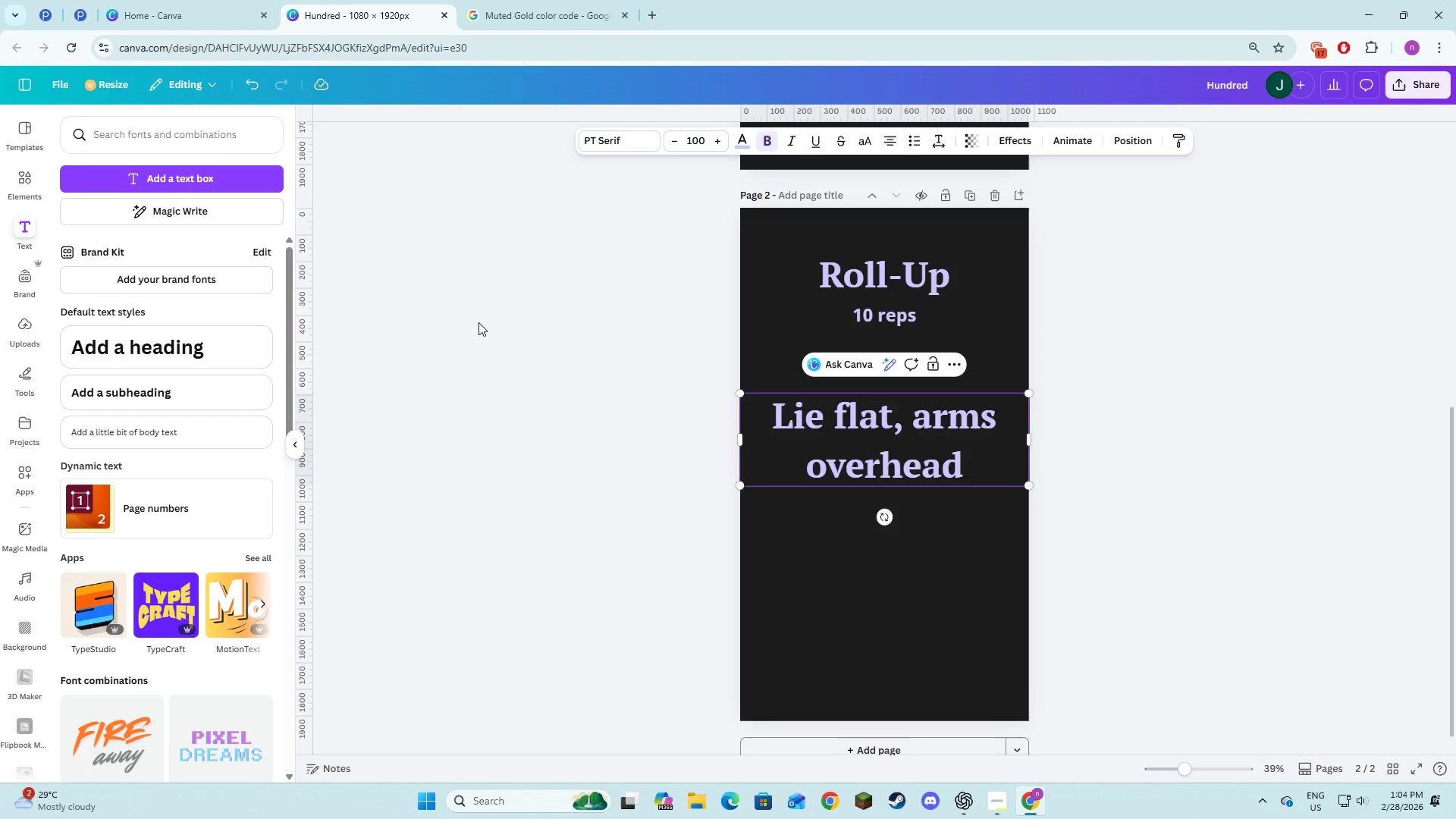 
key(Period)
 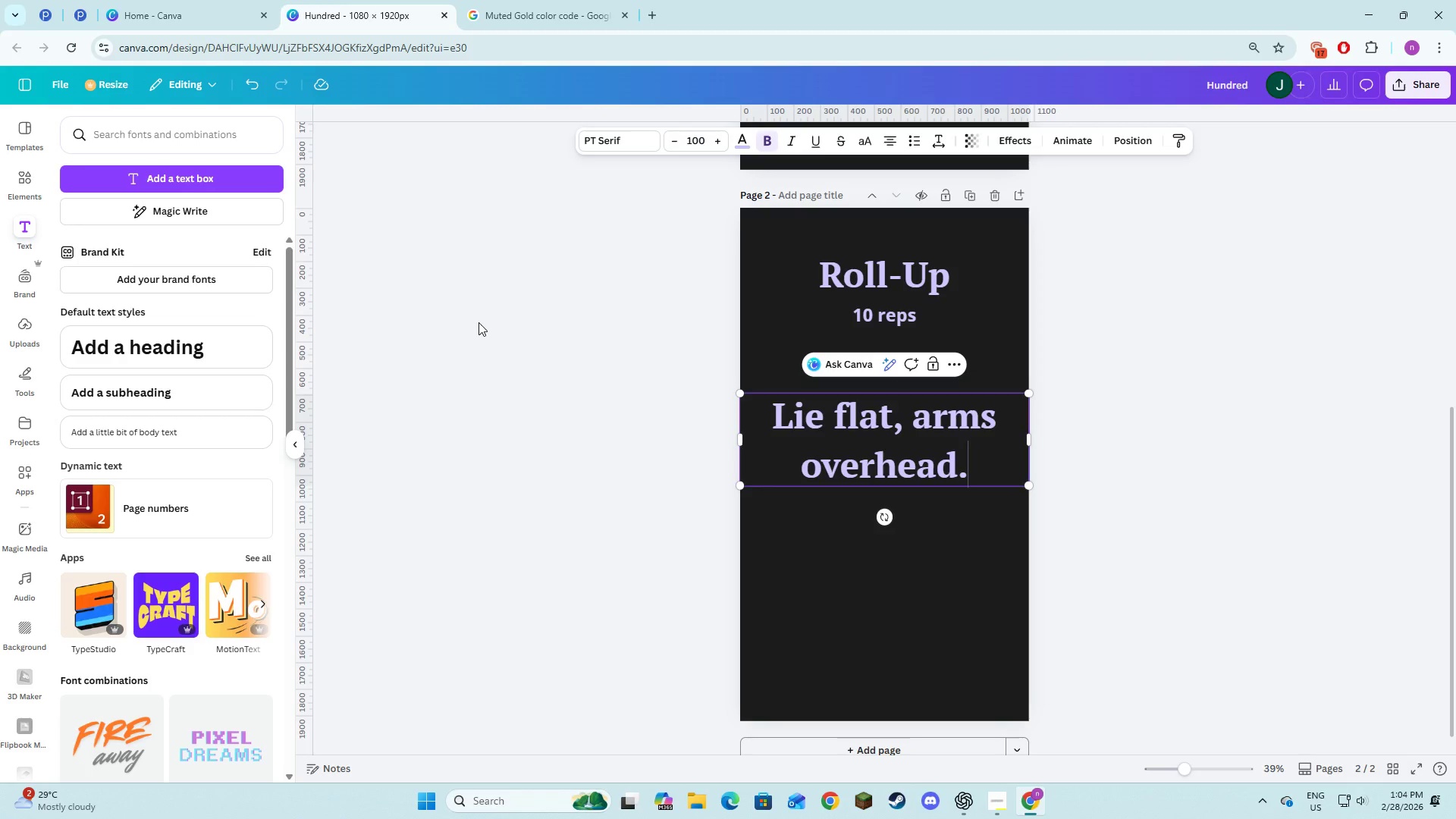 
key(Enter)
 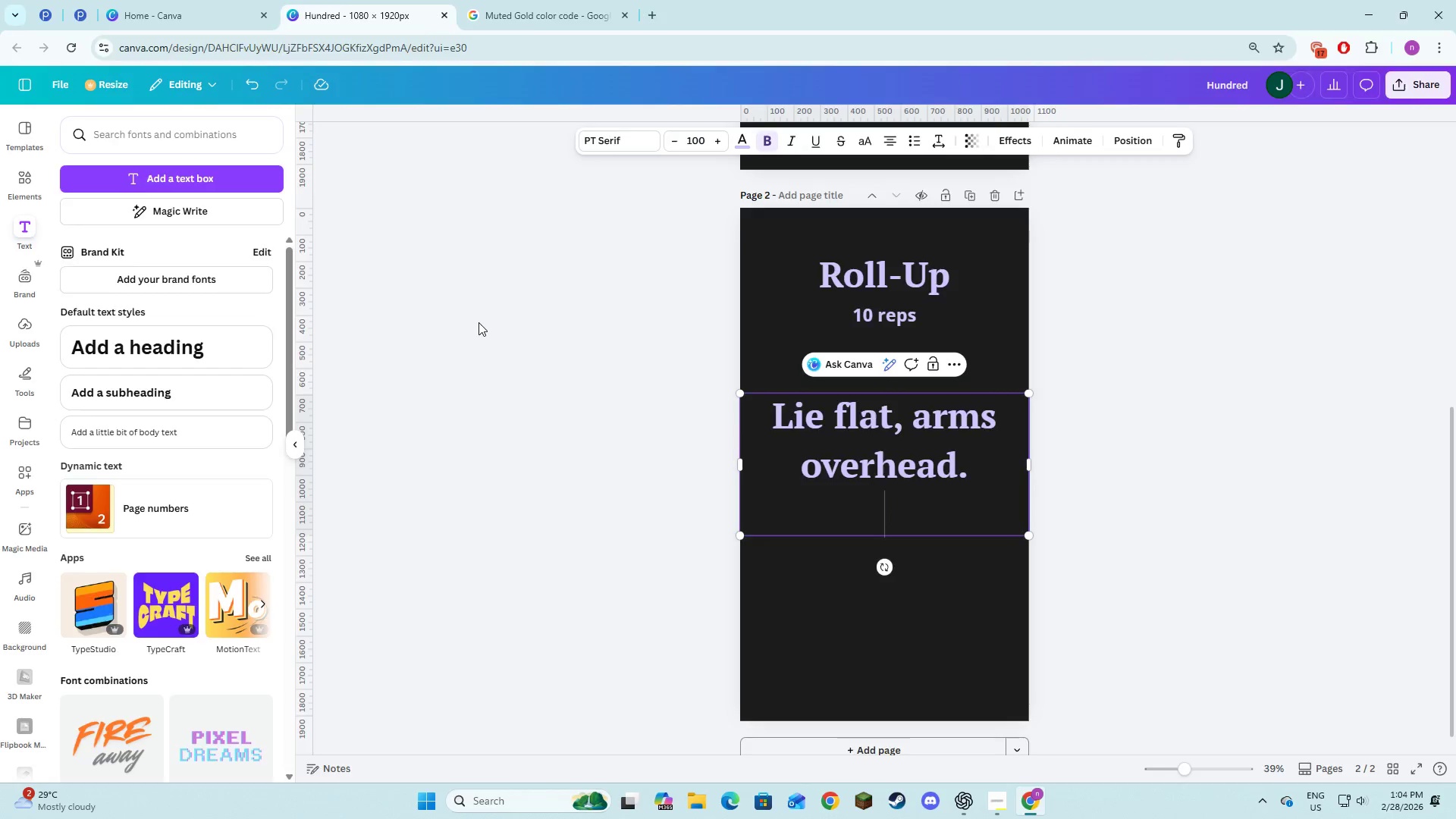 
key(Alt+AltLeft)
 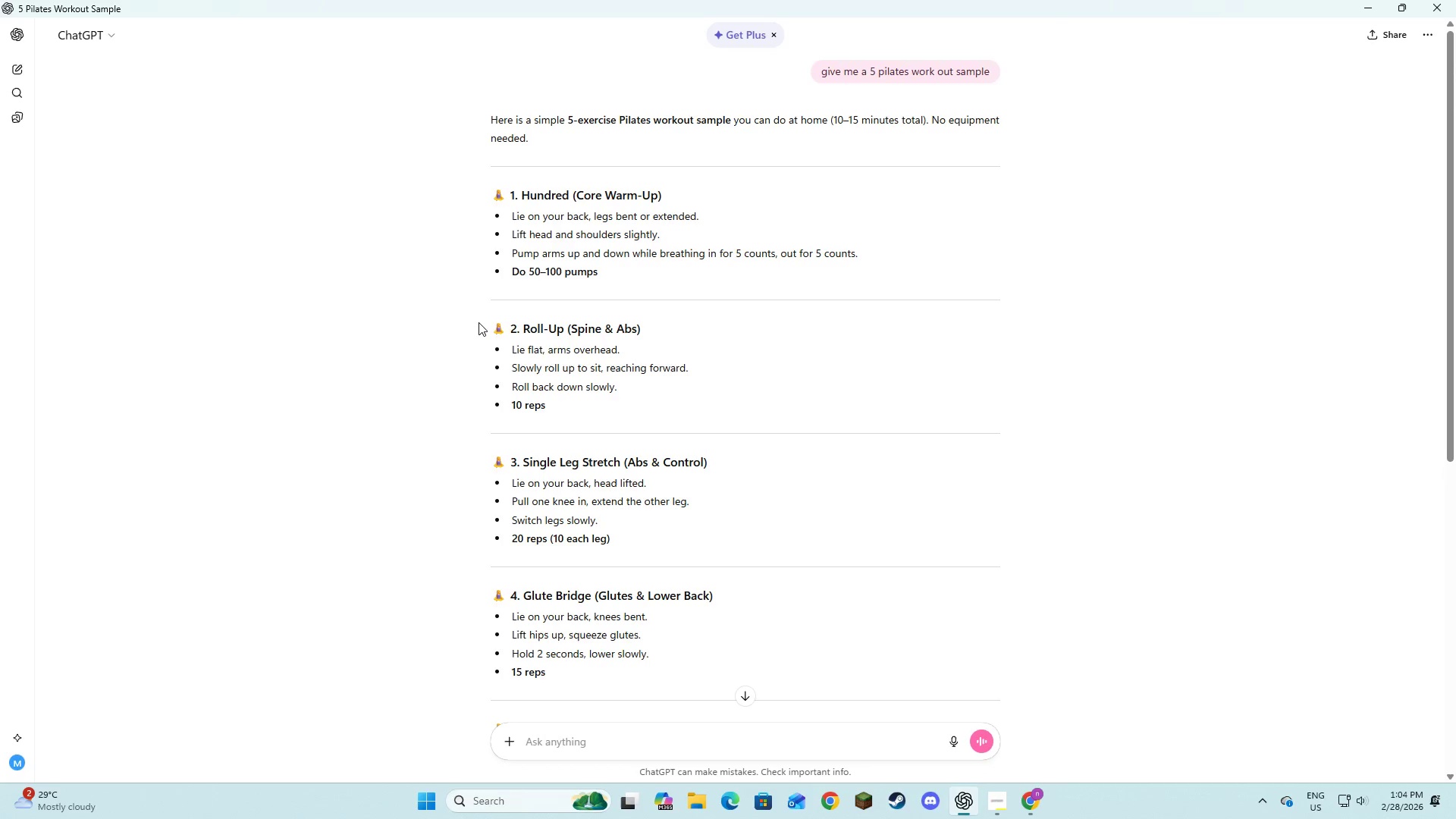 
key(Alt+Tab)
 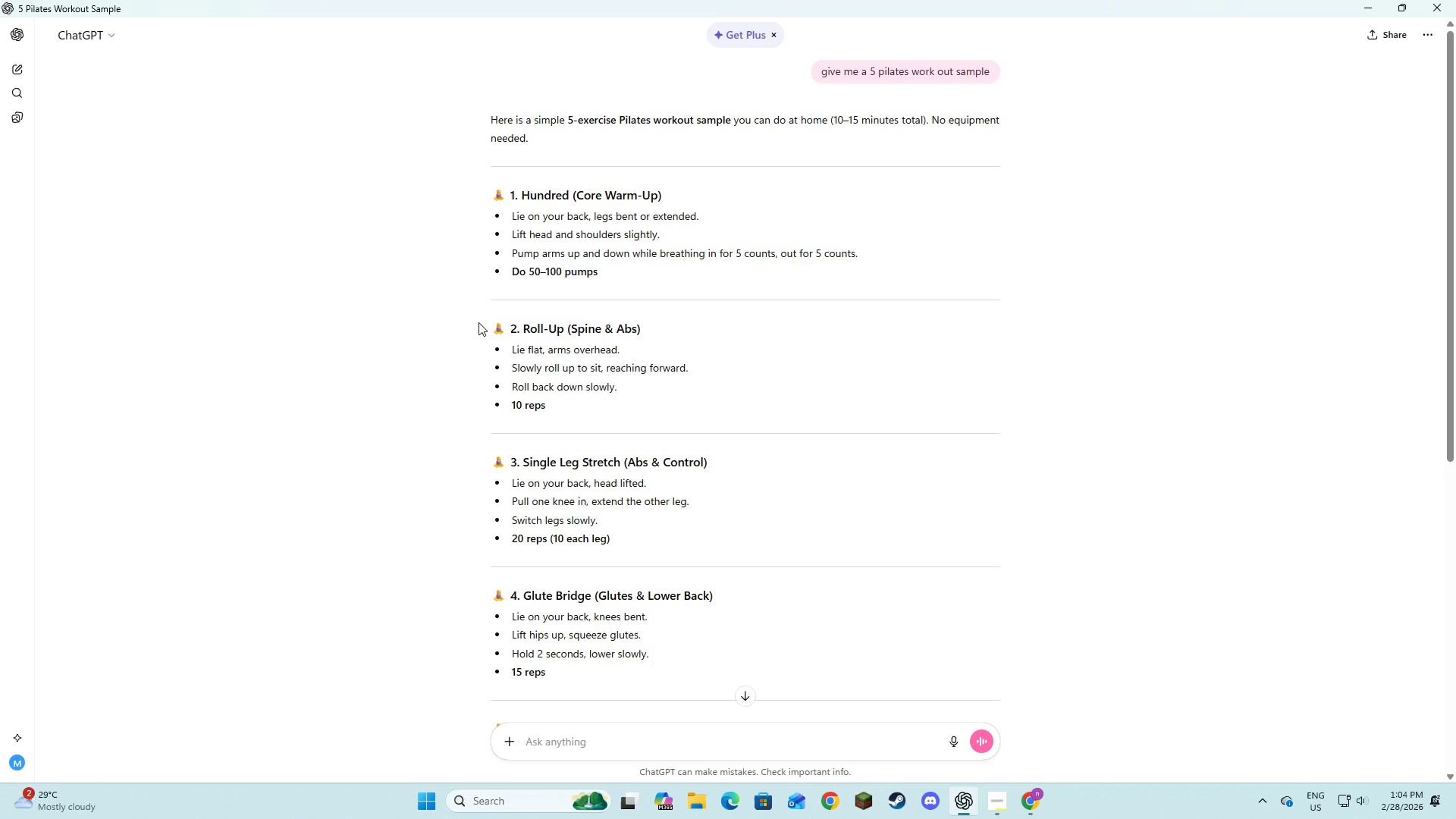 
key(Alt+AltLeft)
 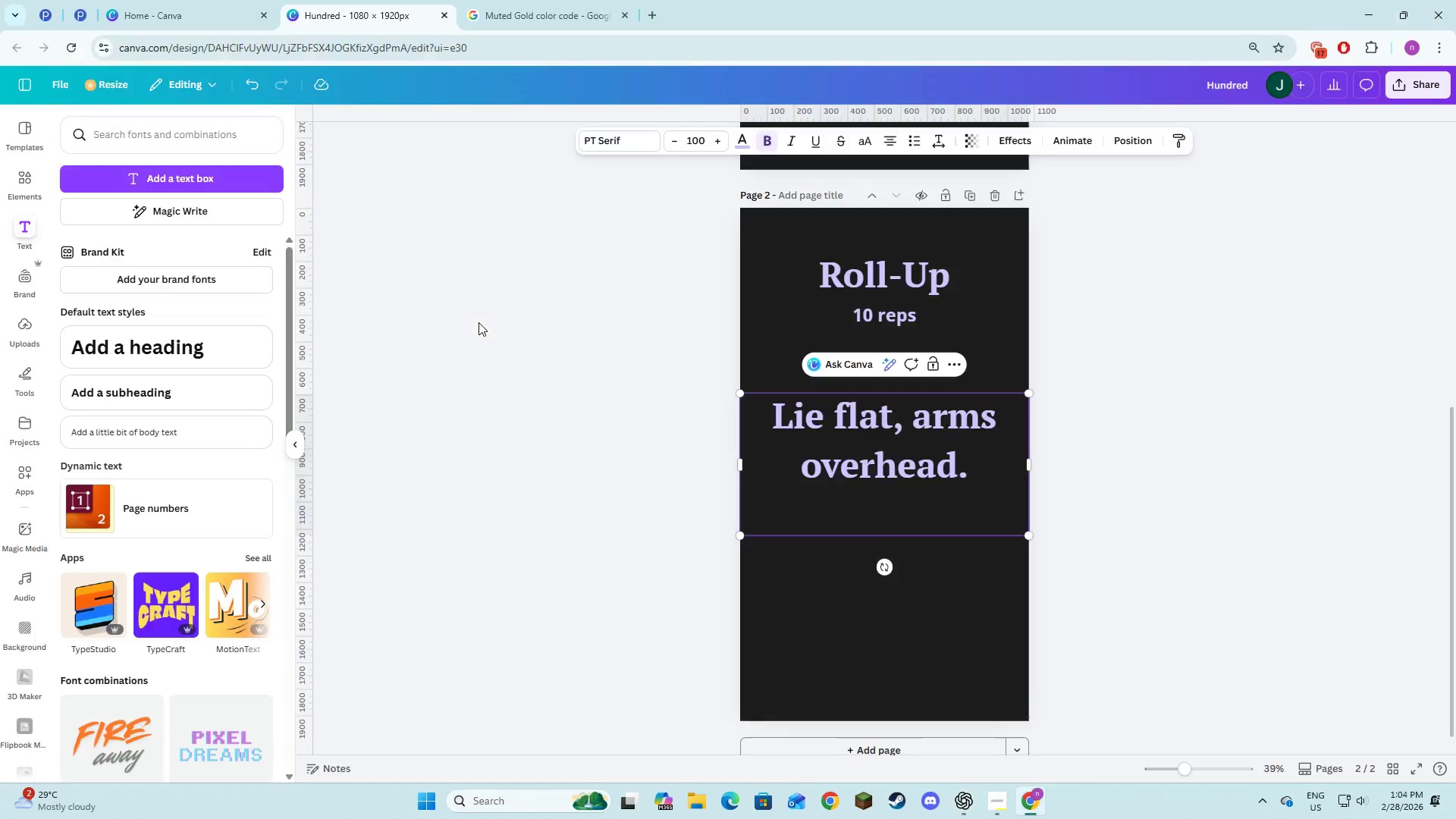 
key(Tab)
type(Slowly roll up to sit)
 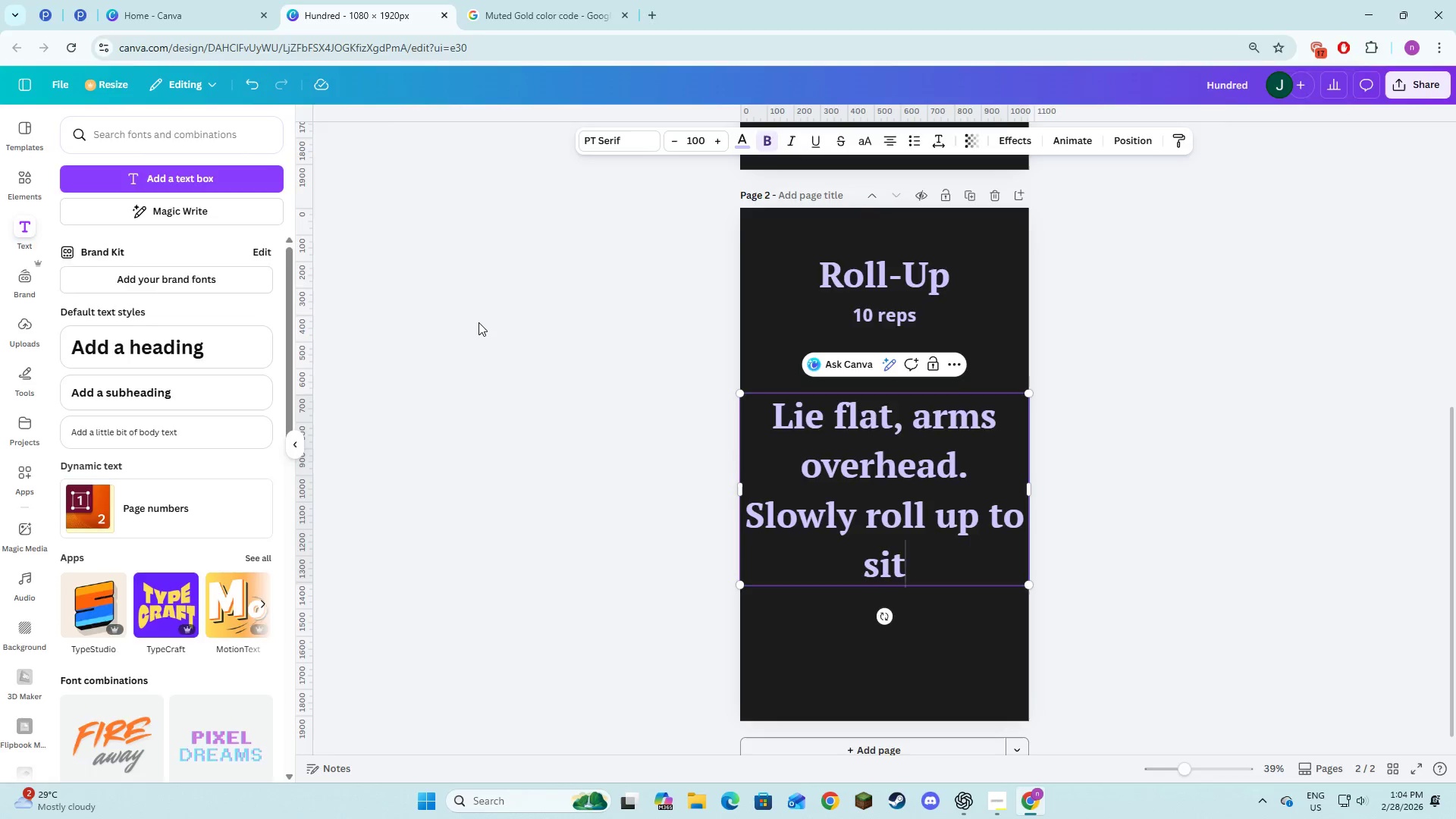 
key(Alt+AltLeft)
 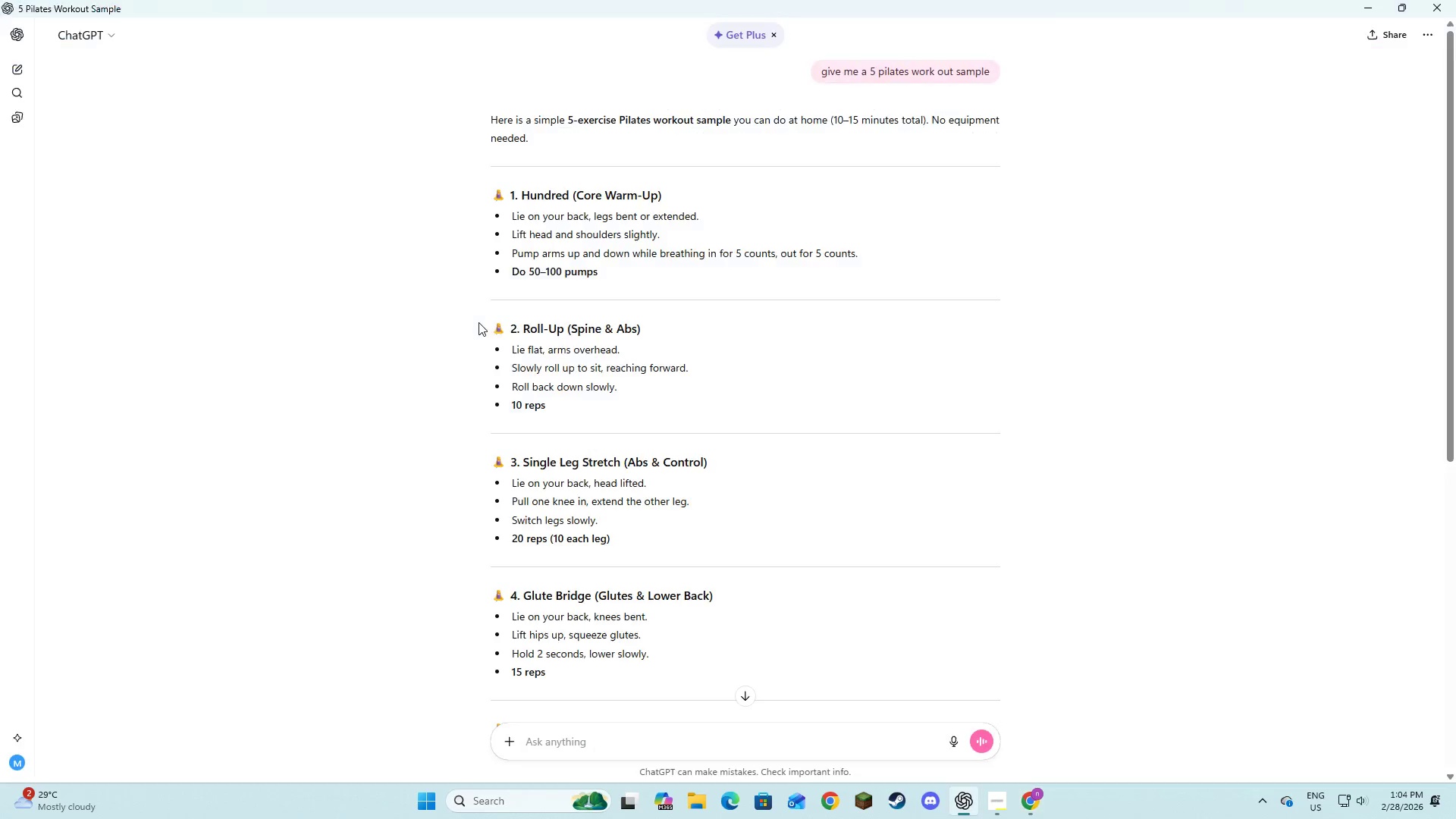 
key(Alt+Tab)
 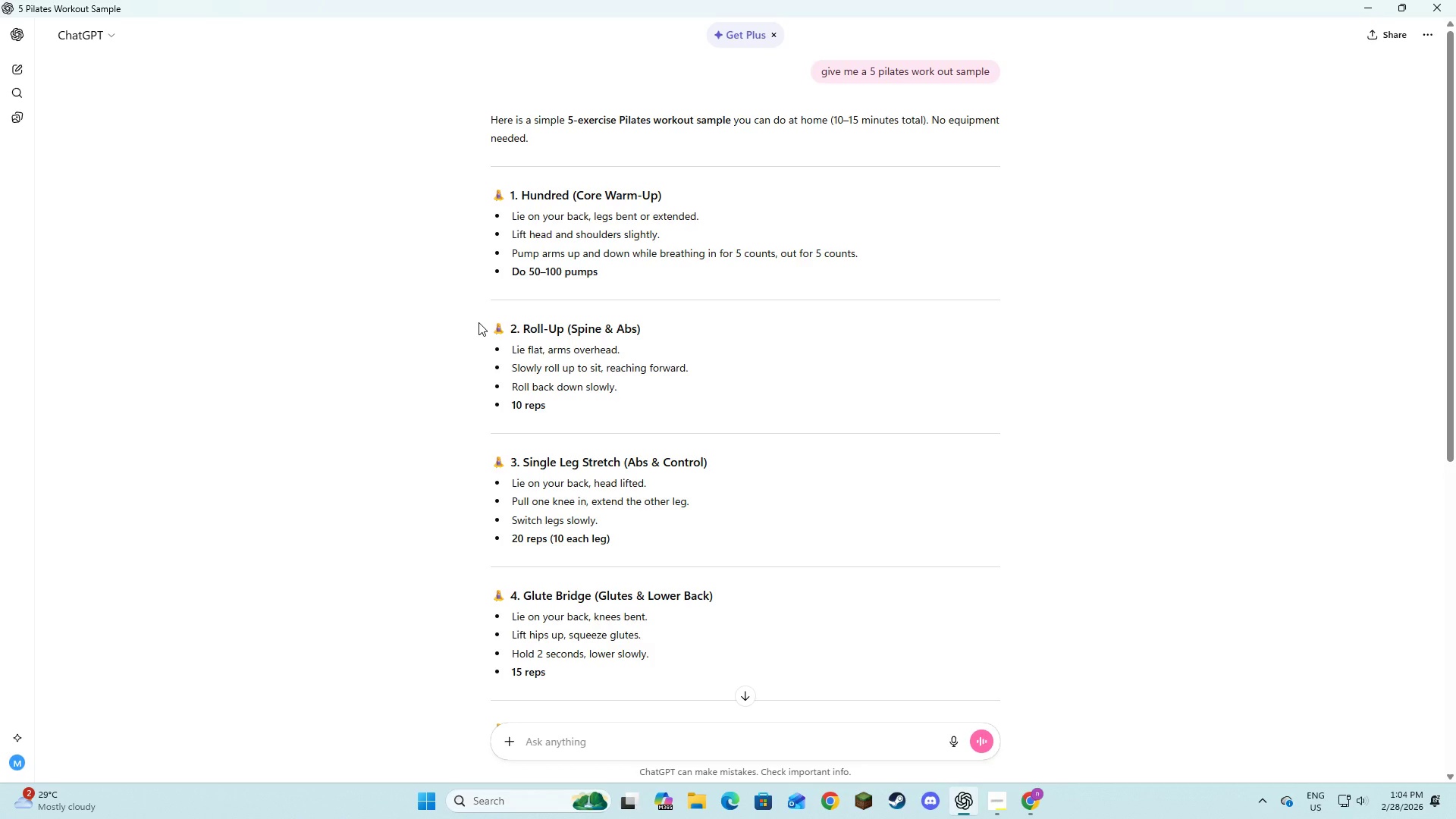 
key(Alt+AltLeft)
 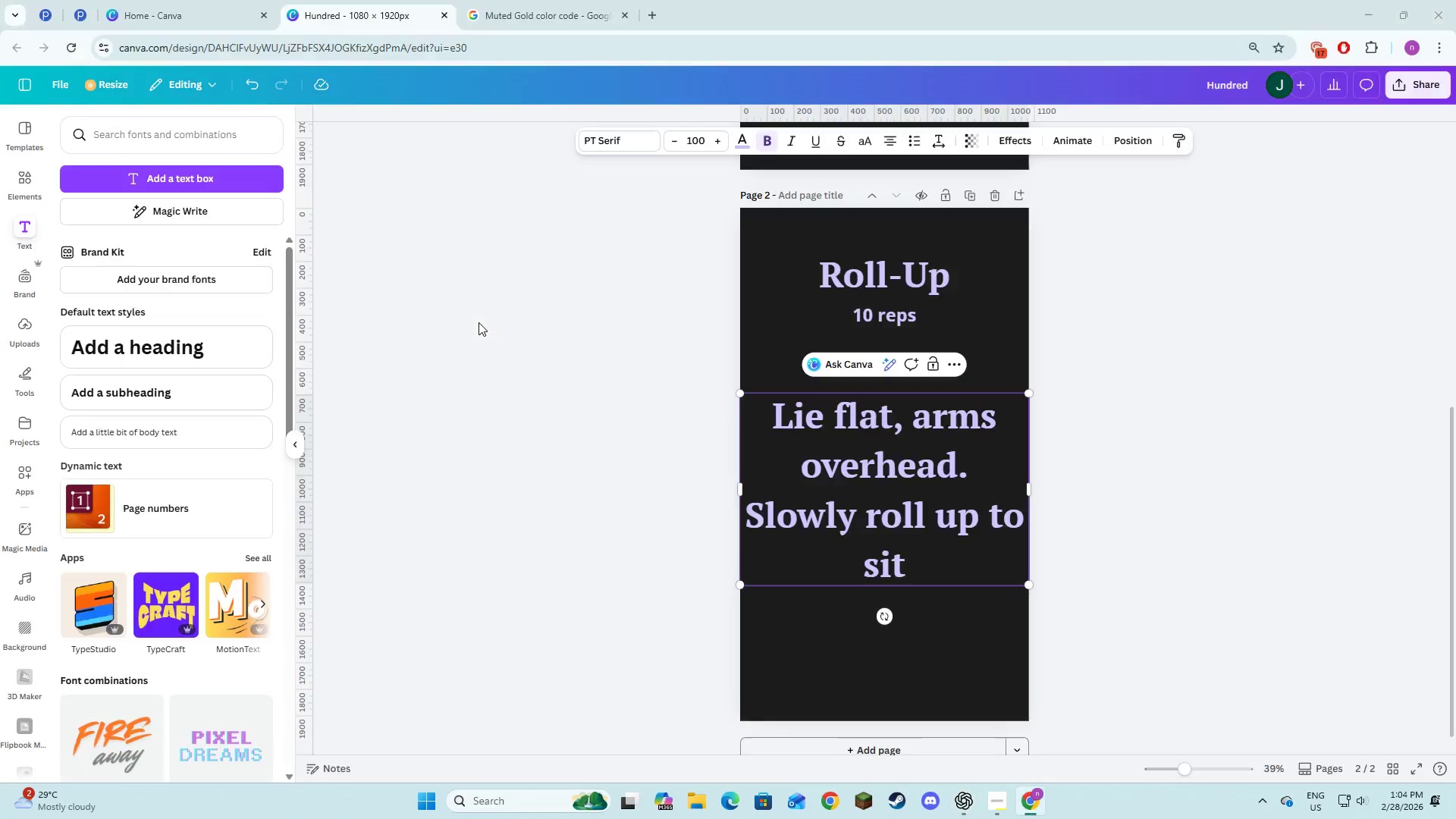 
key(Tab)
type(, reach forward. )
 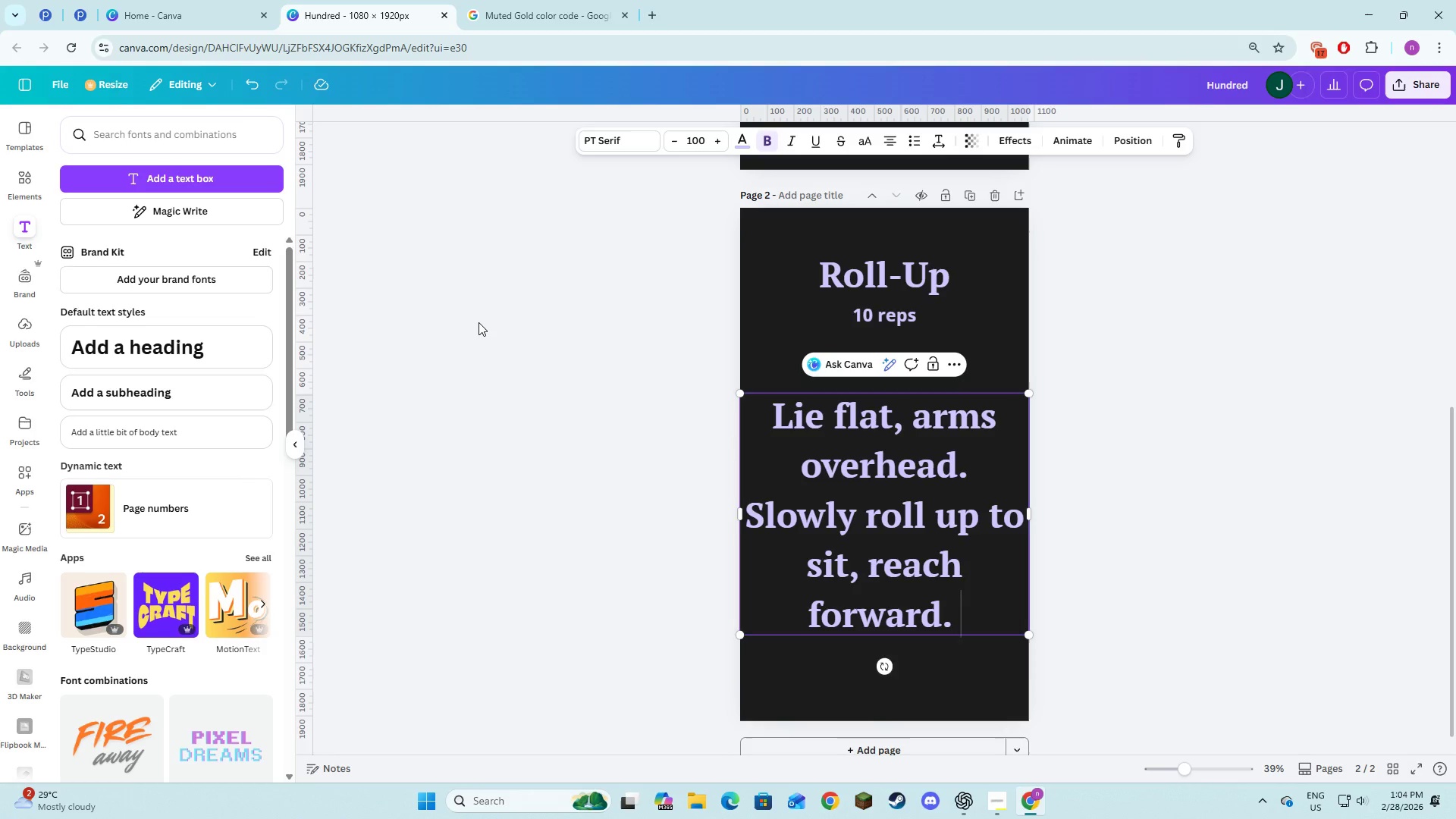 
key(Enter)
 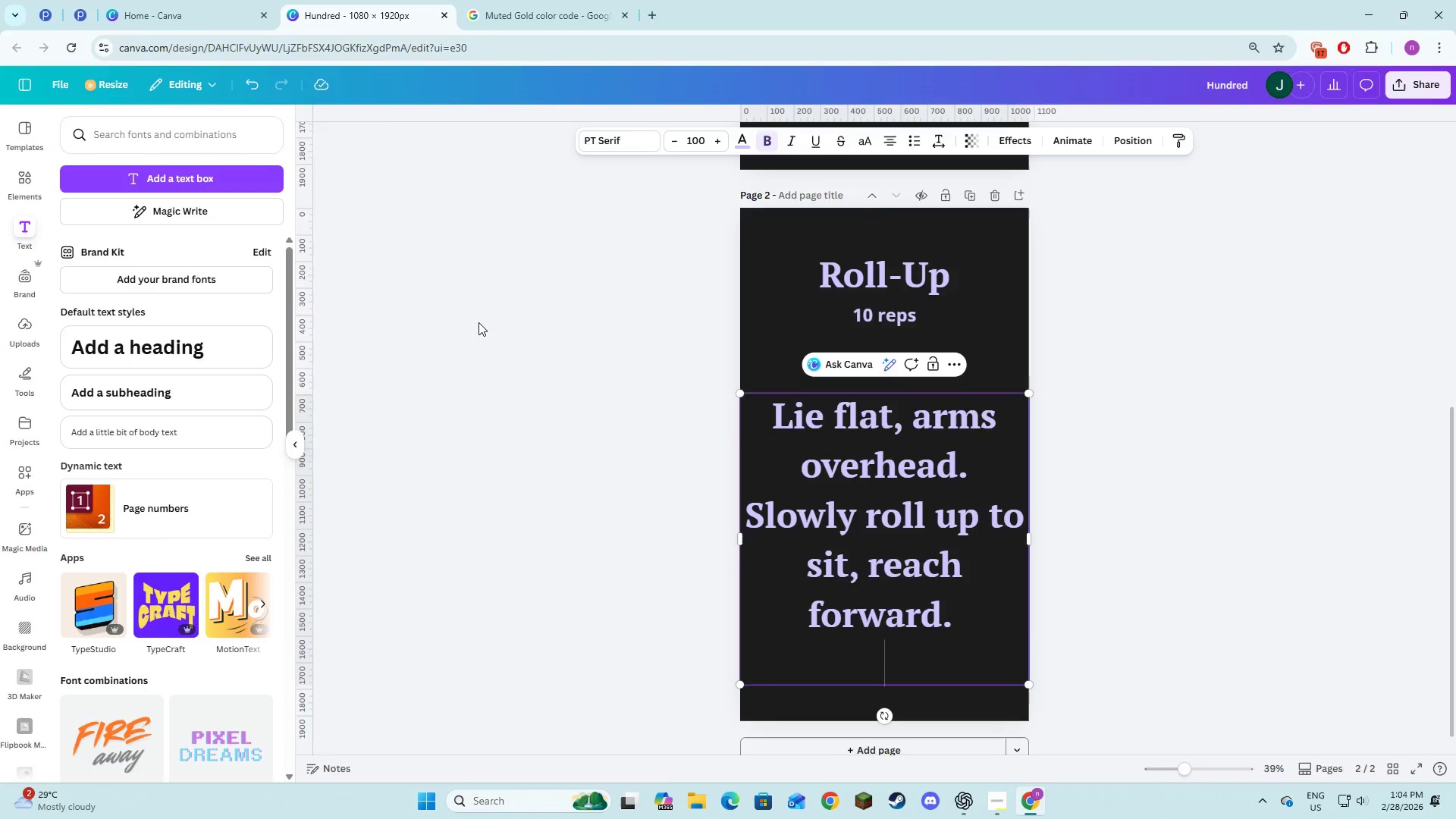 
key(Alt+AltLeft)
 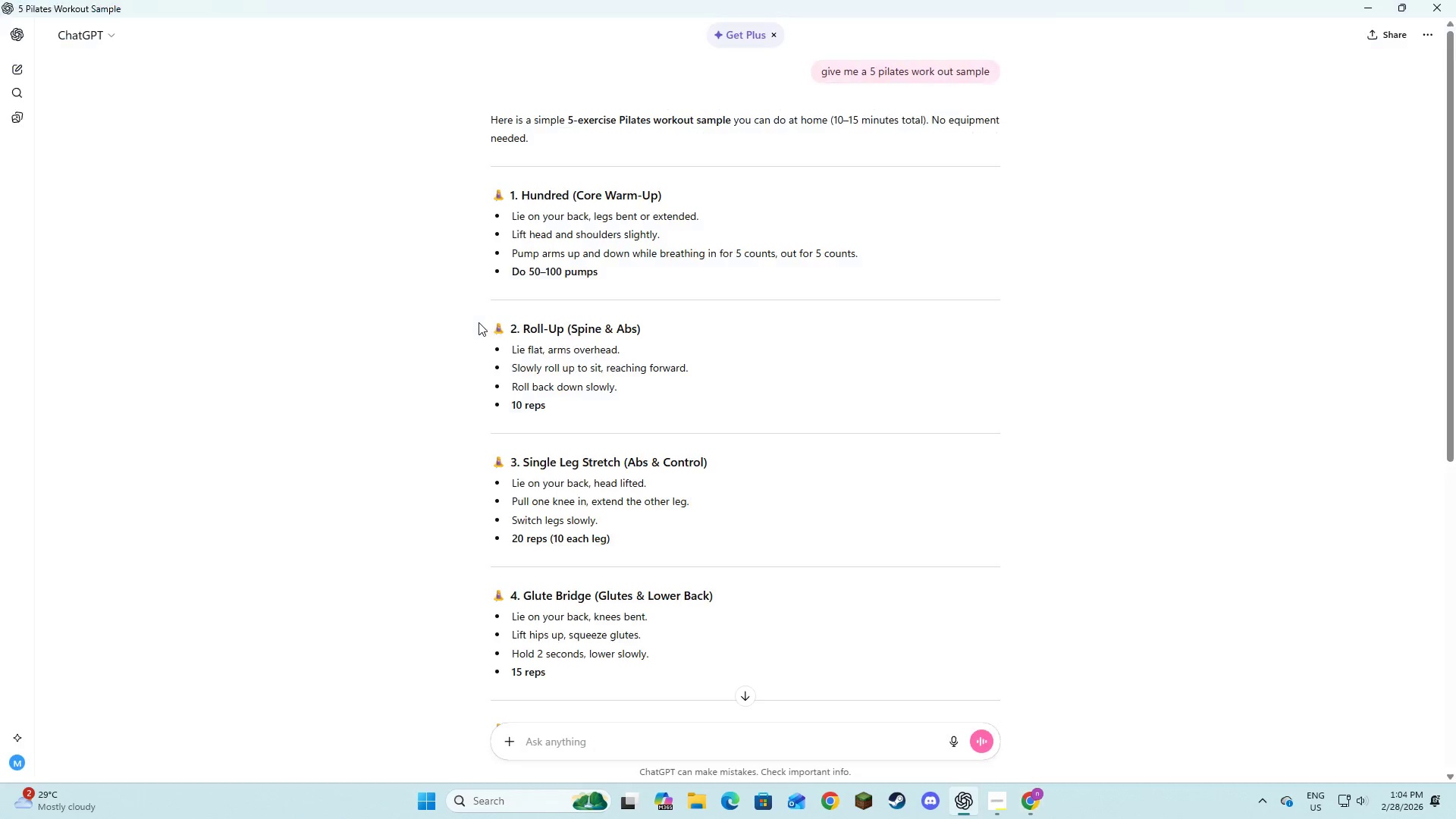 
key(Alt+Tab)
 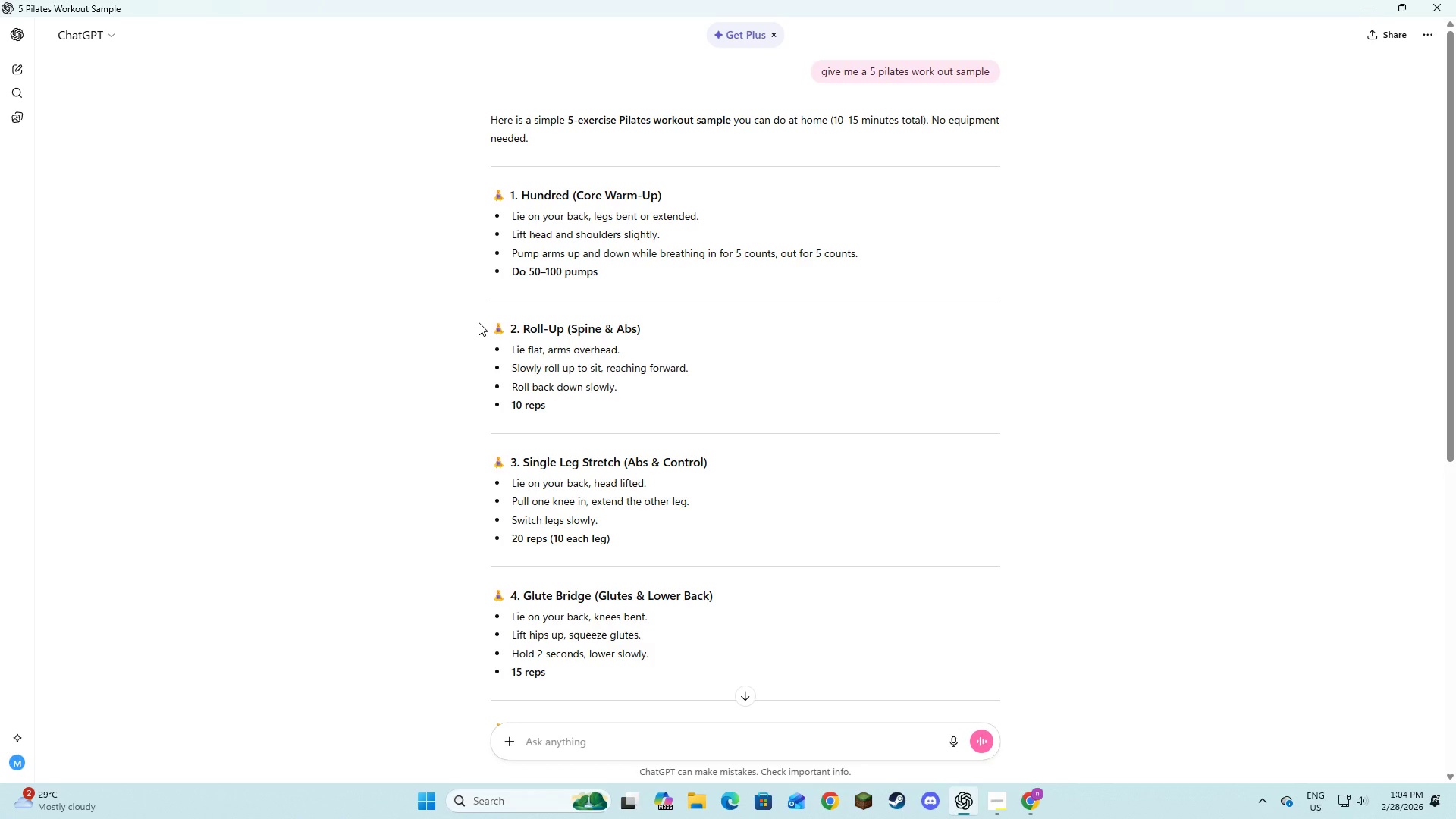 
key(Alt+AltLeft)
 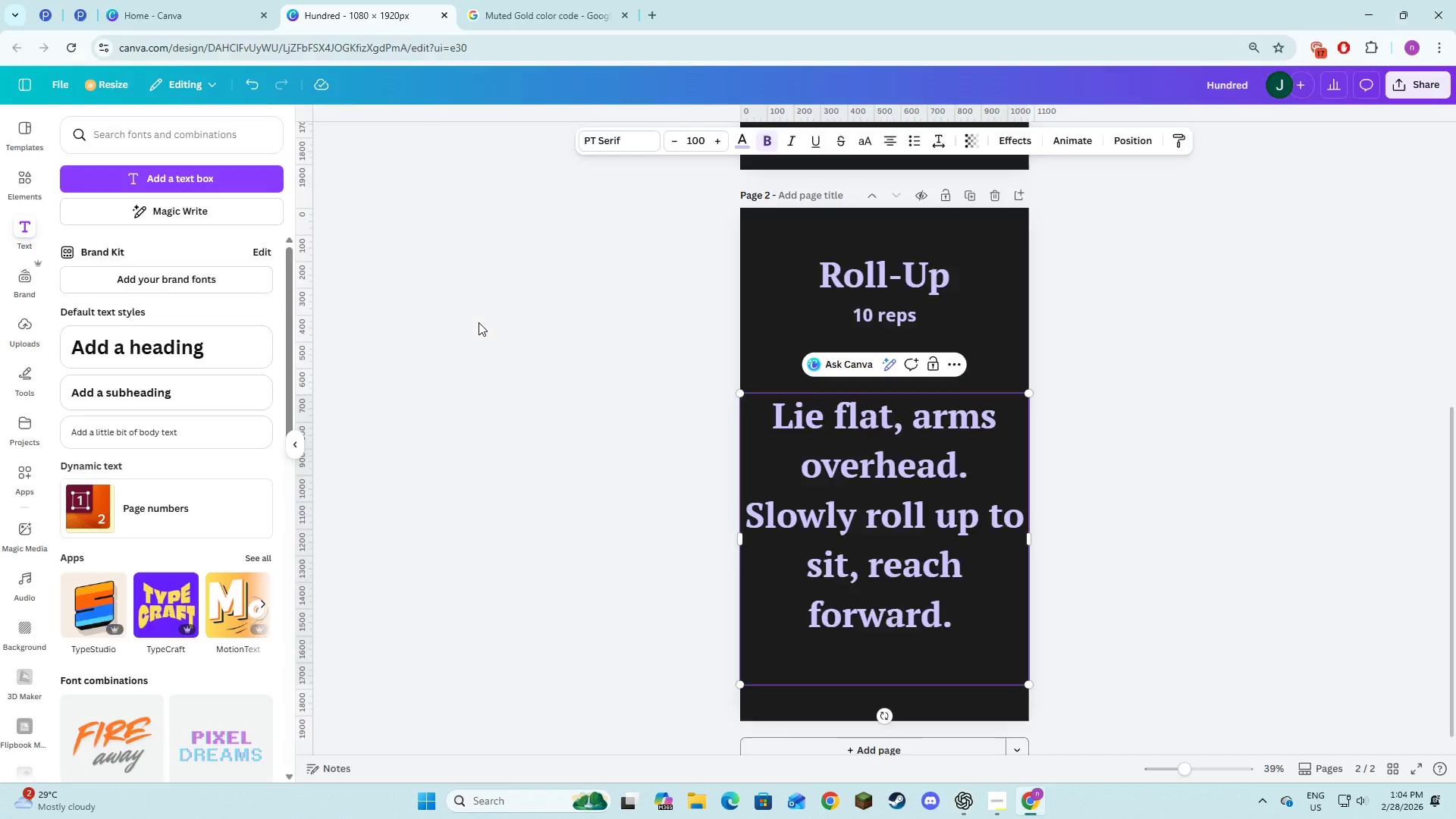 
key(Tab)
type(roll)
key(Backspace)
key(Backspace)
key(Backspace)
key(Backspace)
type(Roll back down slowly)
 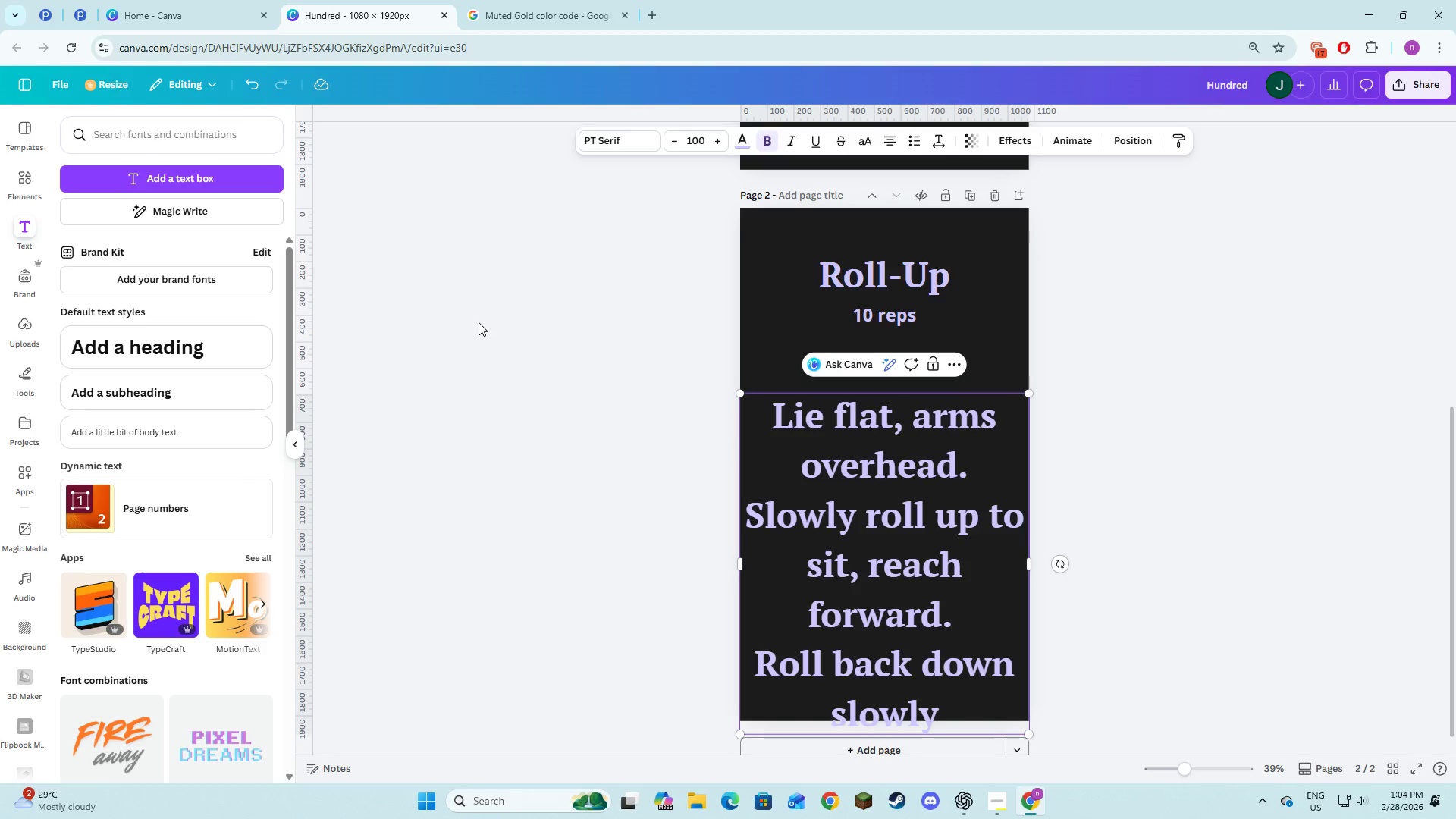 
key(Control+A)
 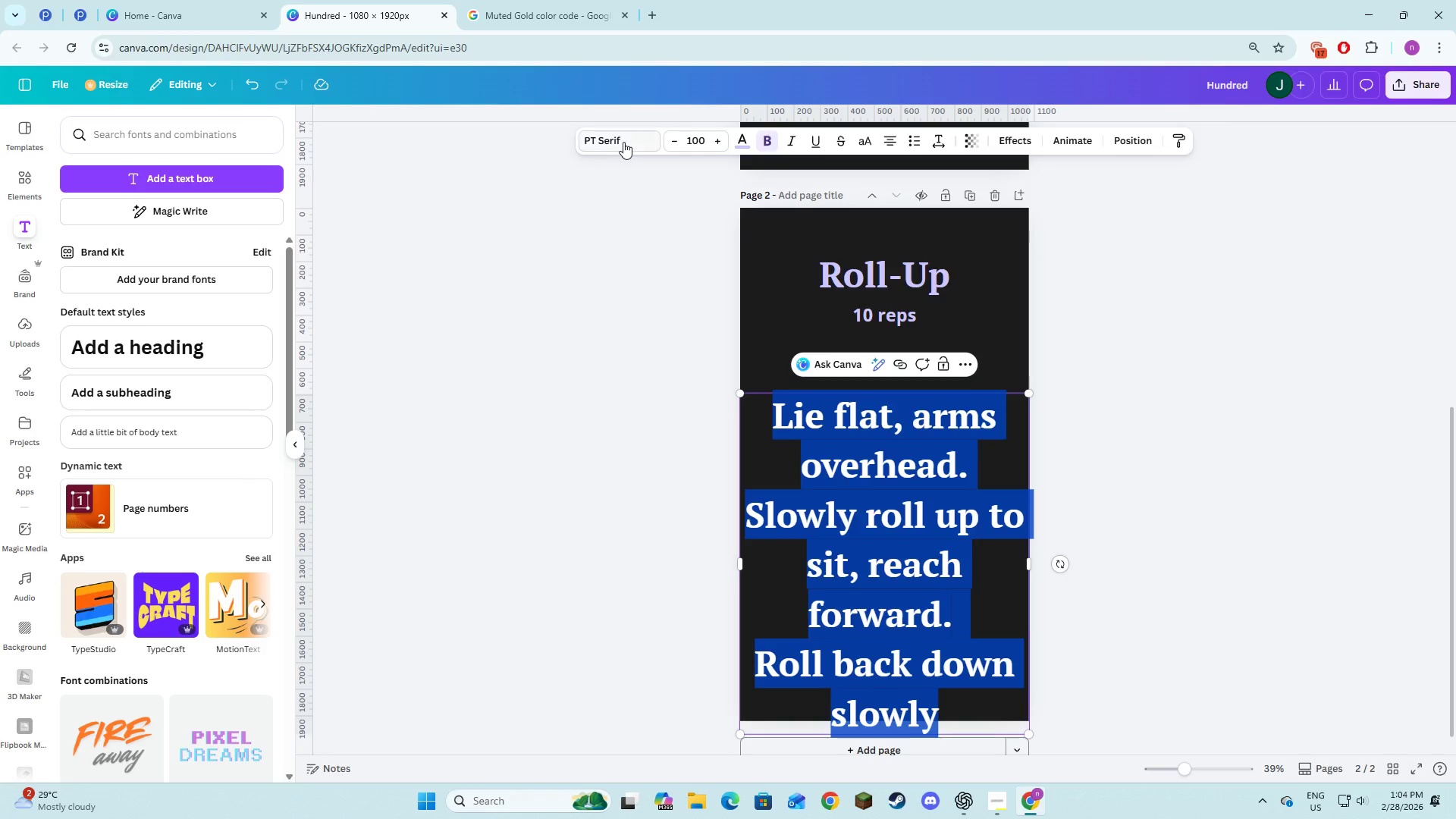 
left_click([624, 142])
 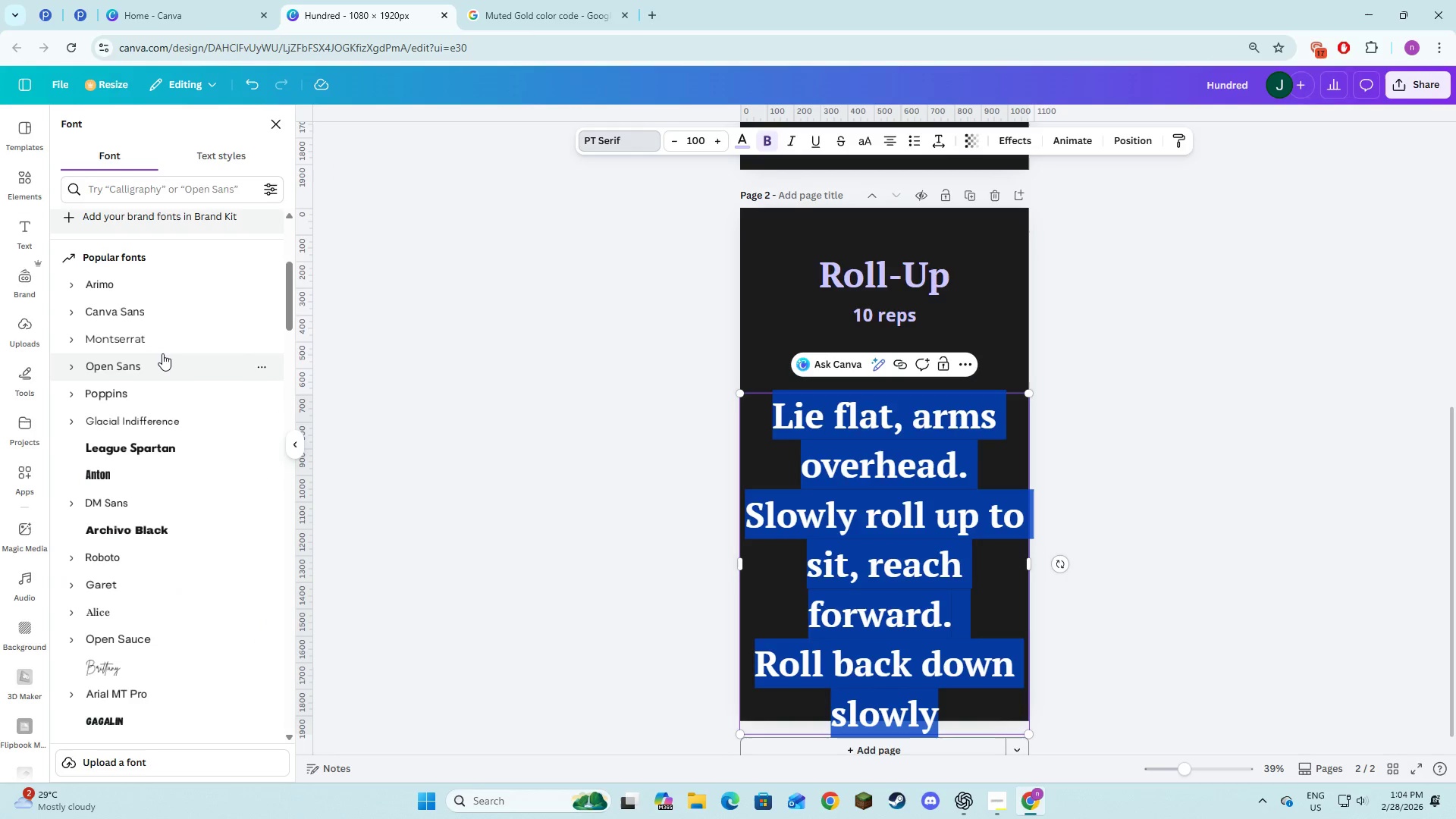 
left_click([162, 364])
 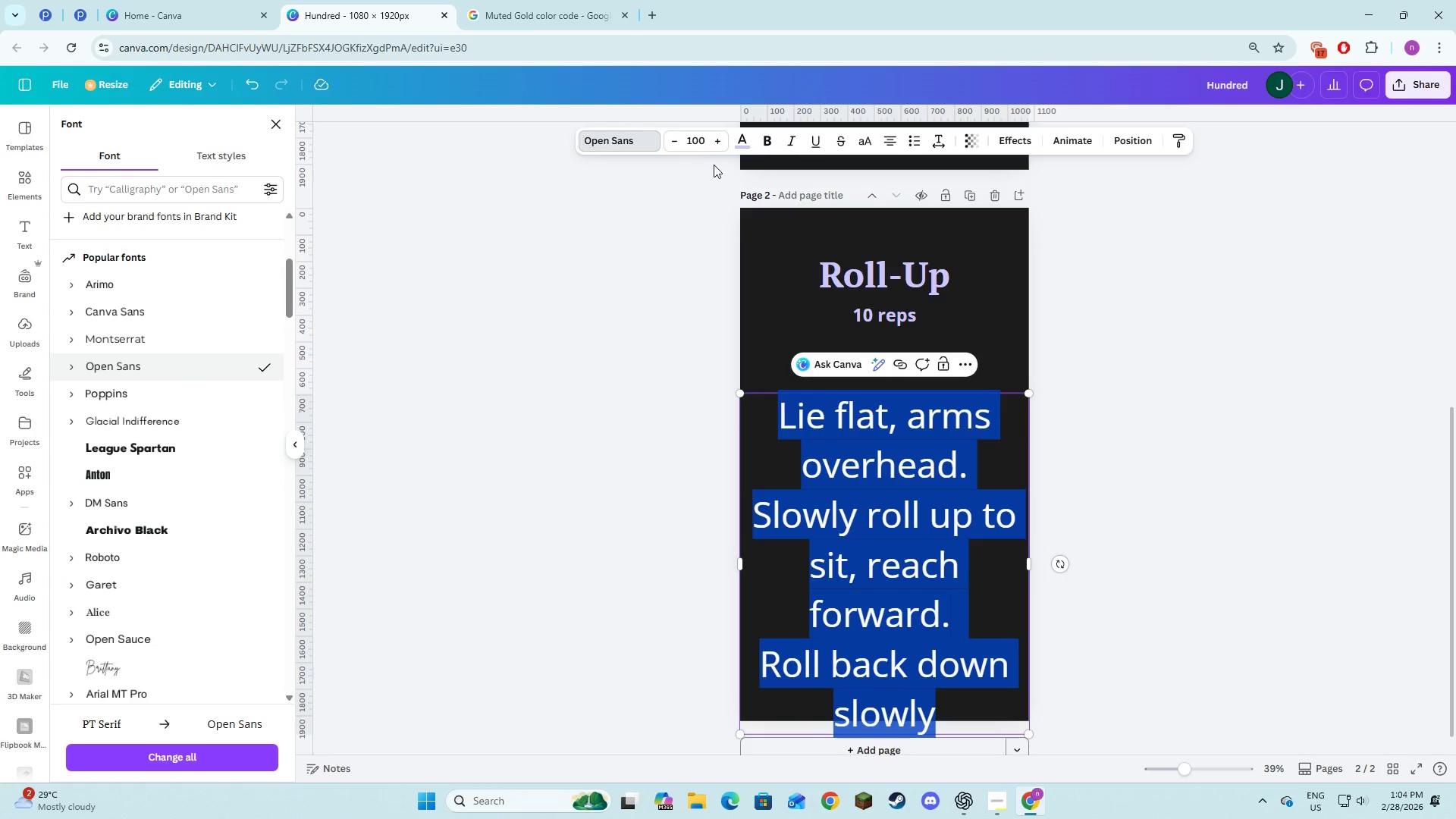 
left_click([703, 142])
 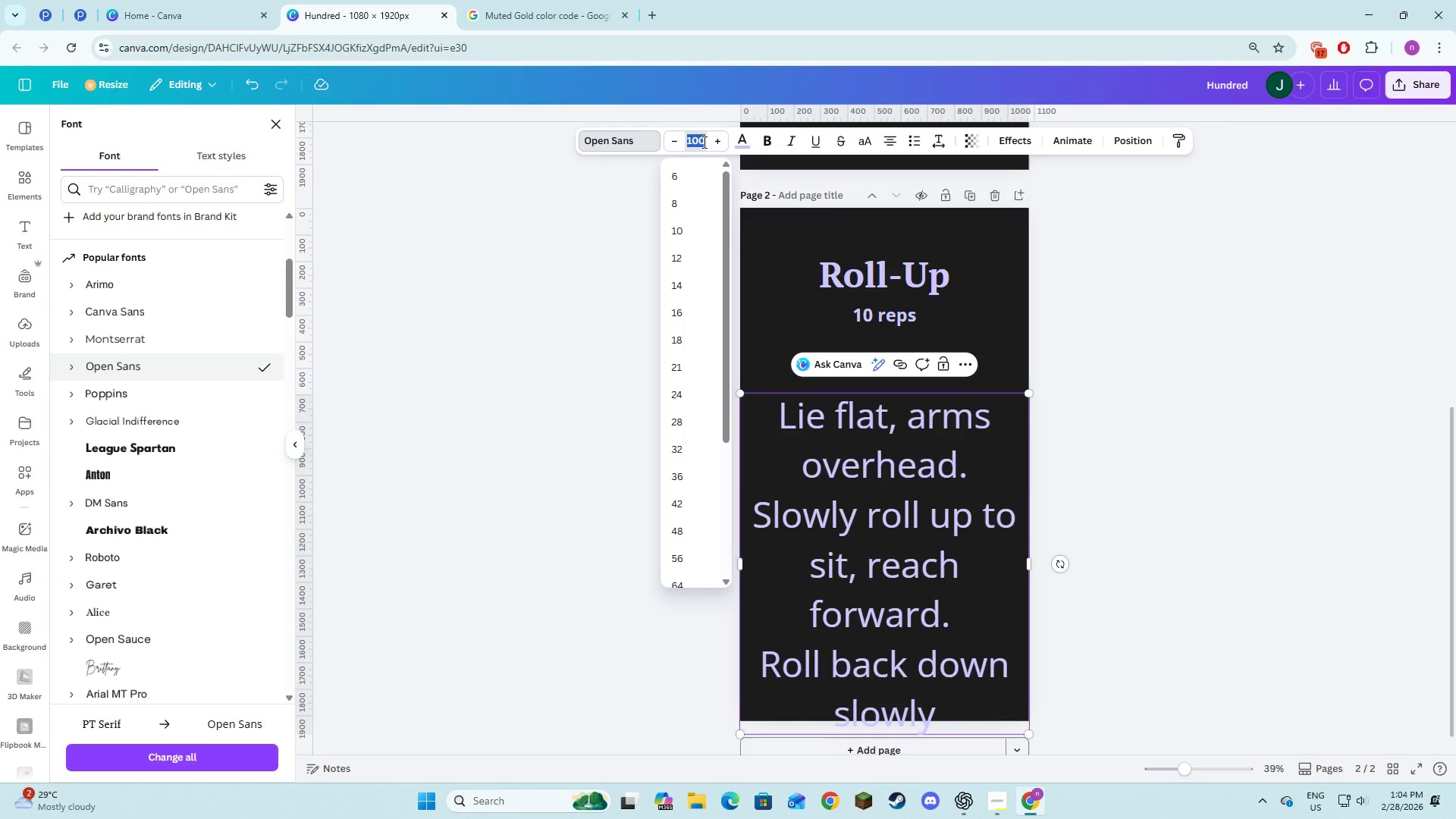 
key(Numpad2)
 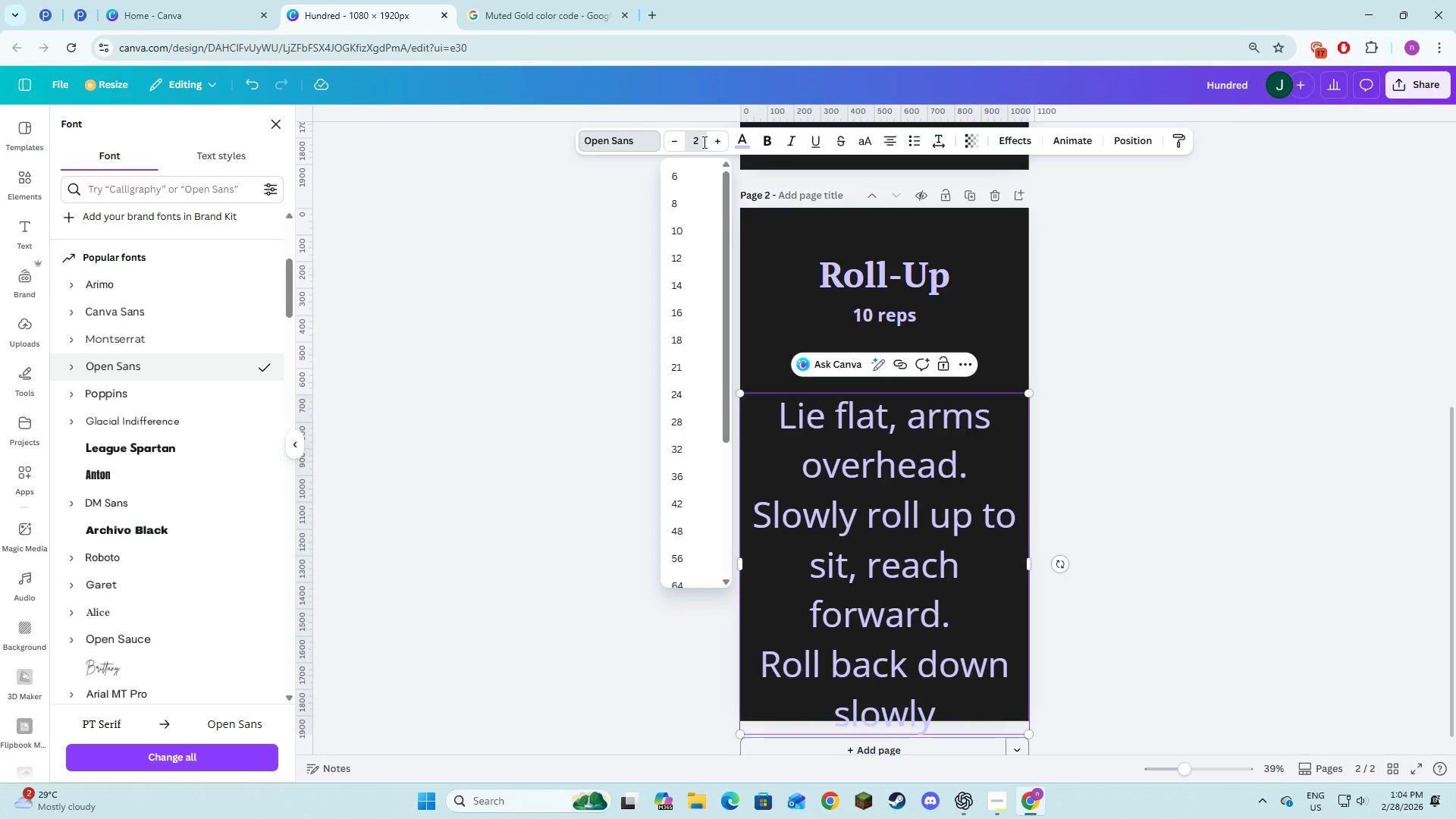 
key(Backspace)
 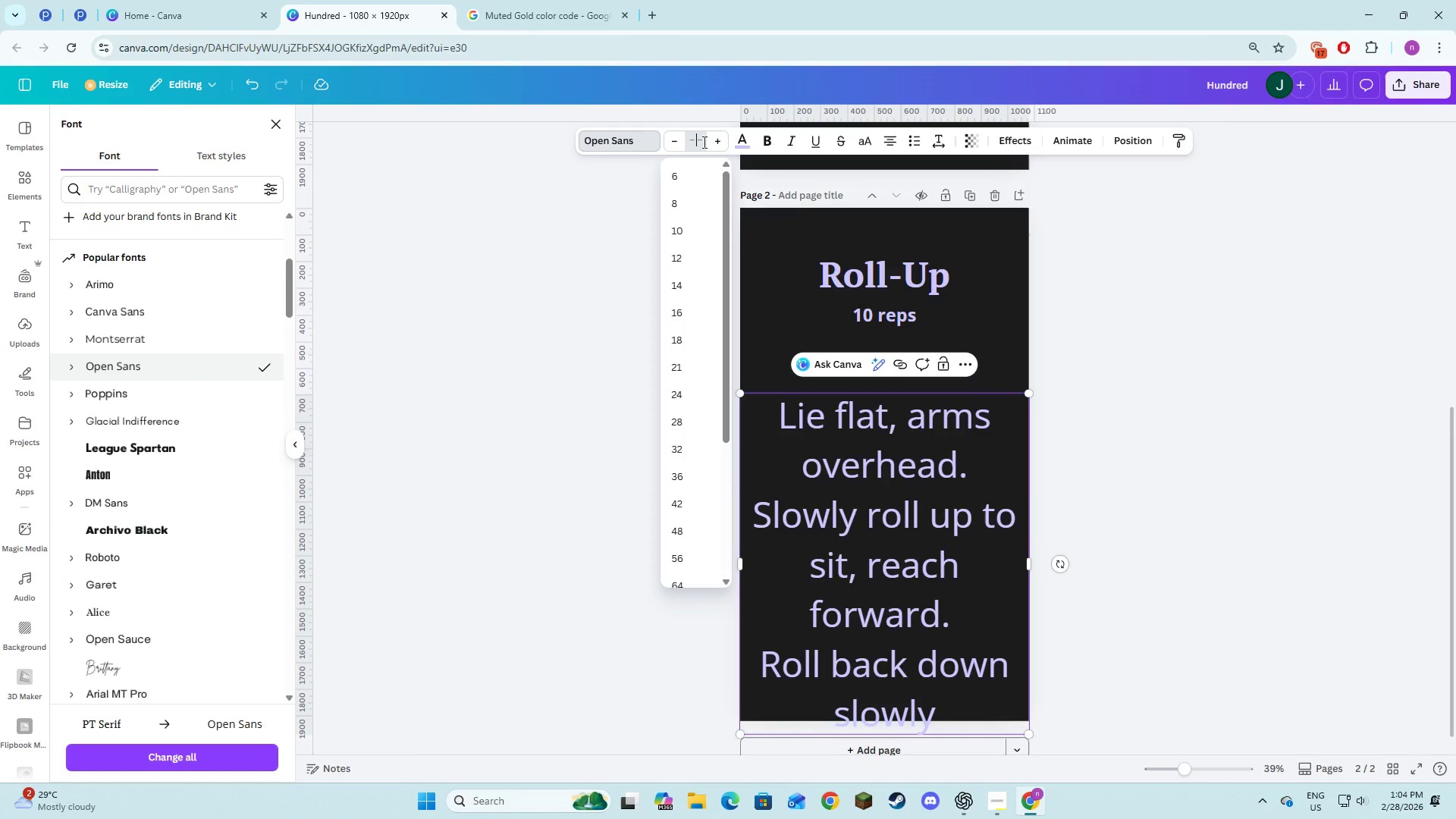 
key(Numpad3)
 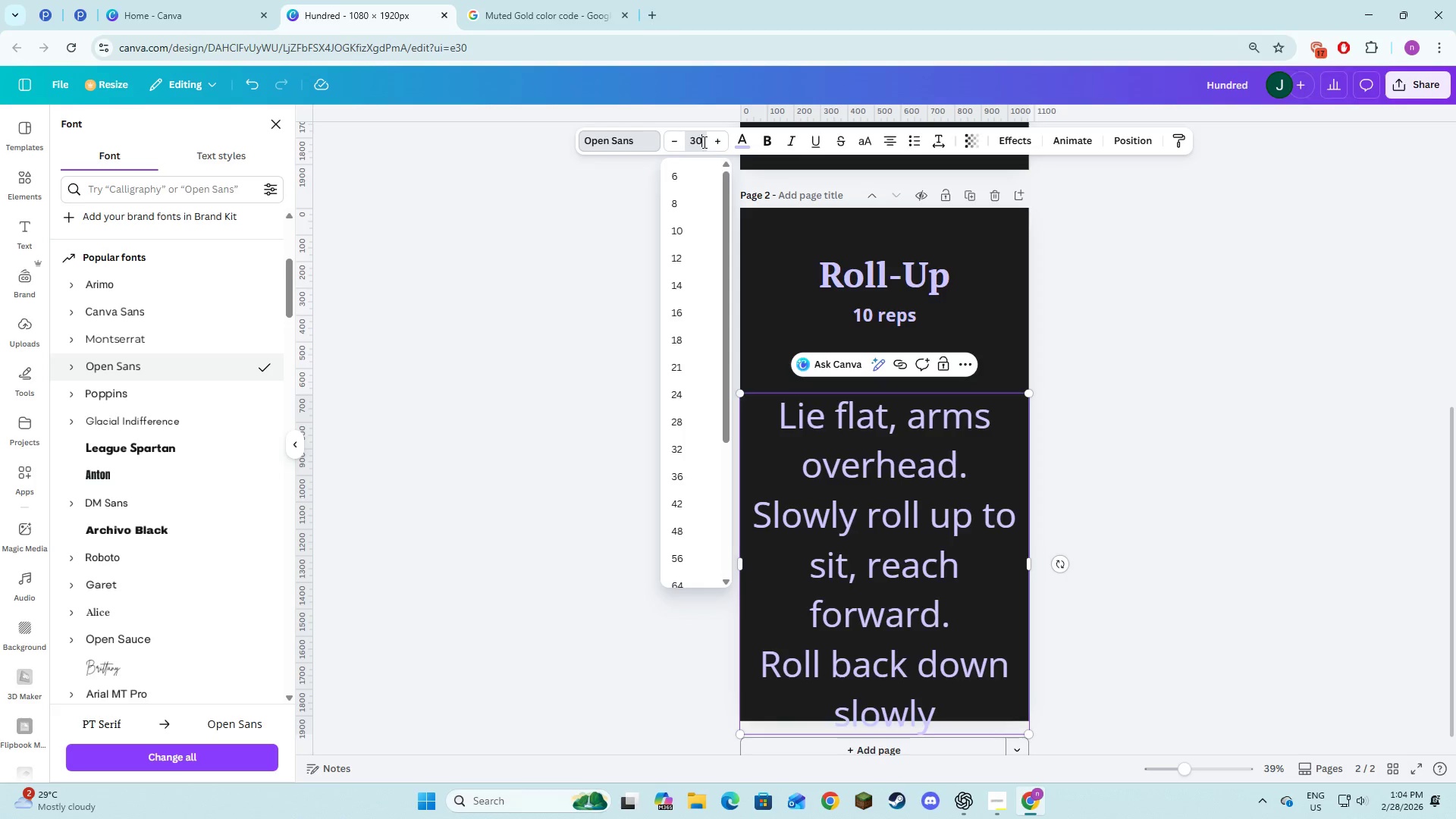 
key(Numpad0)
 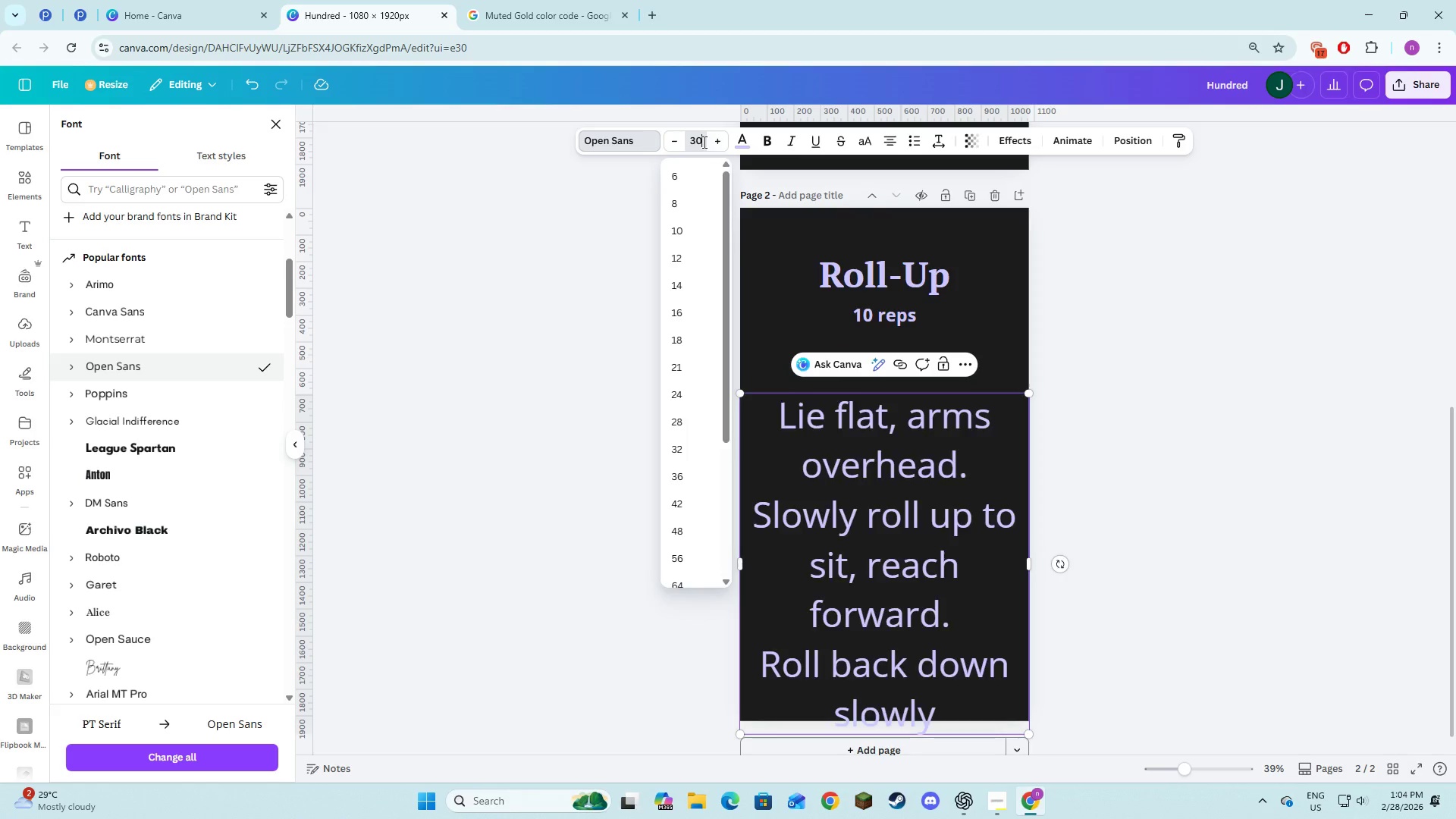 
key(NumpadEnter)
 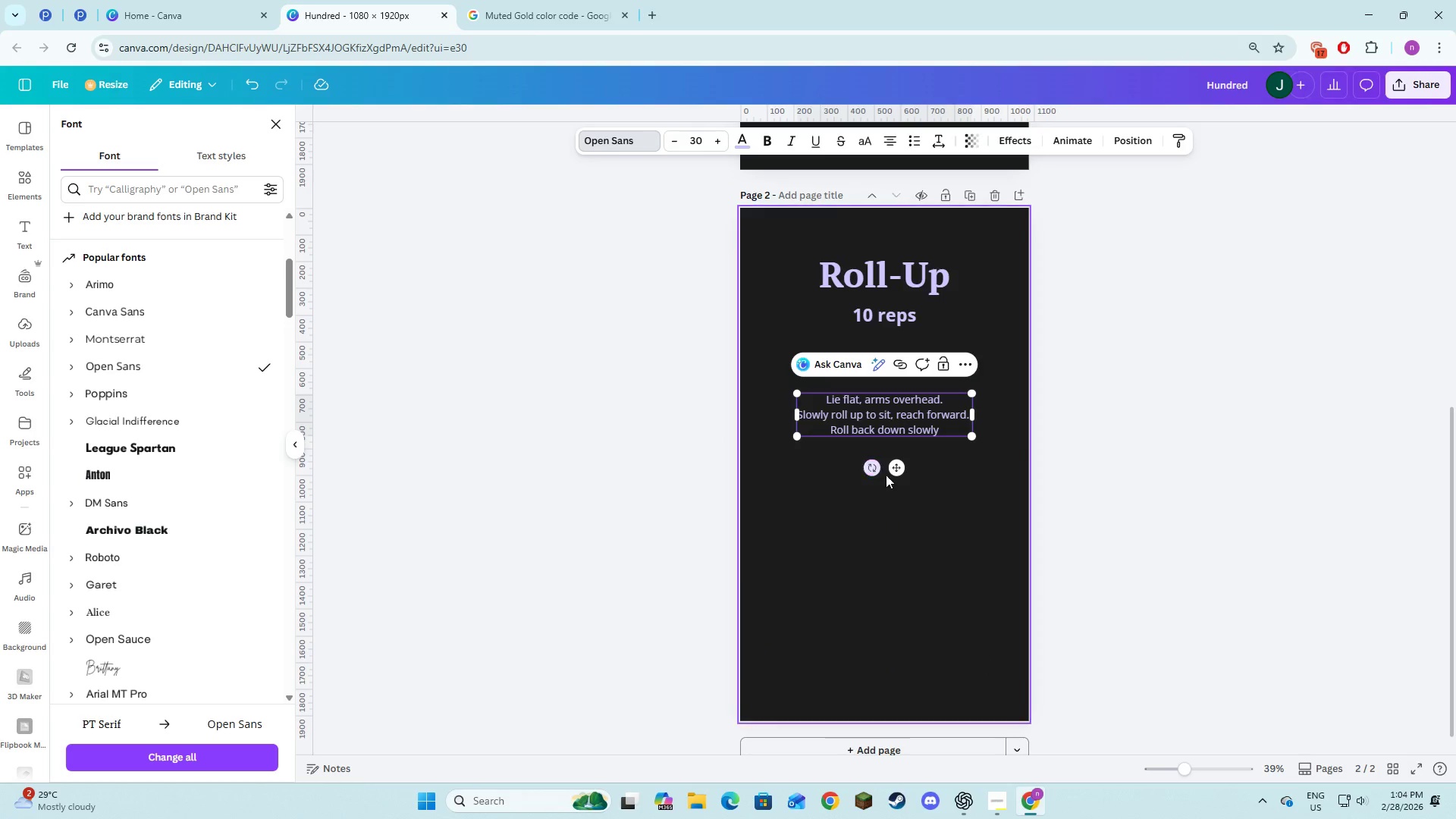 
left_click_drag(start_coordinate=[891, 466], to_coordinate=[892, 410])
 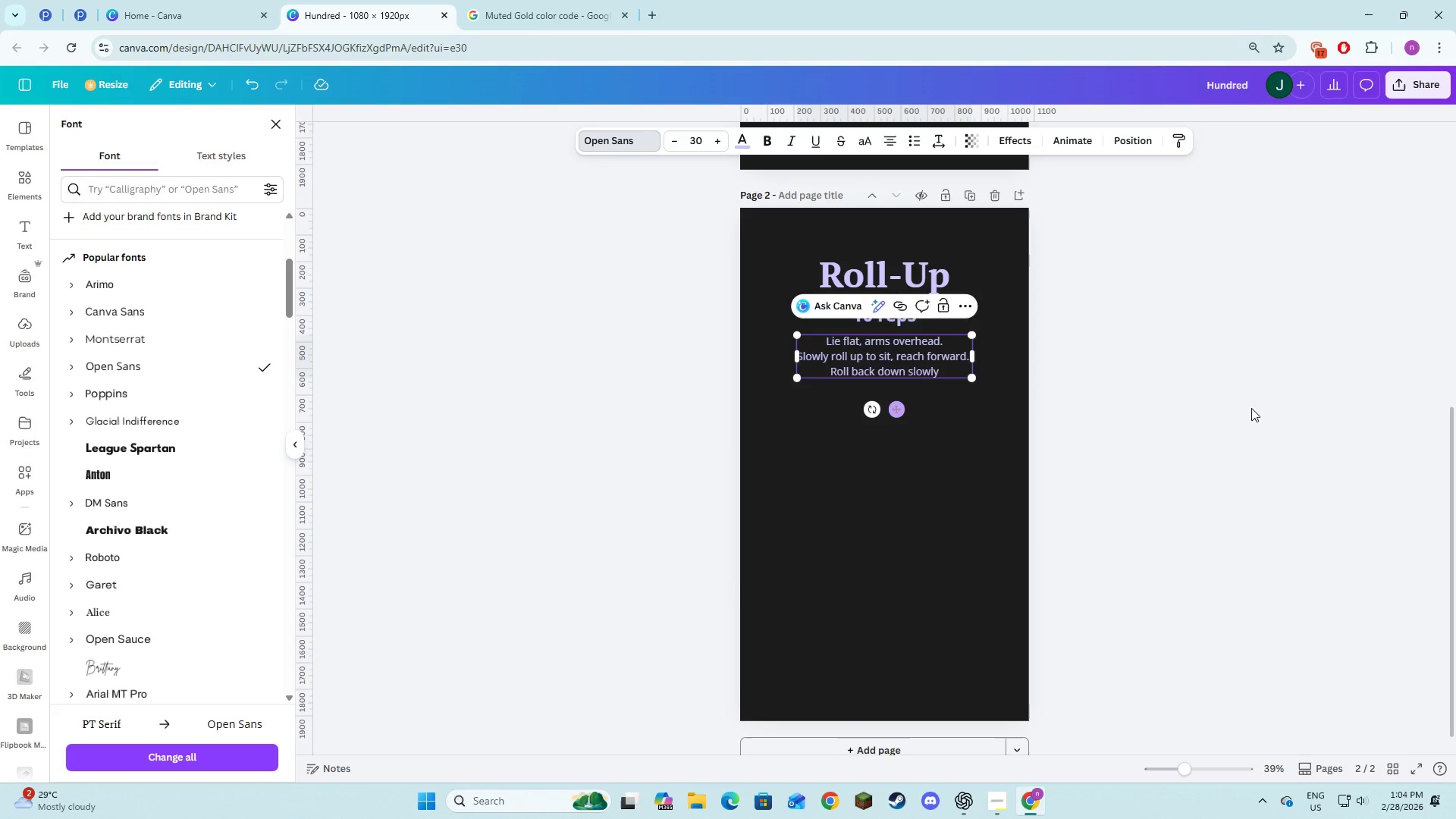 
left_click([1257, 406])
 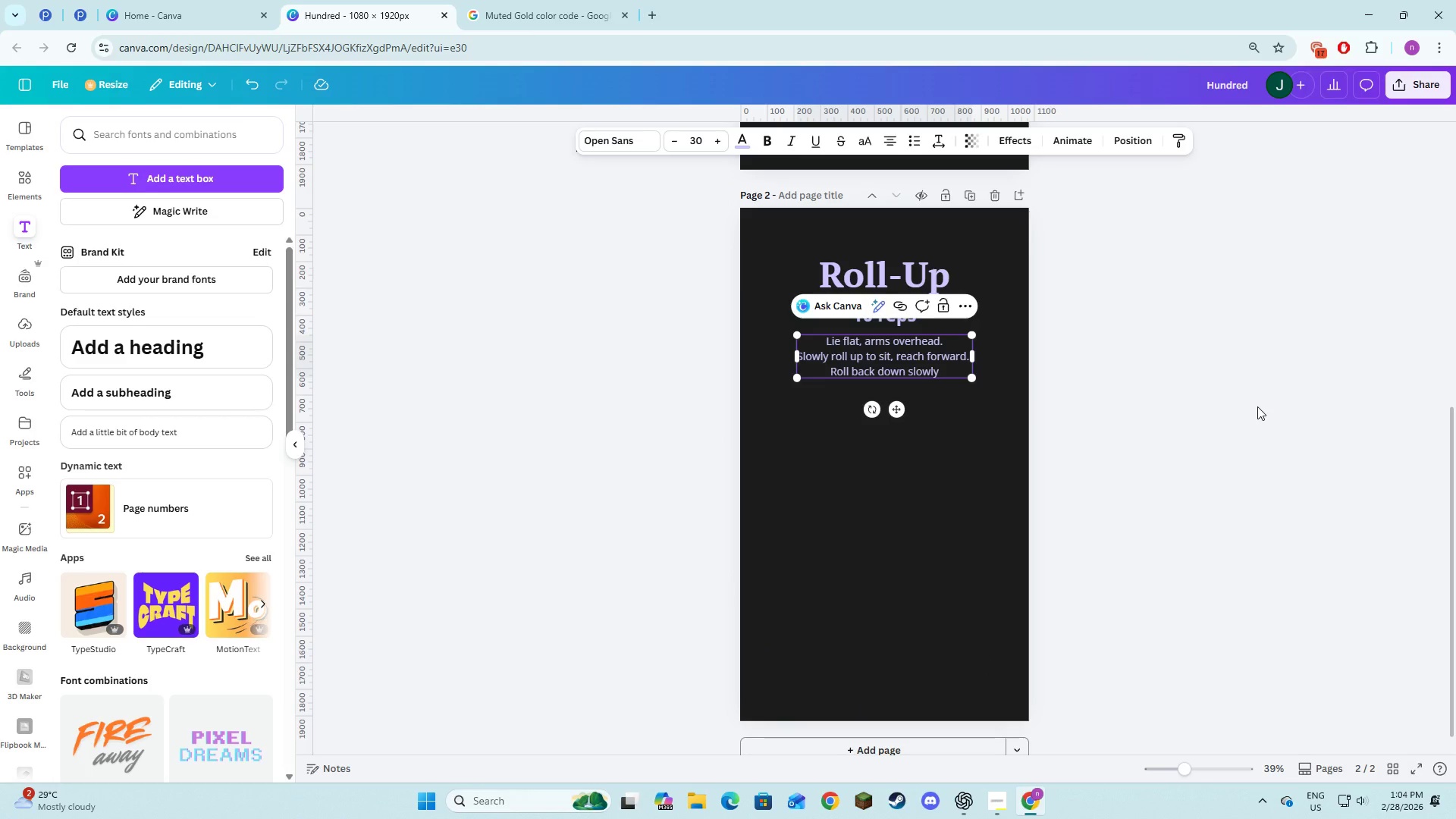 
left_click([1257, 406])
 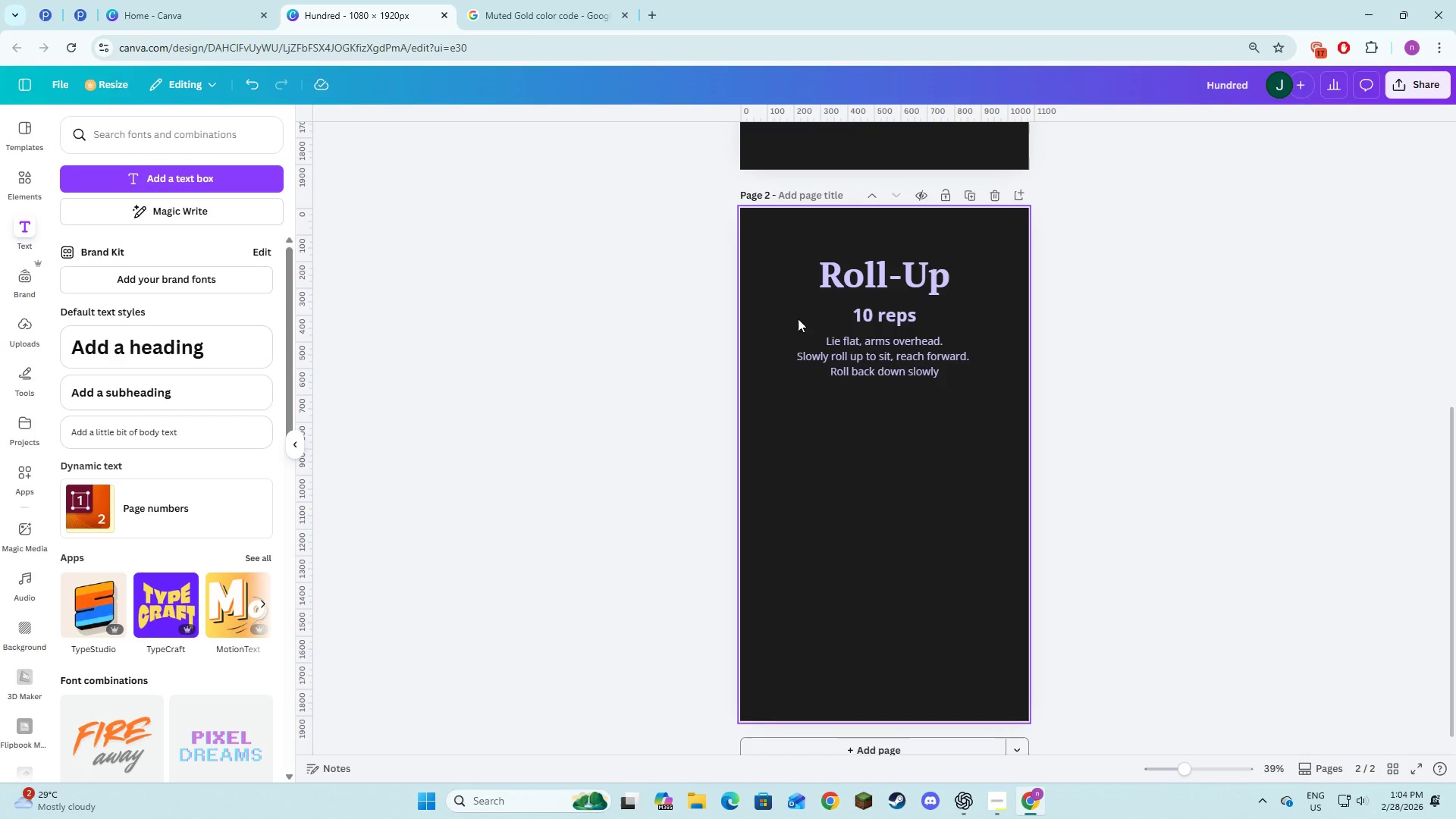 
scroll: coordinate [940, 363], scroll_direction: up, amount: 4.0
 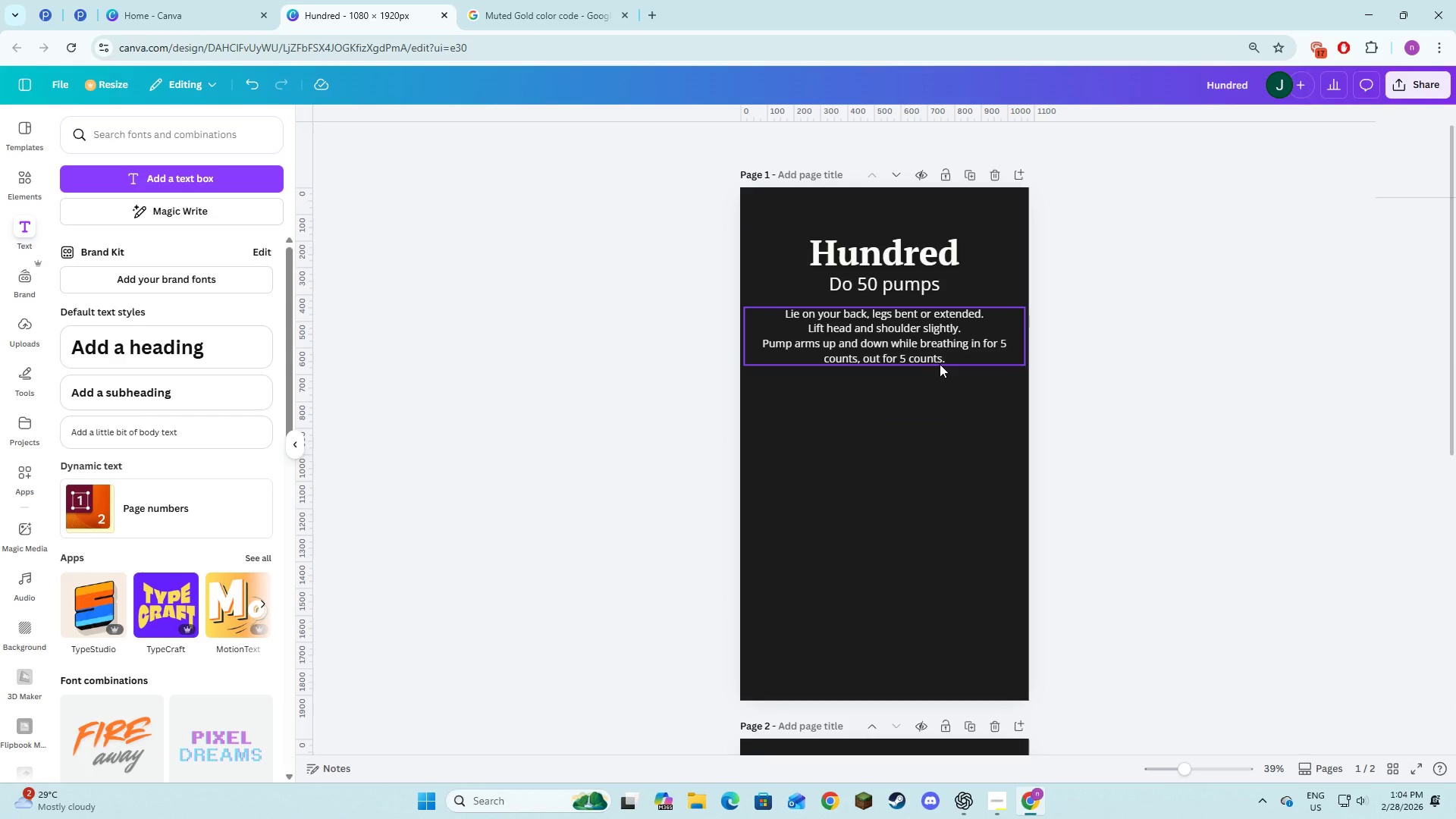 
scroll: coordinate [940, 364], scroll_direction: down, amount: 4.0
 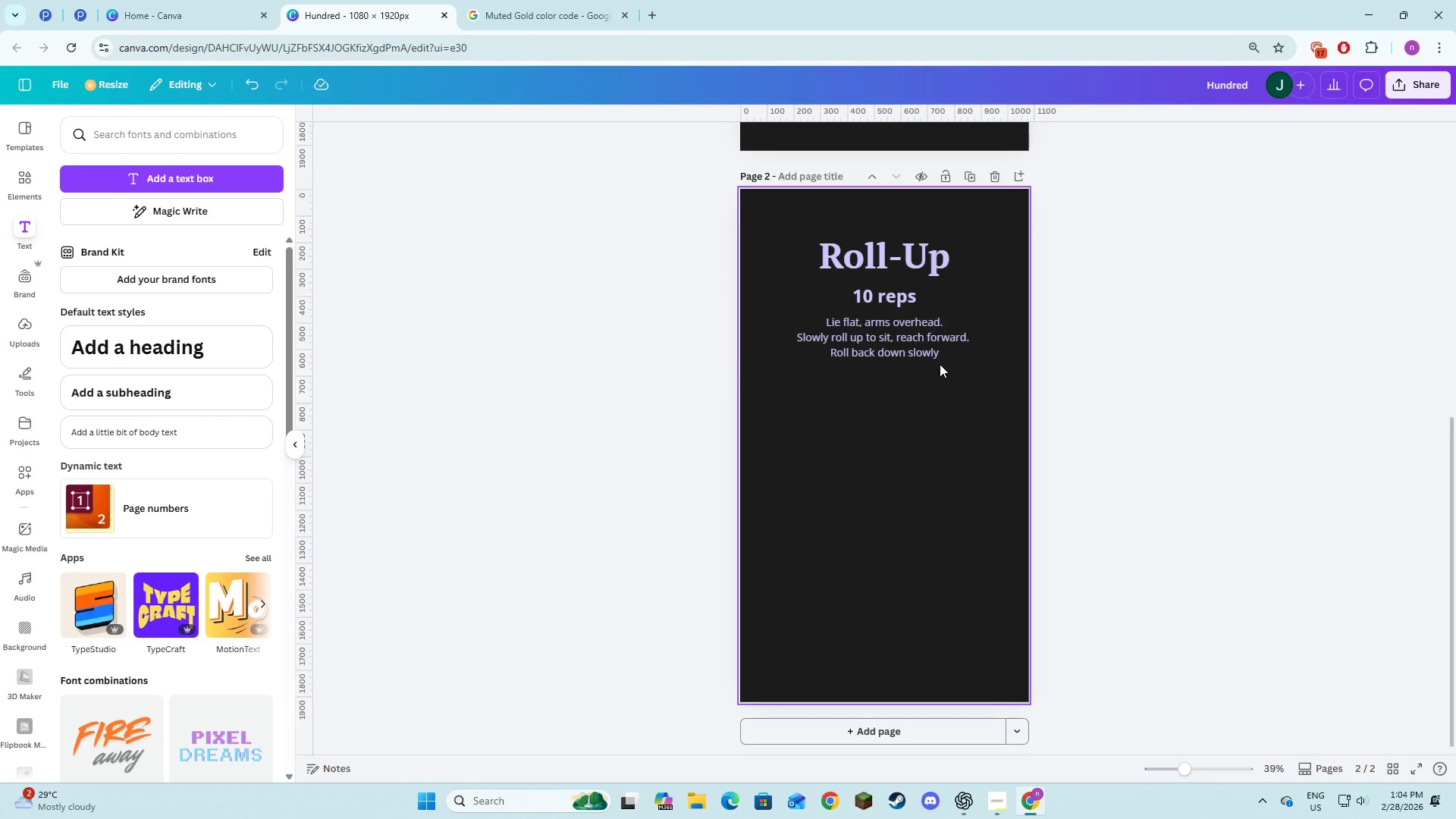 
scroll: coordinate [940, 364], scroll_direction: up, amount: 7.0
 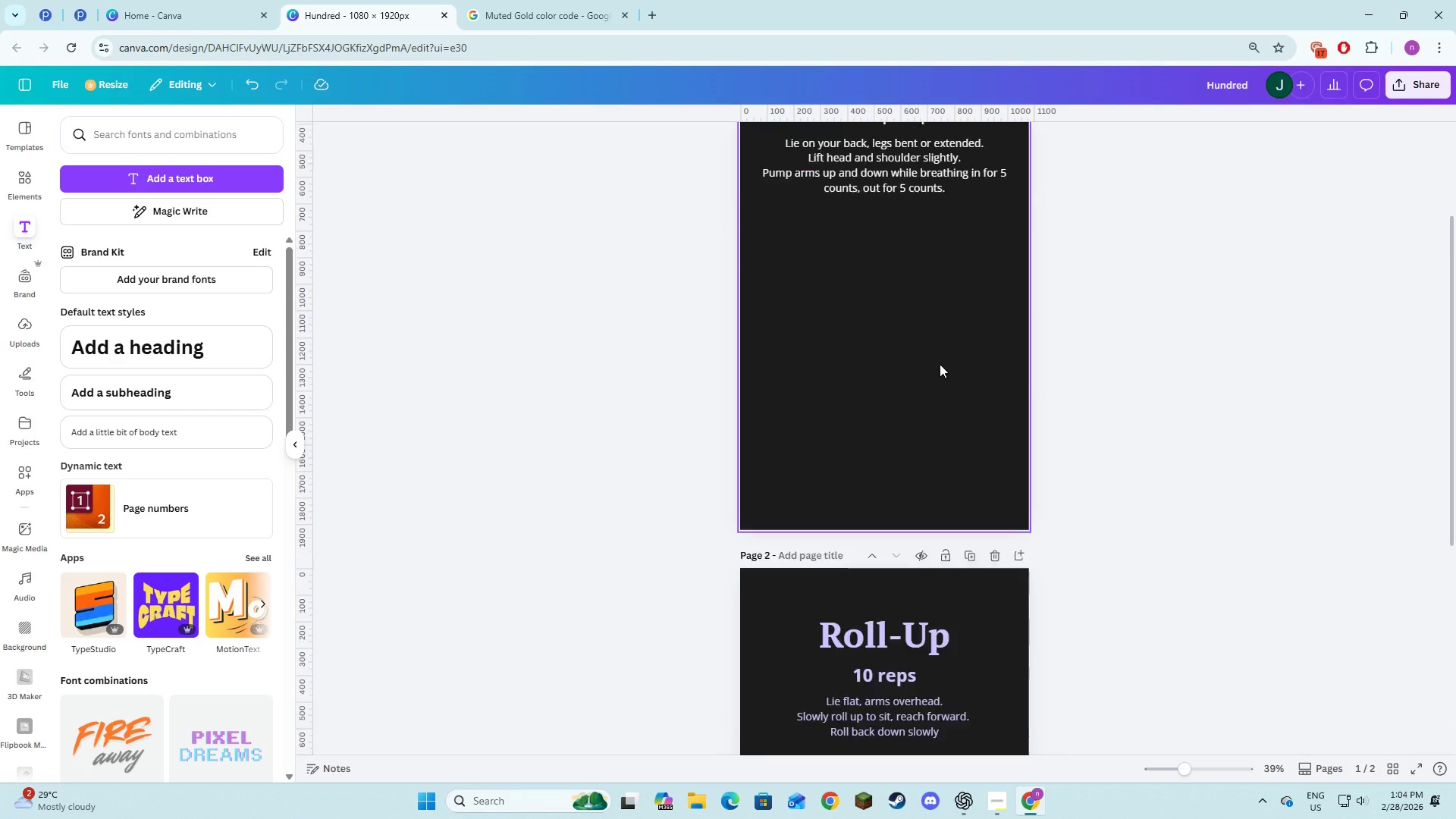 
scroll: coordinate [940, 364], scroll_direction: down, amount: 4.0
 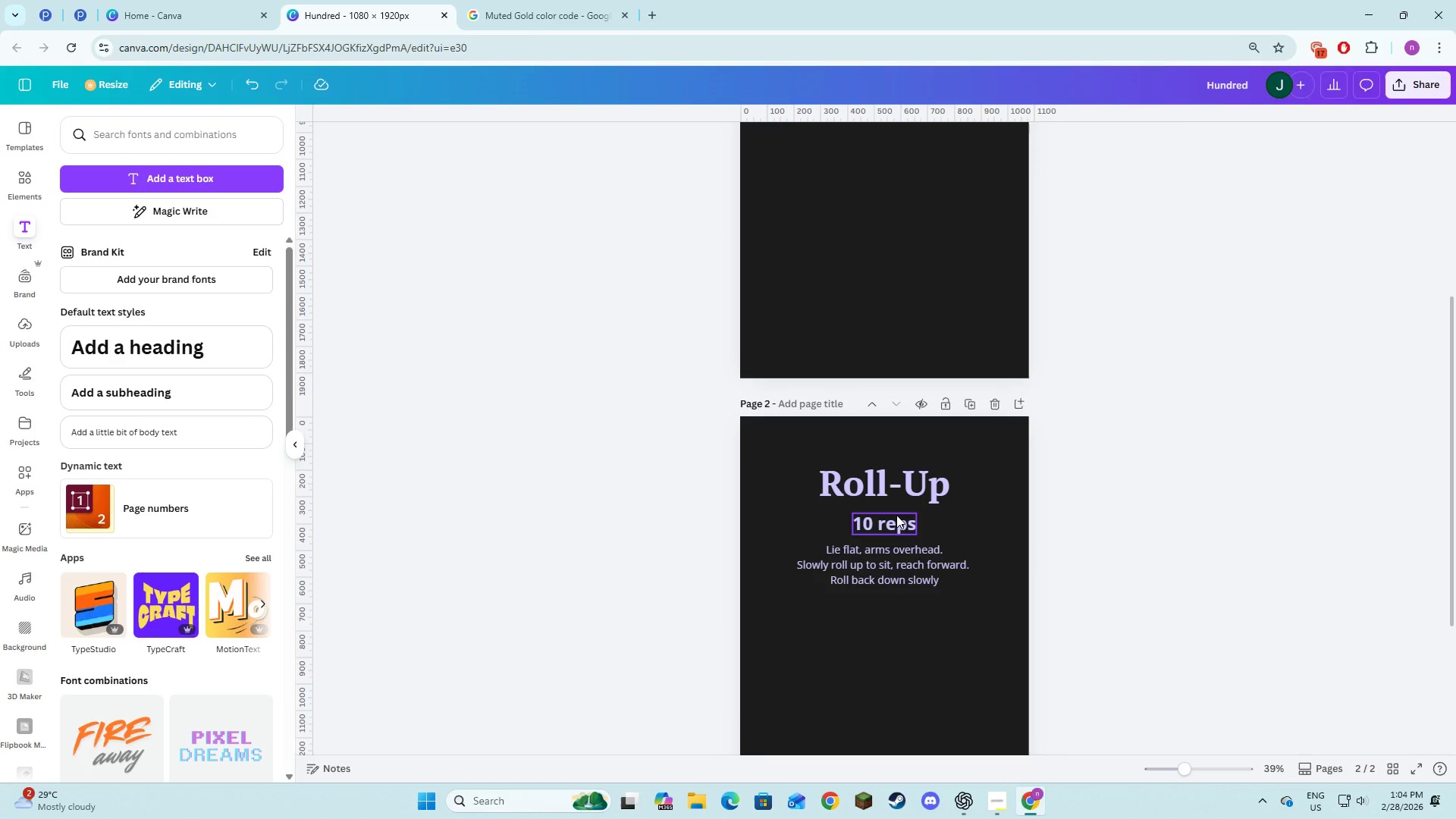 
left_click([893, 519])
 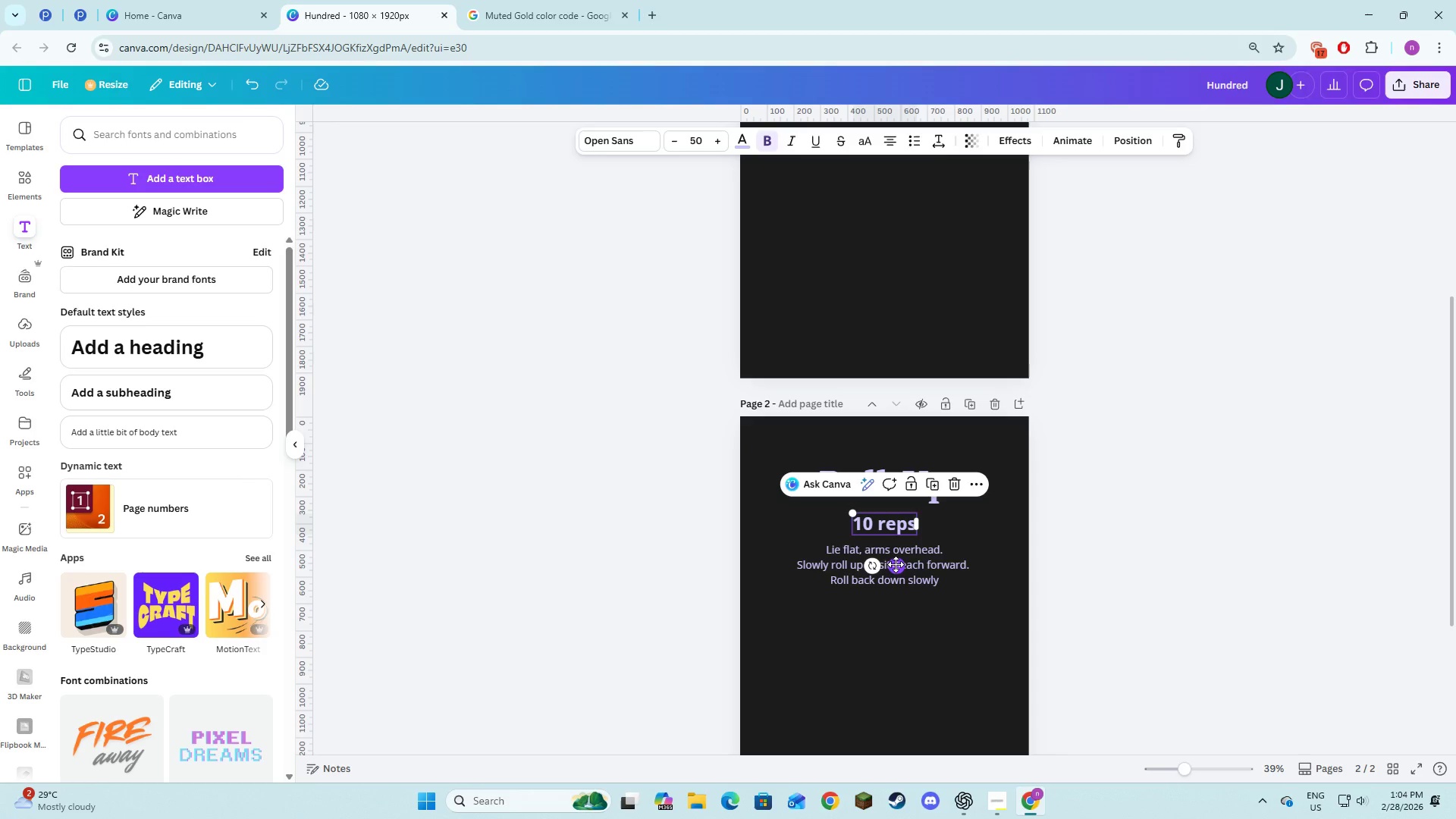 
left_click_drag(start_coordinate=[896, 564], to_coordinate=[896, 558])
 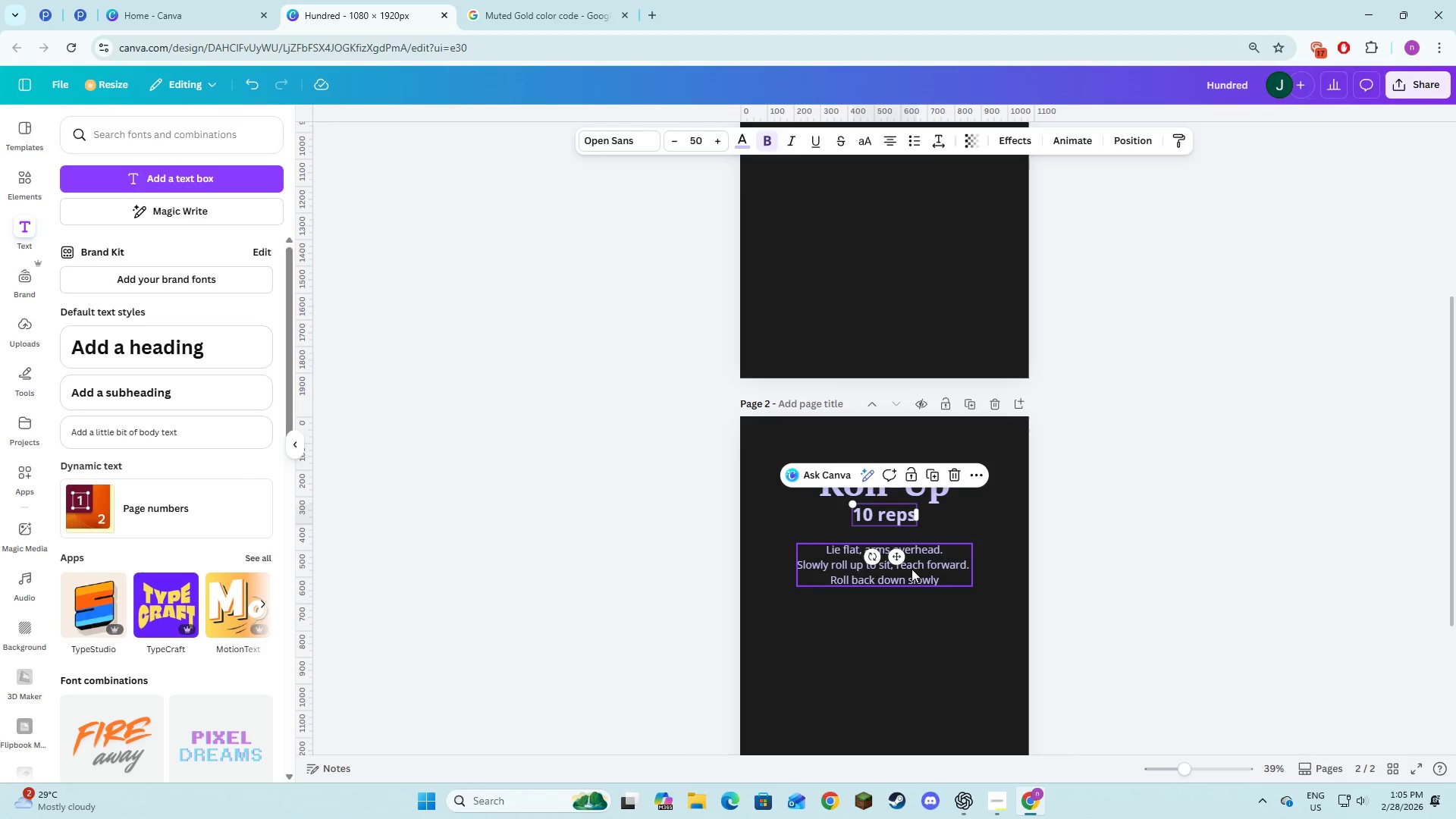 
left_click([912, 570])
 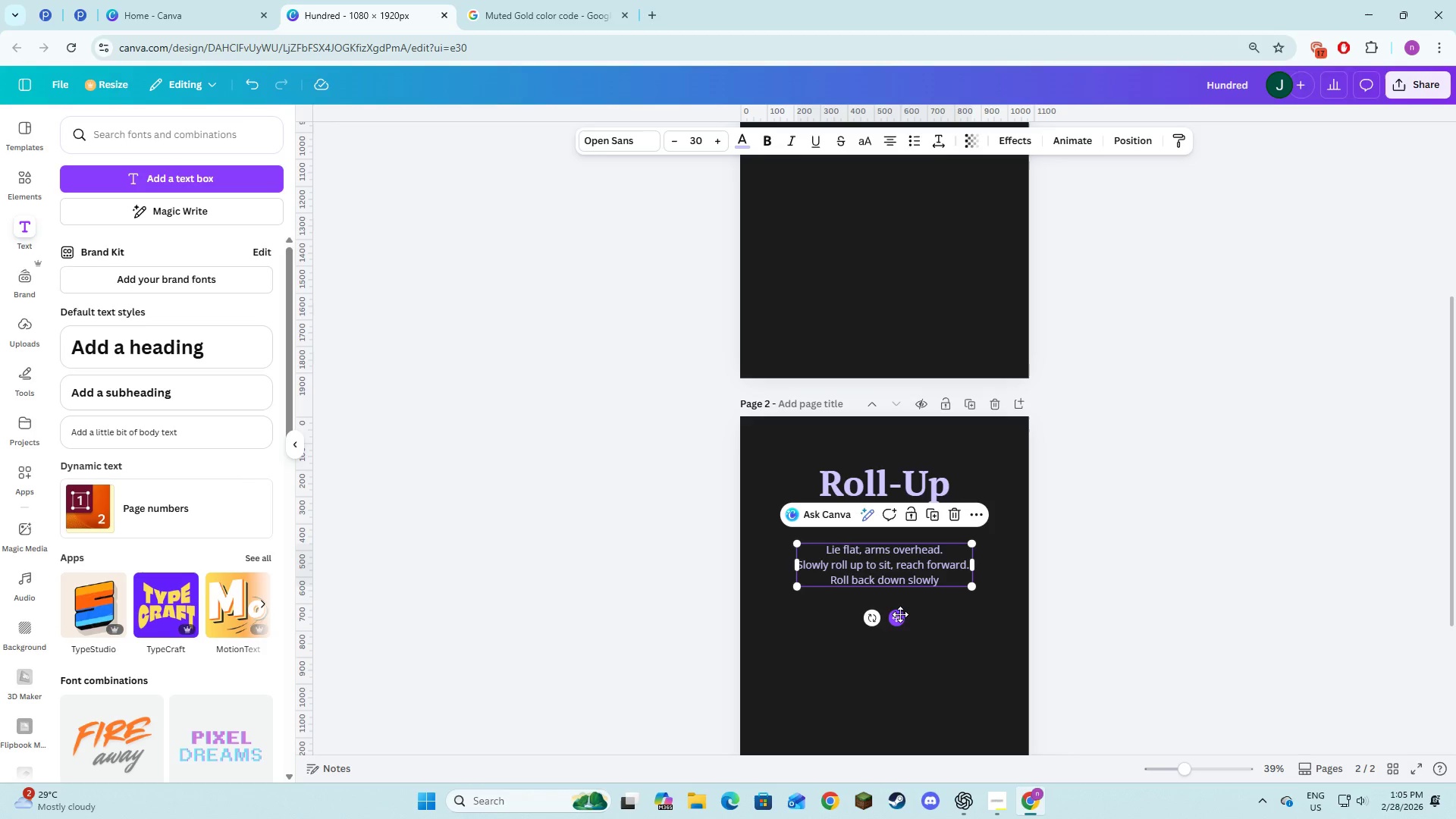 
left_click_drag(start_coordinate=[899, 614], to_coordinate=[902, 605])
 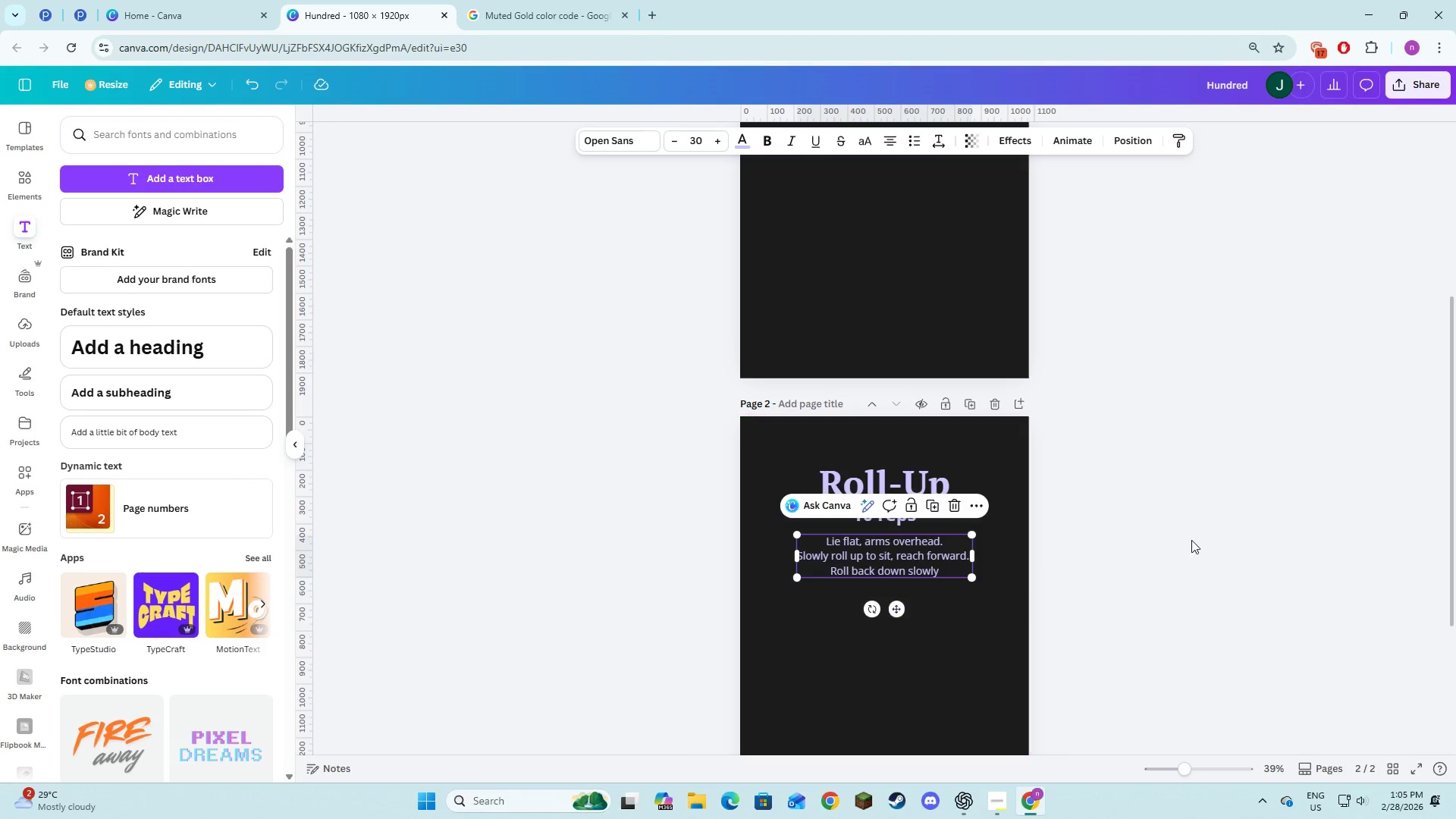 
left_click([1193, 540])
 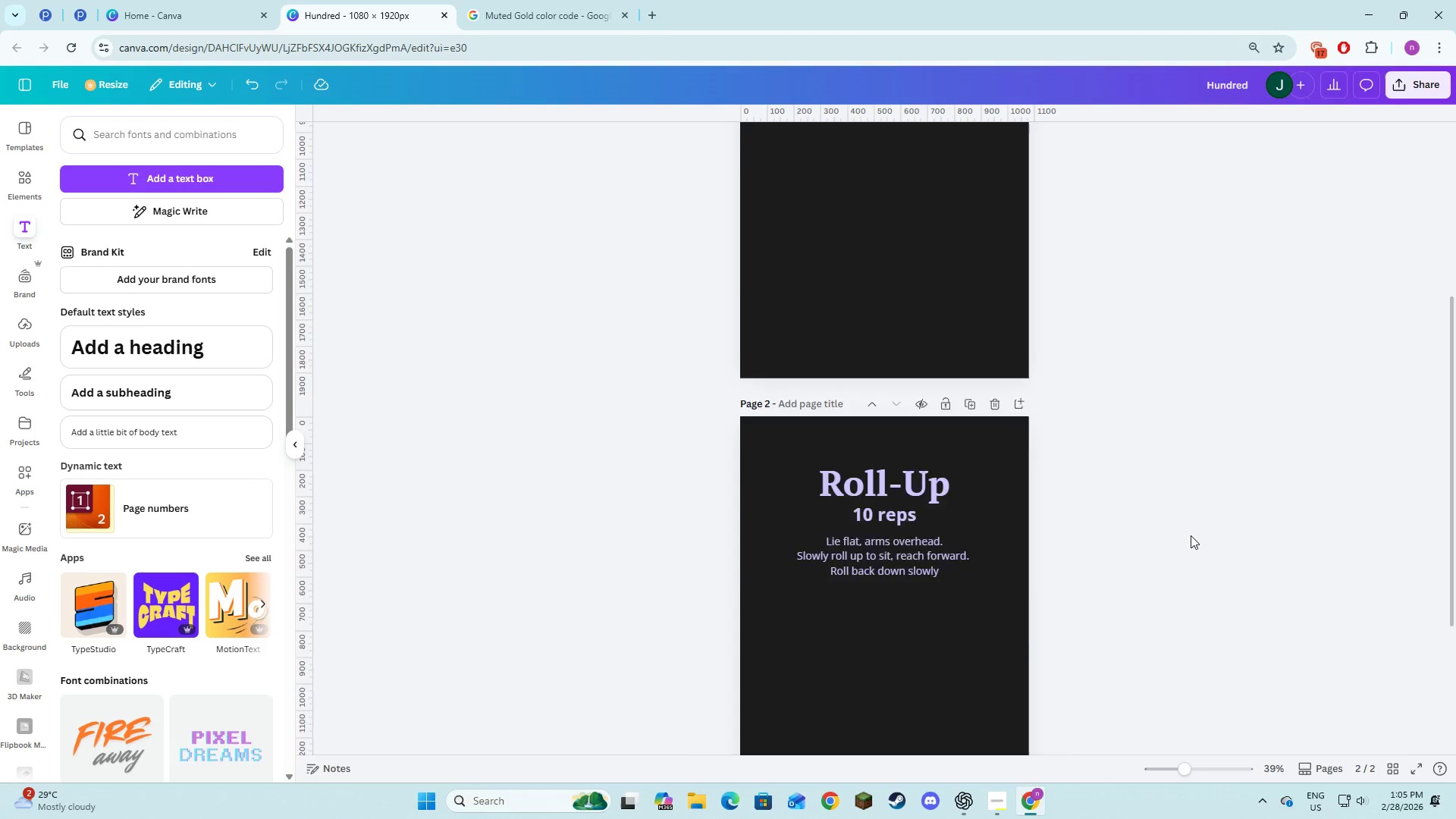 
scroll: coordinate [1191, 535], scroll_direction: up, amount: 3.0
 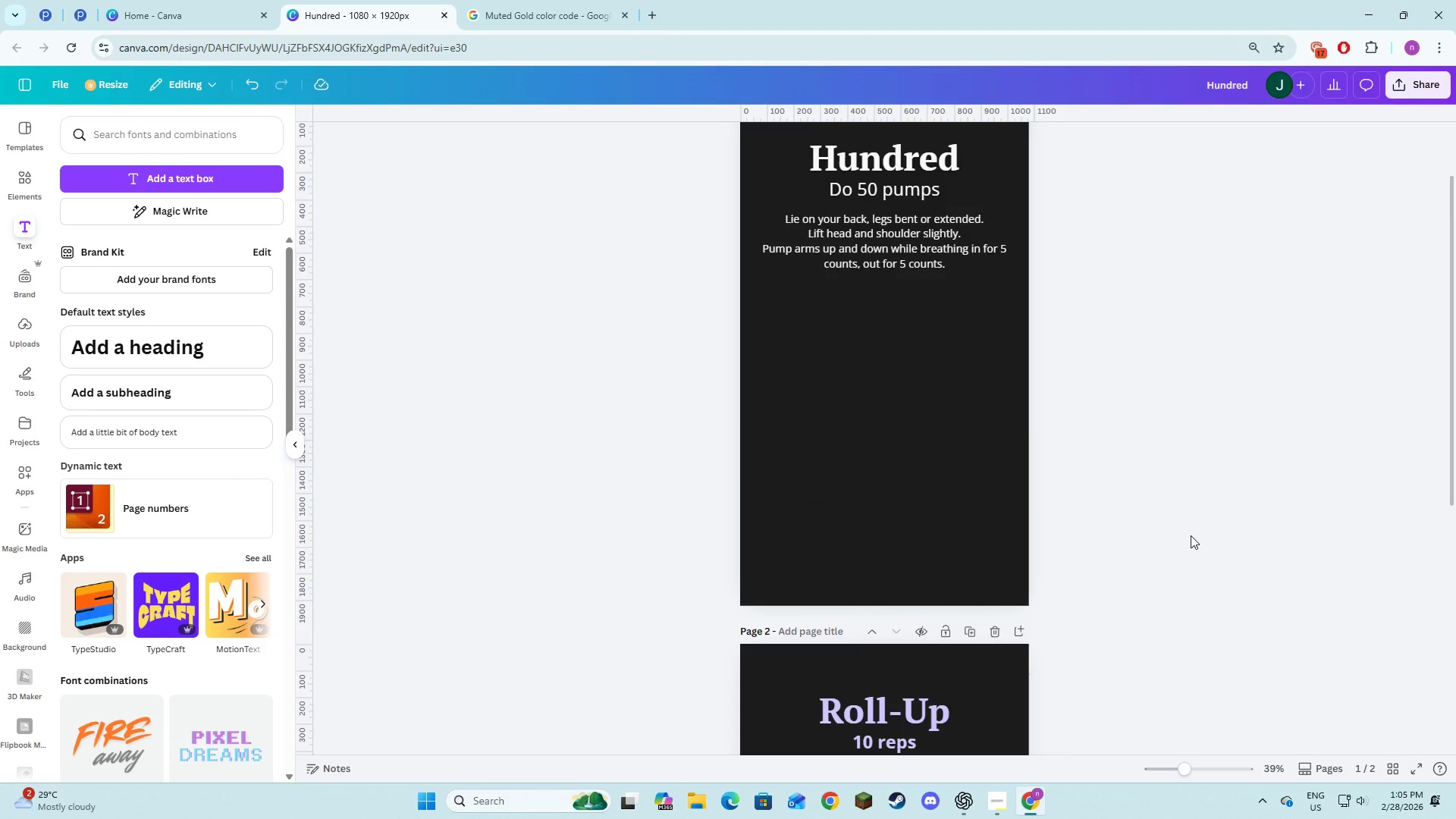 
scroll: coordinate [1168, 552], scroll_direction: down, amount: 5.0
 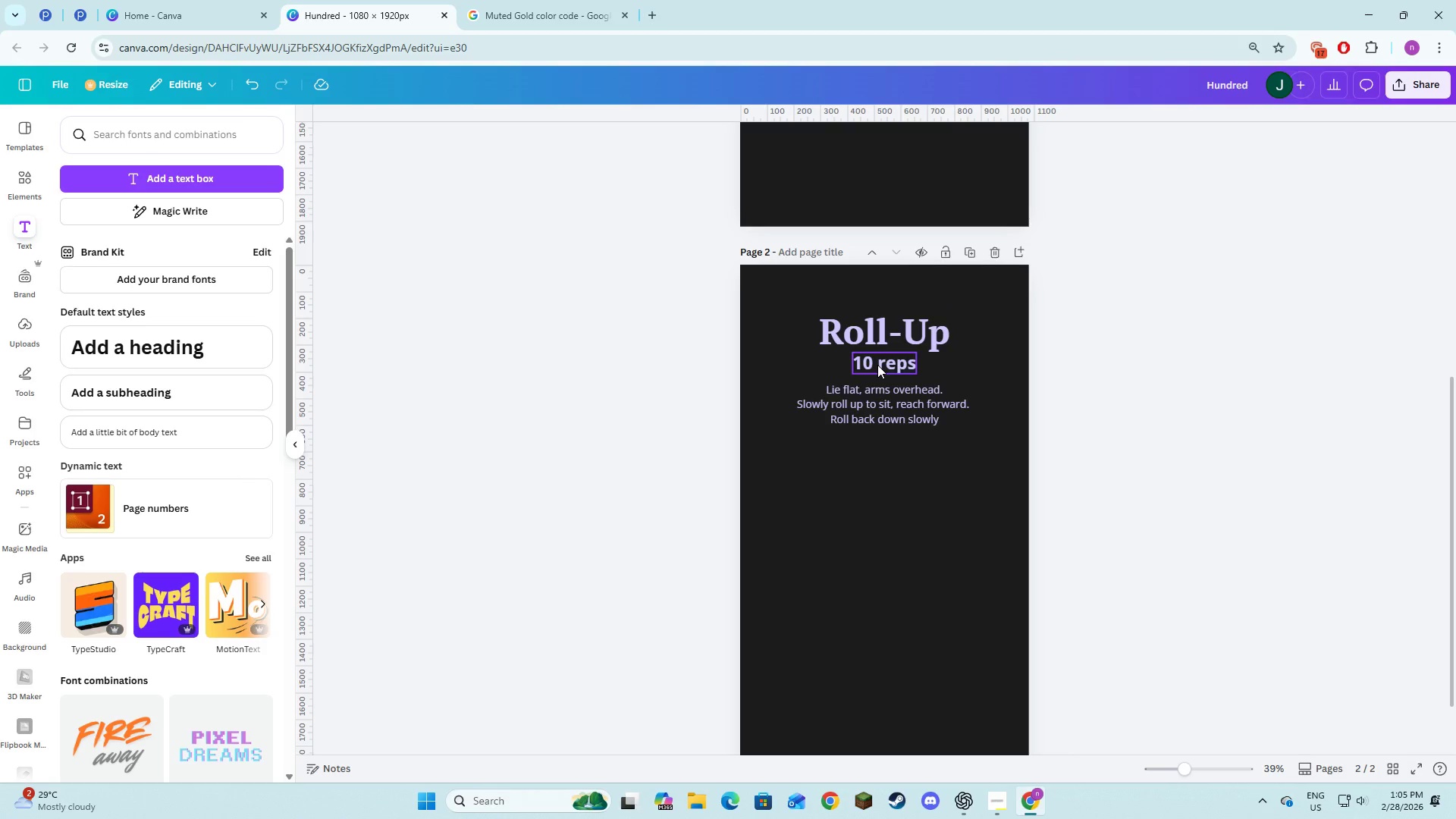 
left_click([1016, 377])
 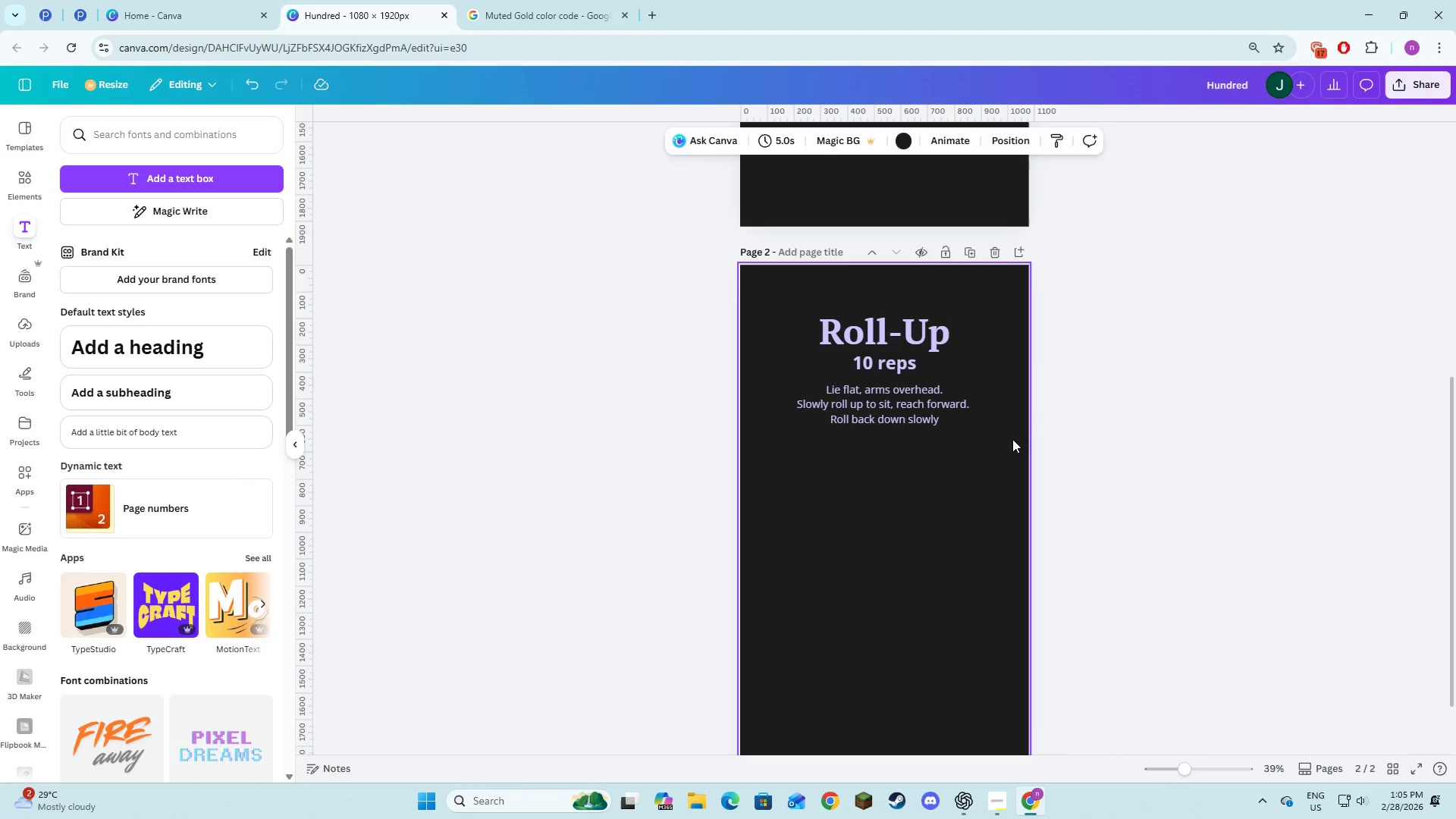 
left_click([1006, 448])
 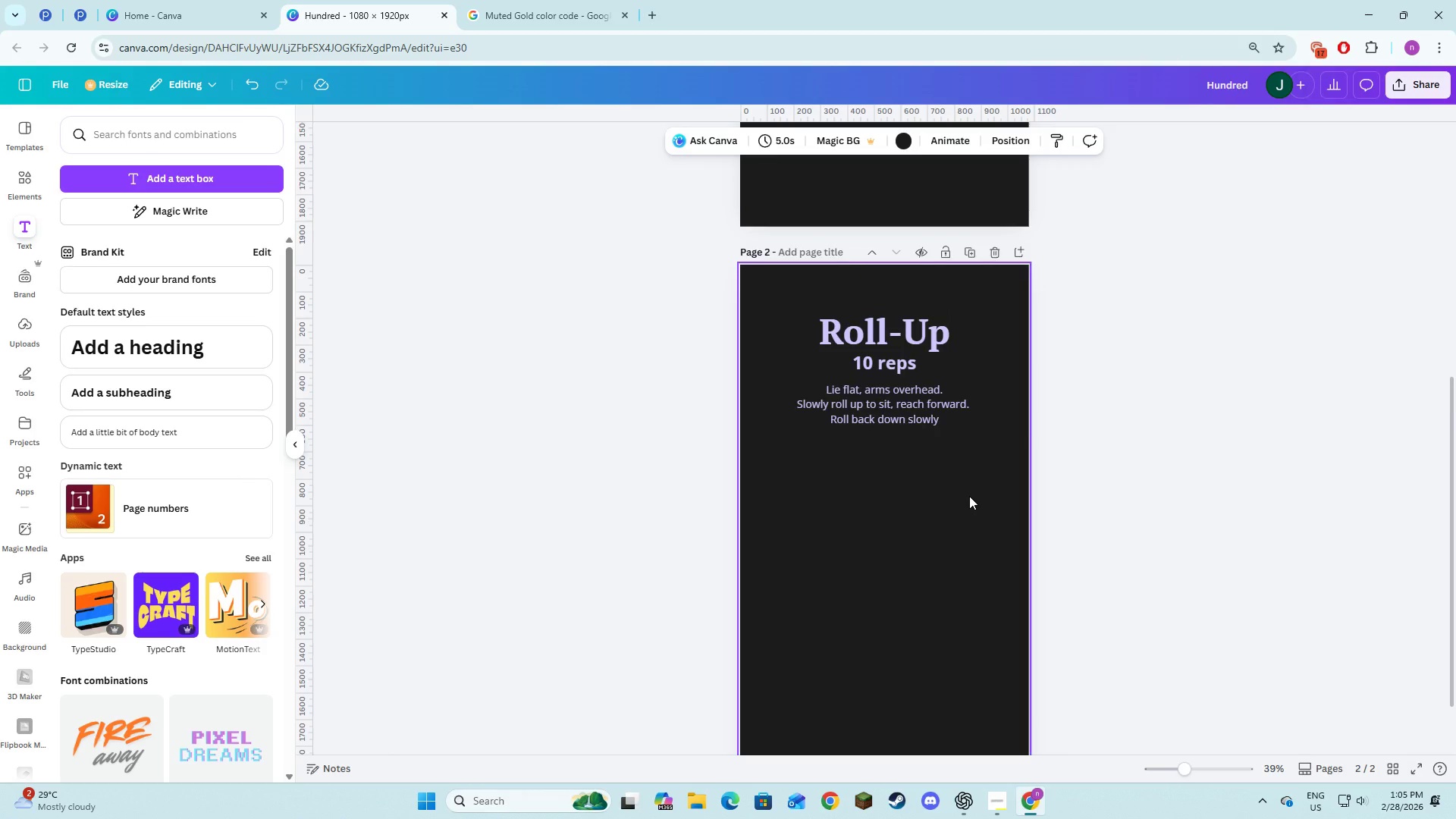 
scroll: coordinate [969, 496], scroll_direction: none, amount: 0.0
 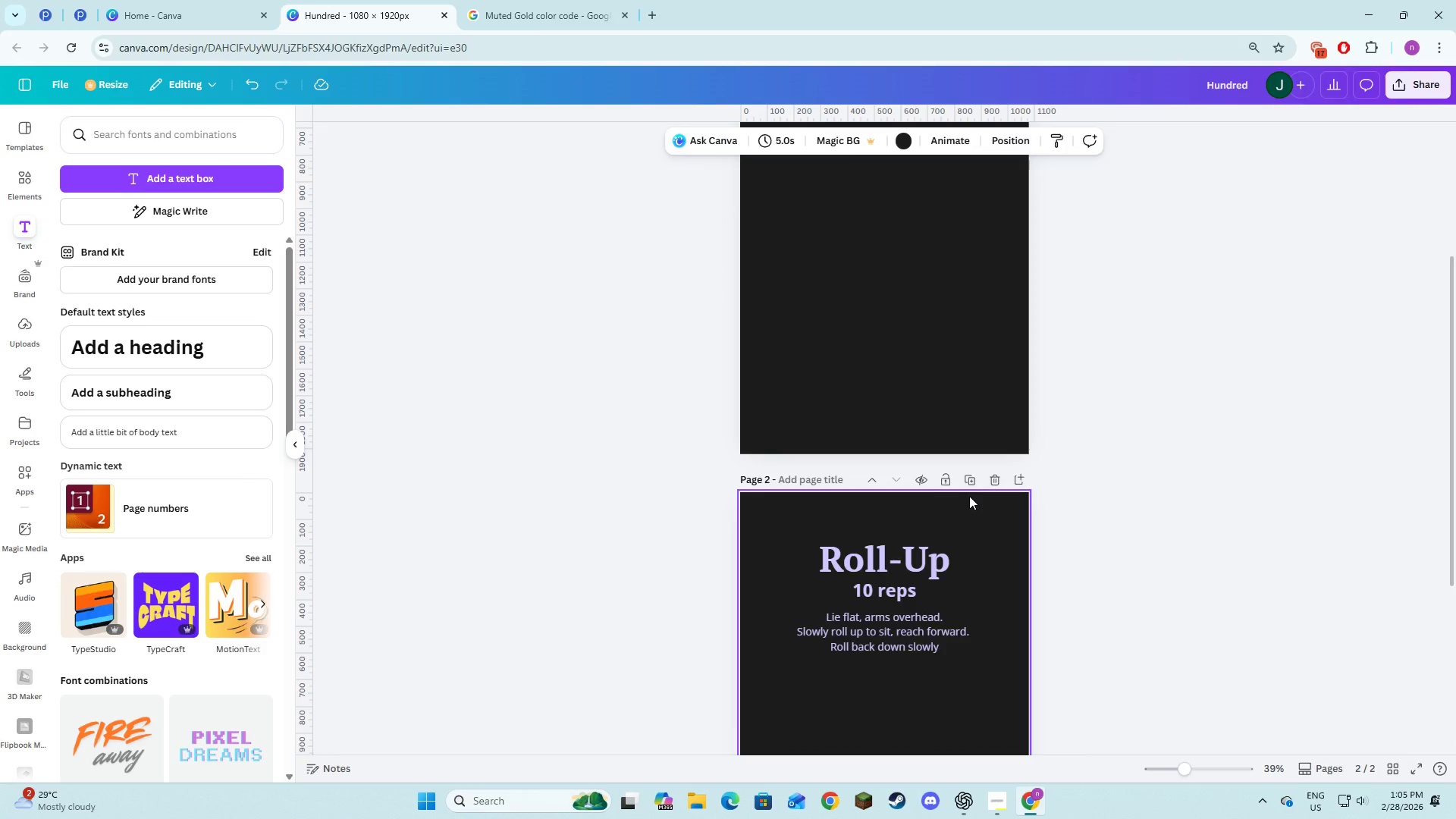 
key(Alt+AltLeft)
 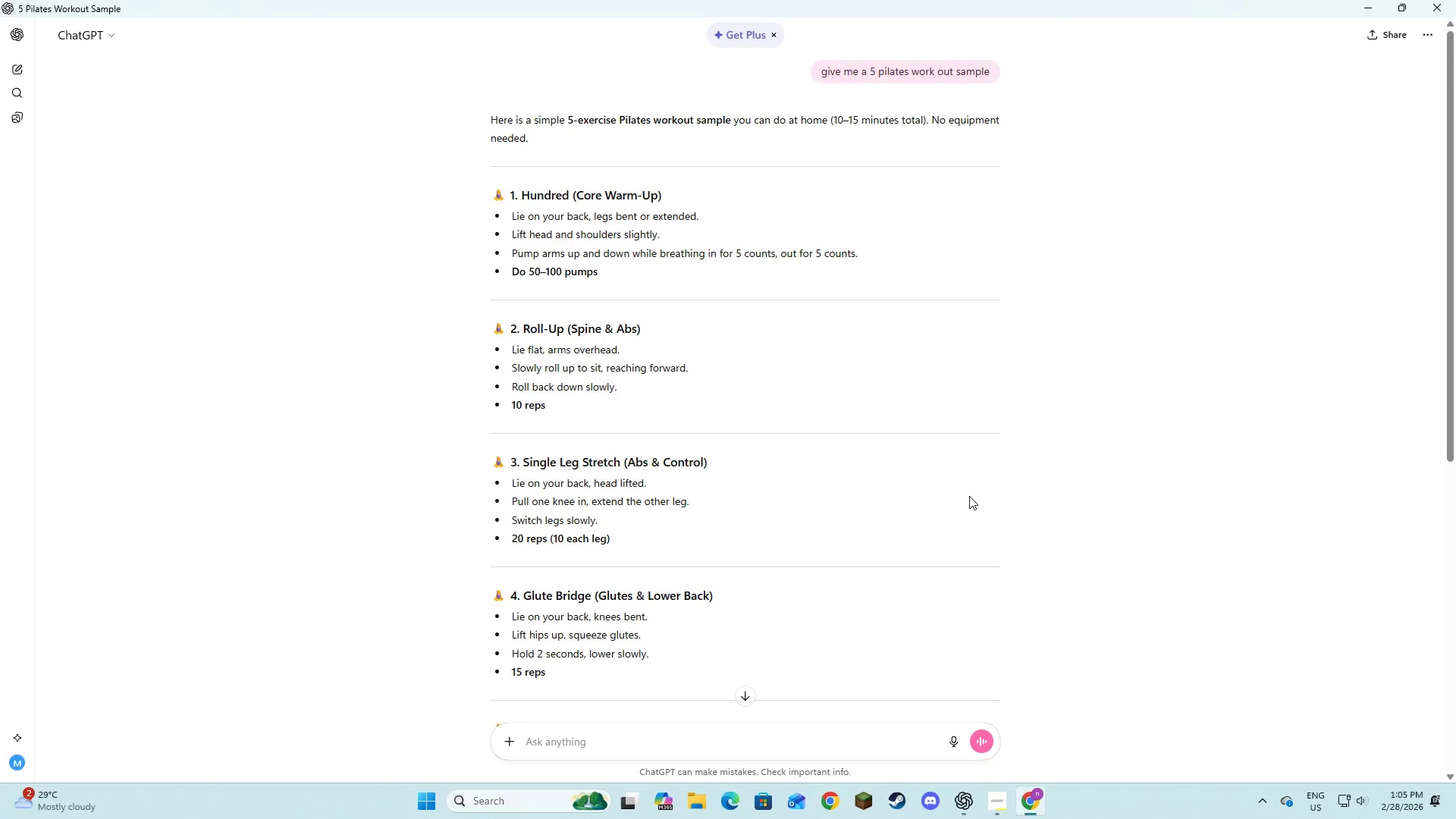 
key(Alt+Tab)
 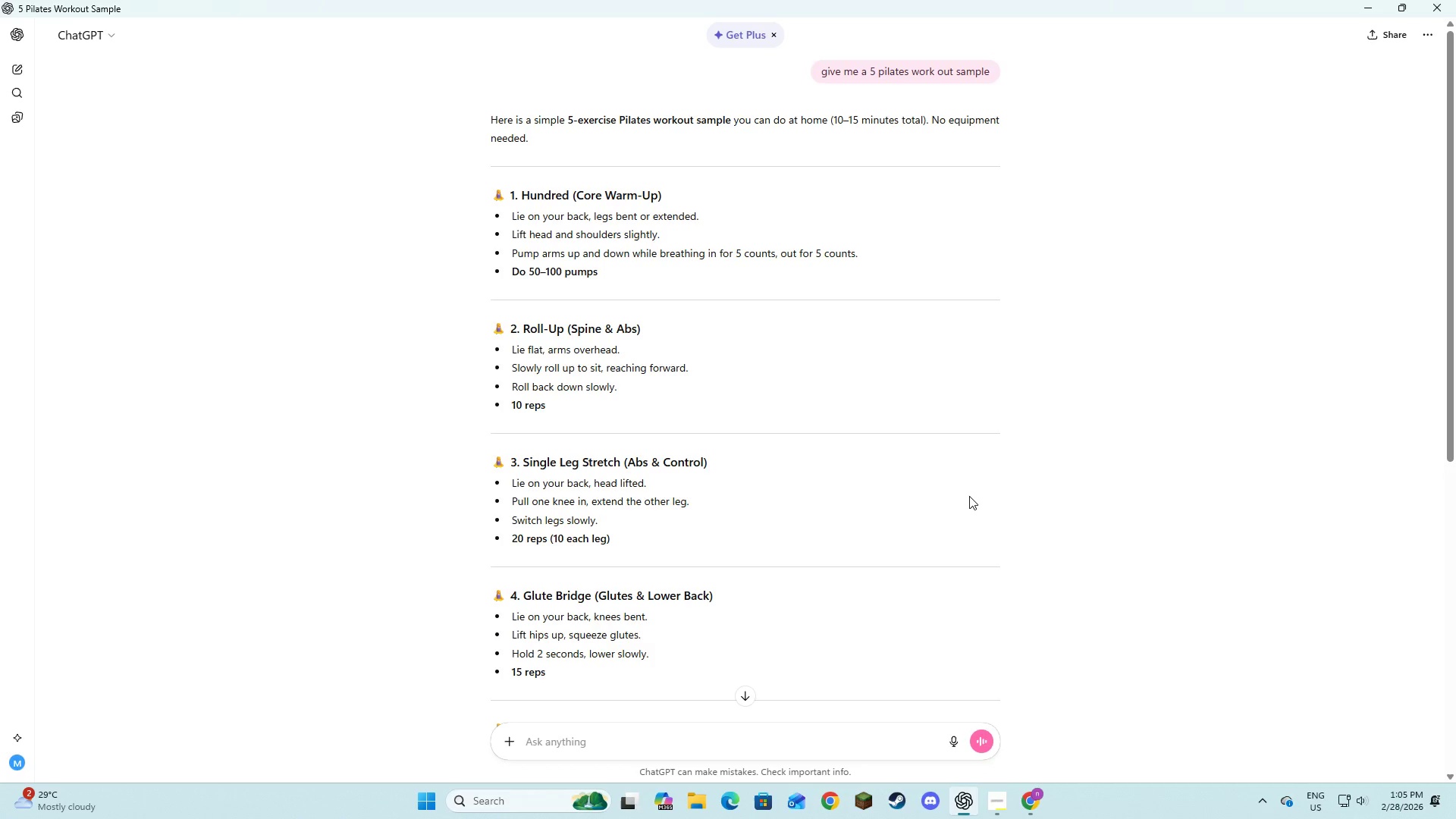 
key(Alt+Tab)
 